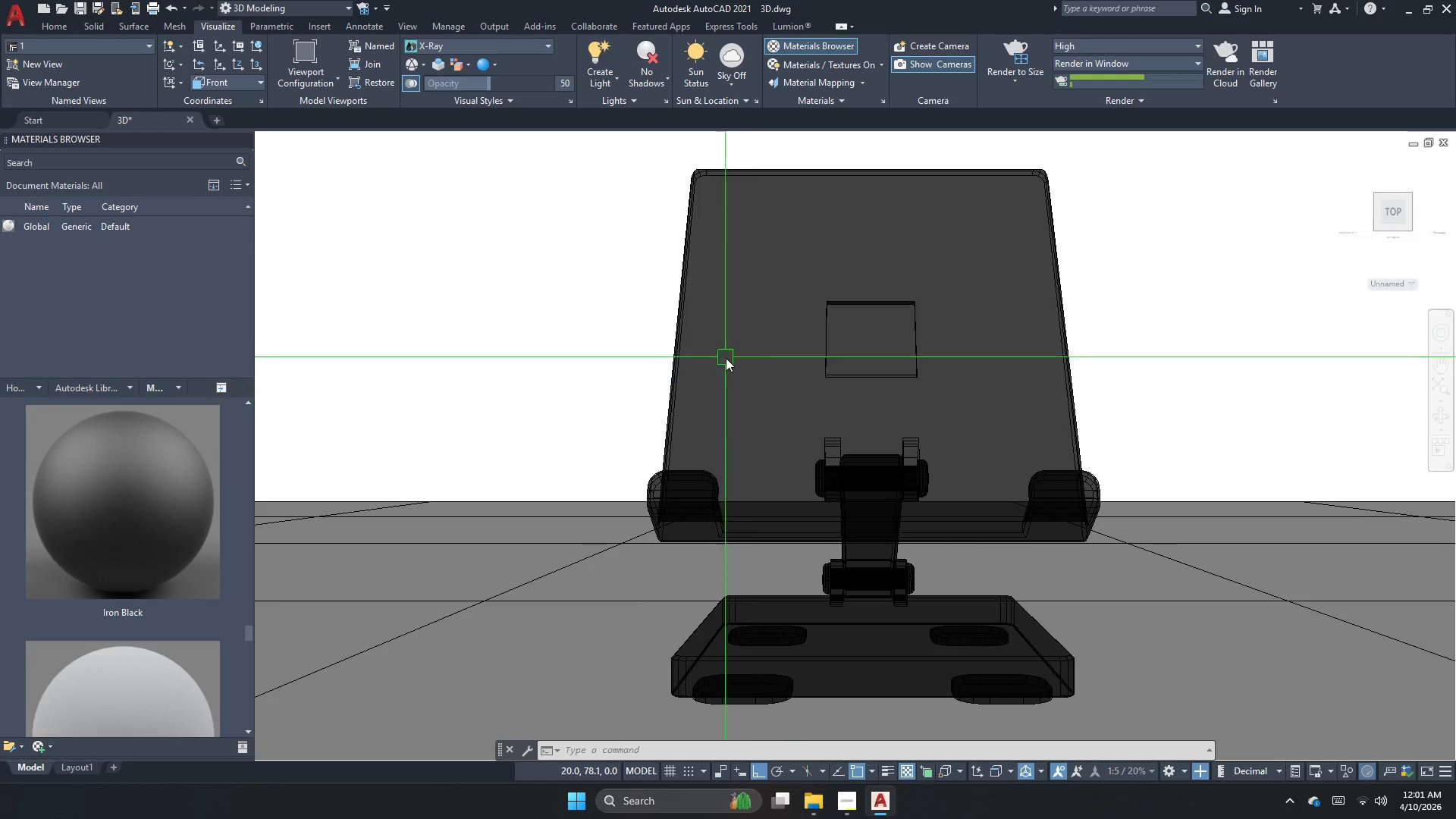 
triple_click([771, 358])
 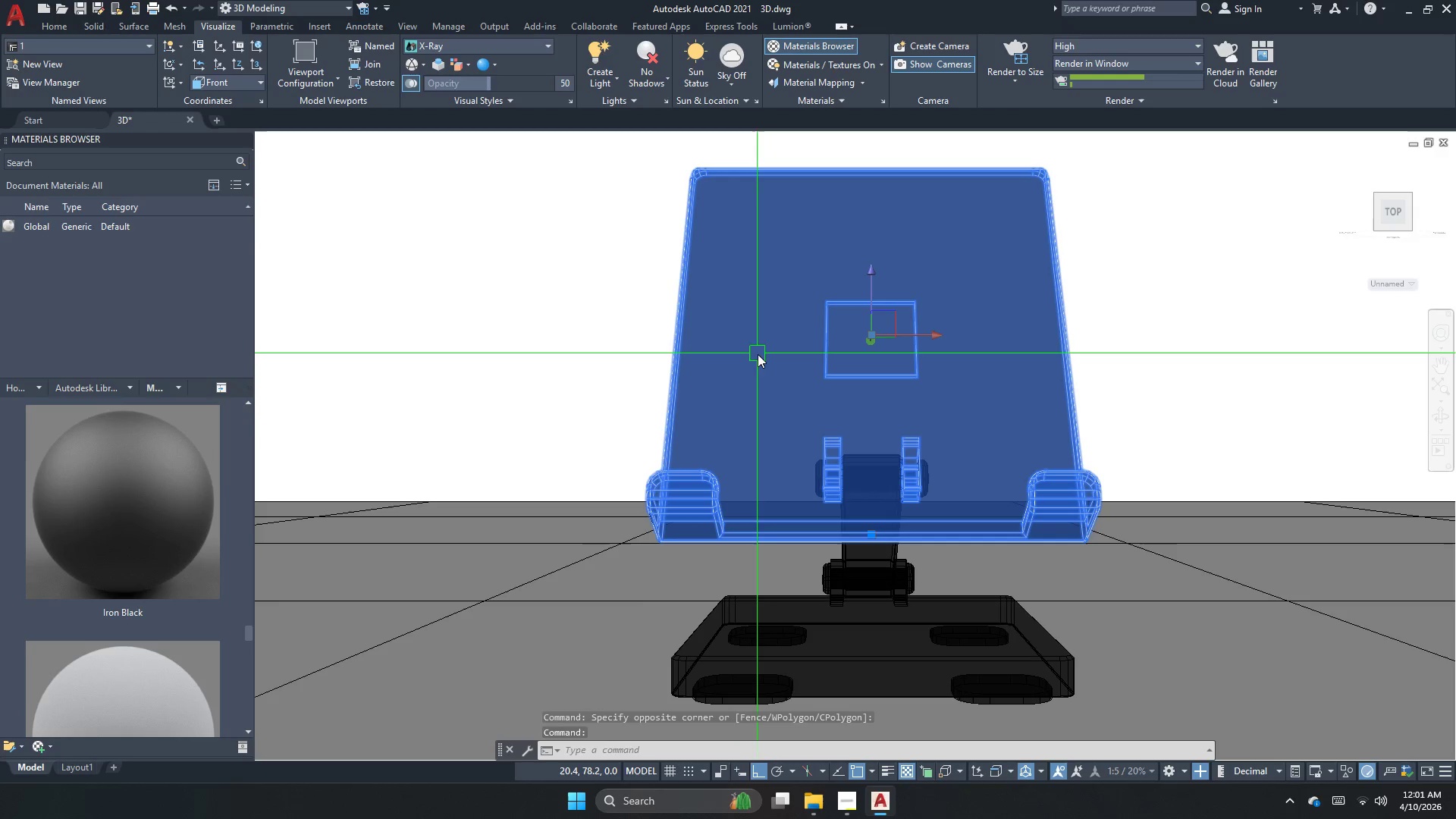 
key(Escape)
 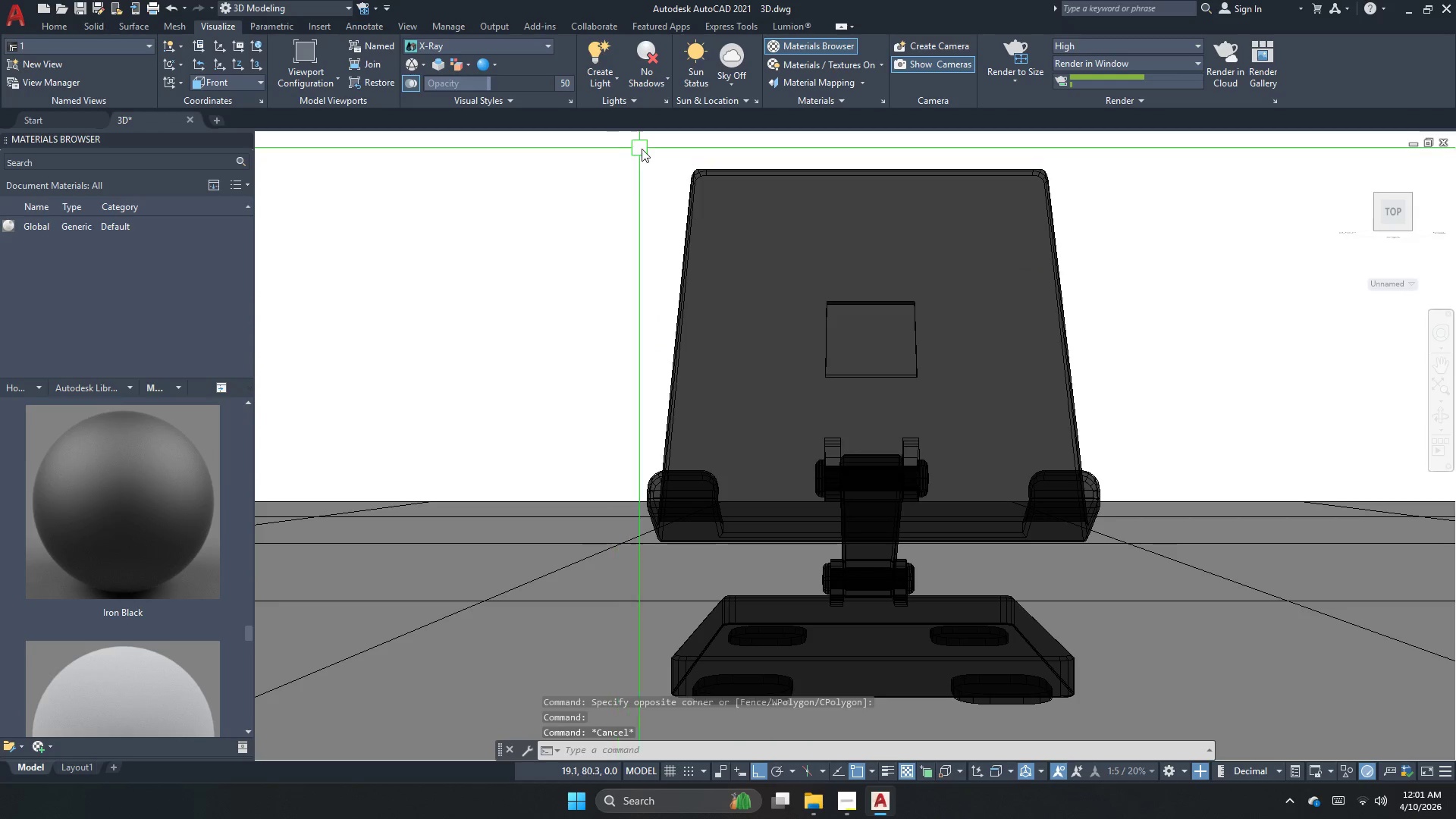 
left_click_drag(start_coordinate=[639, 149], to_coordinate=[642, 158])
 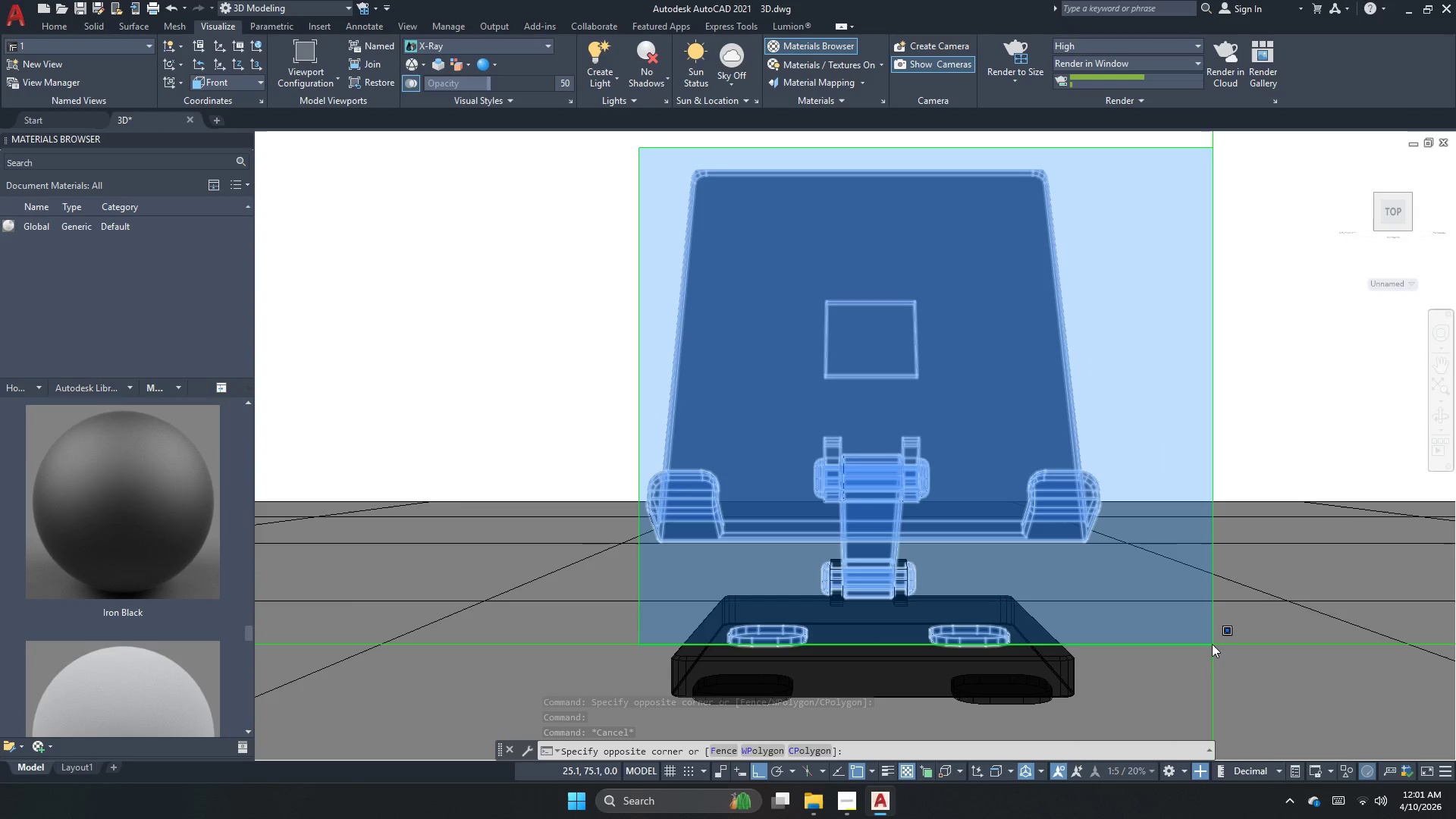 
left_click([1149, 570])
 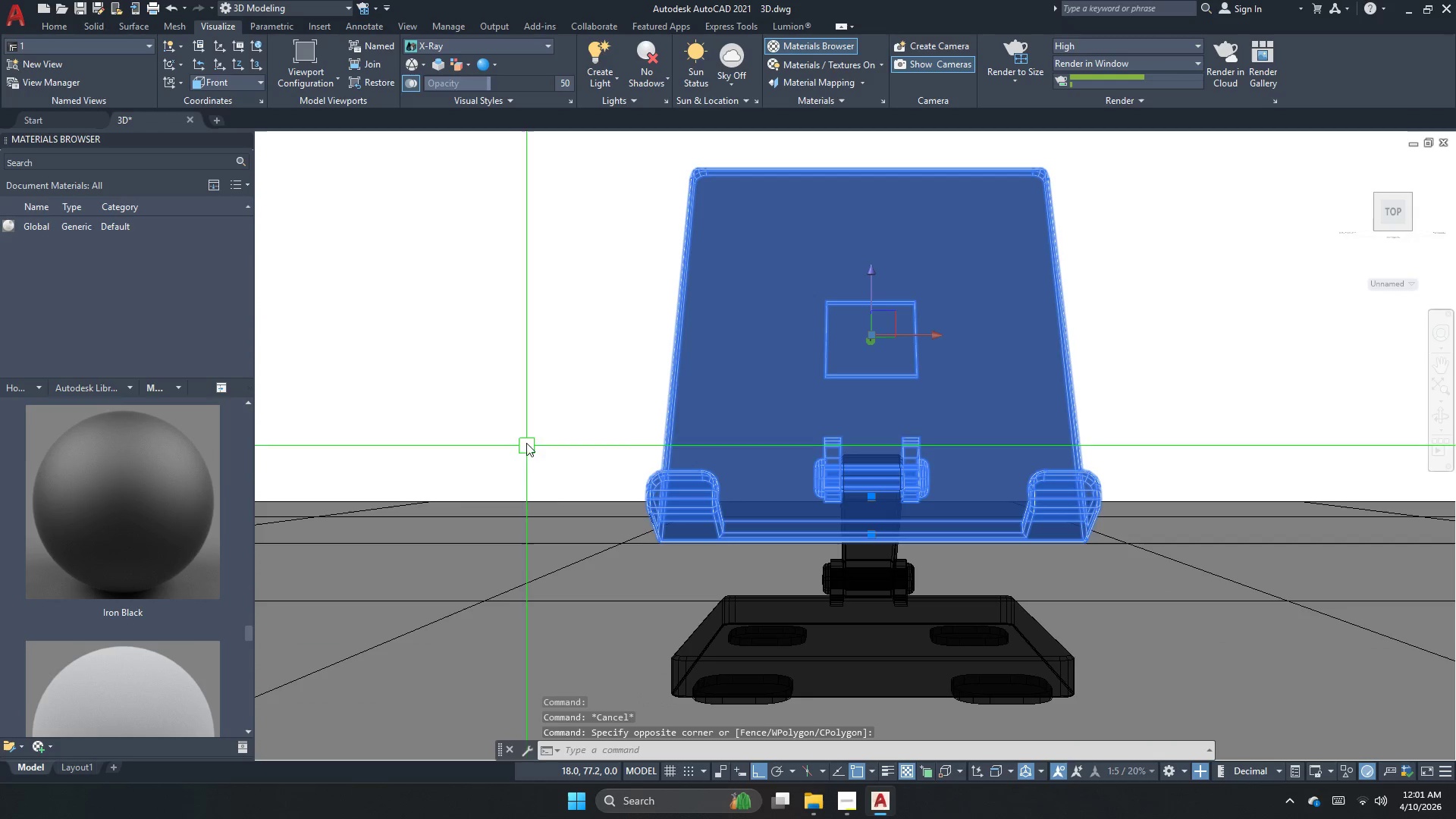 
left_click_drag(start_coordinate=[505, 397], to_coordinate=[537, 405])
 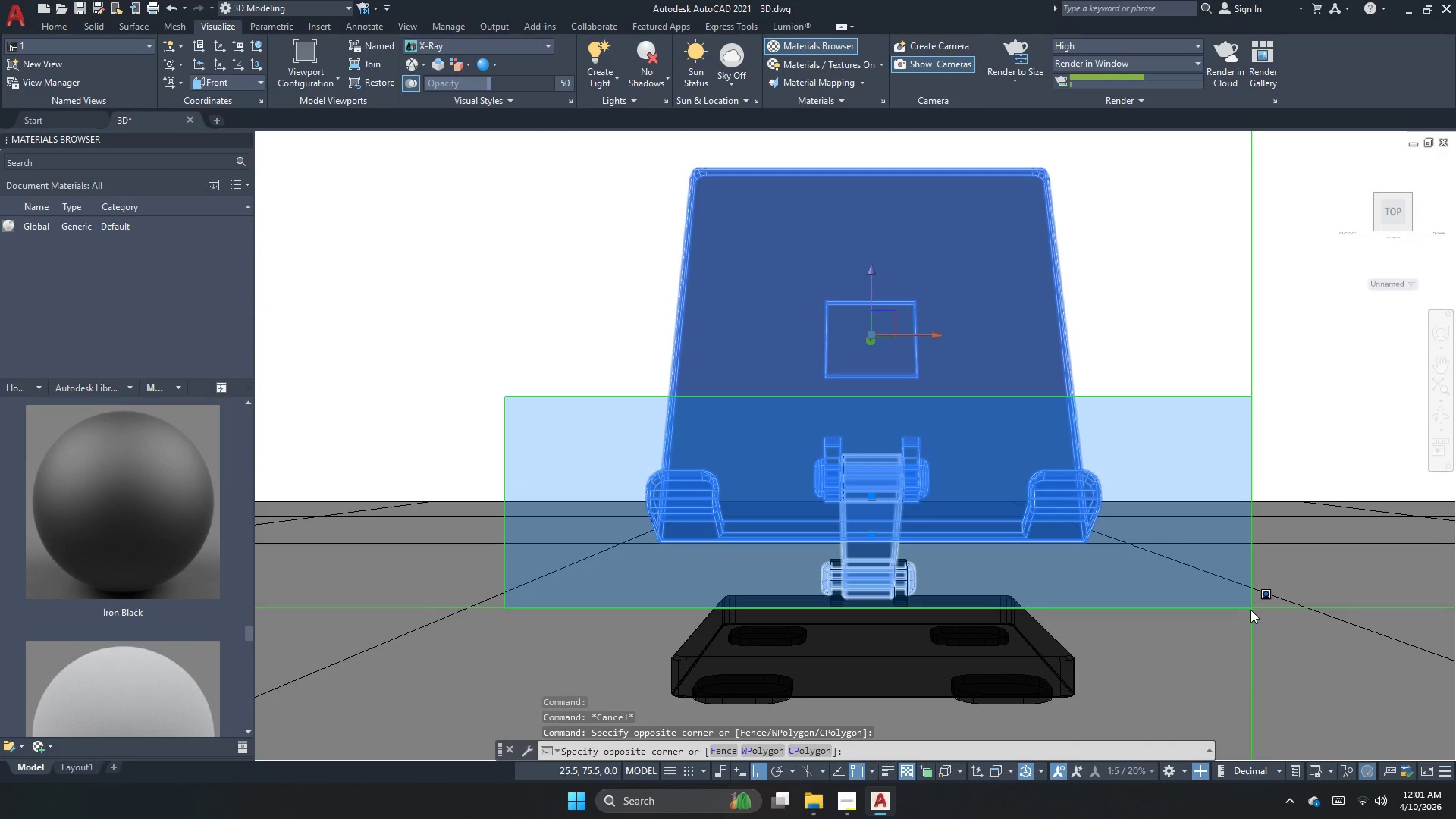 
left_click([1245, 613])
 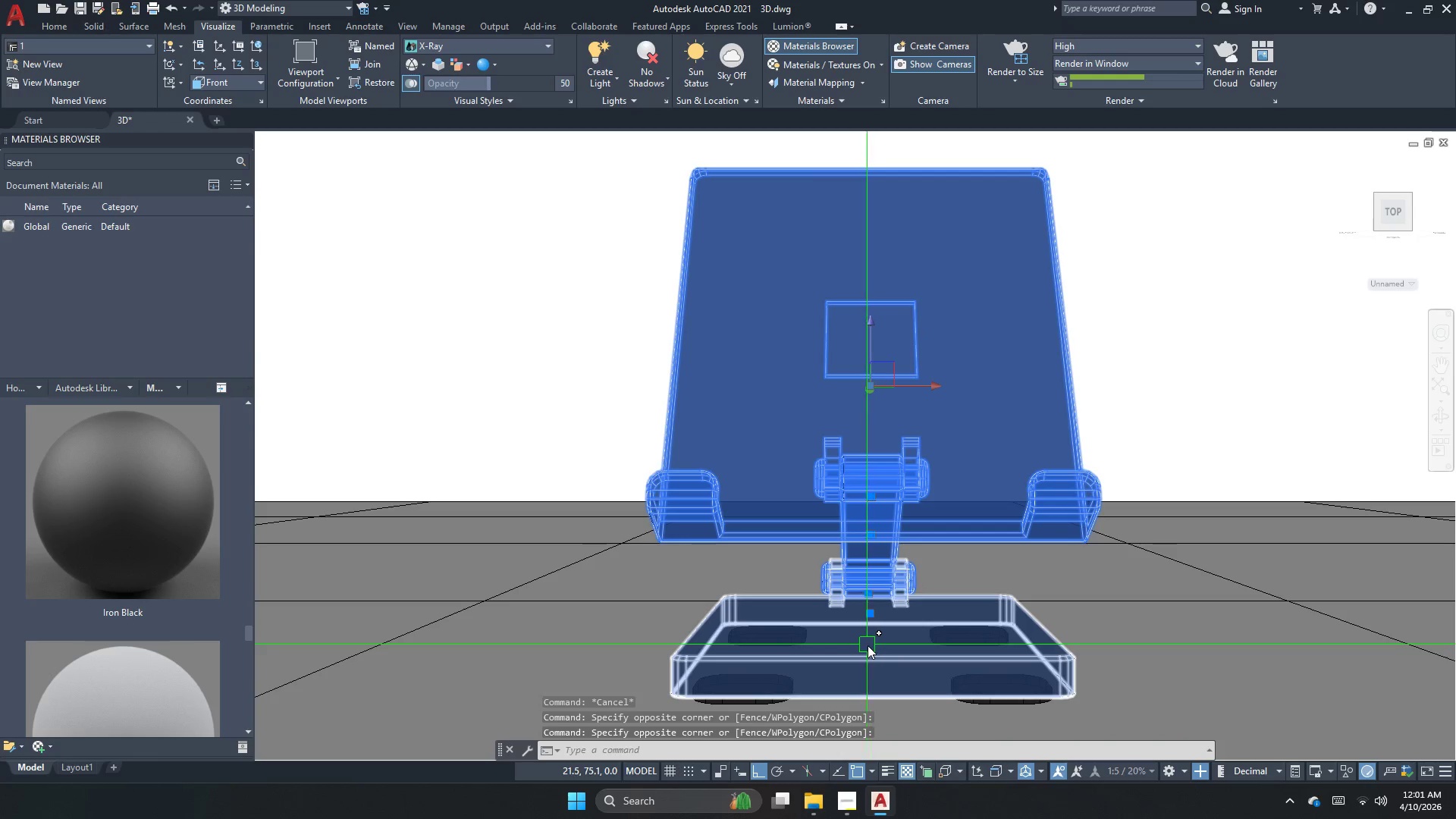 
left_click([868, 645])
 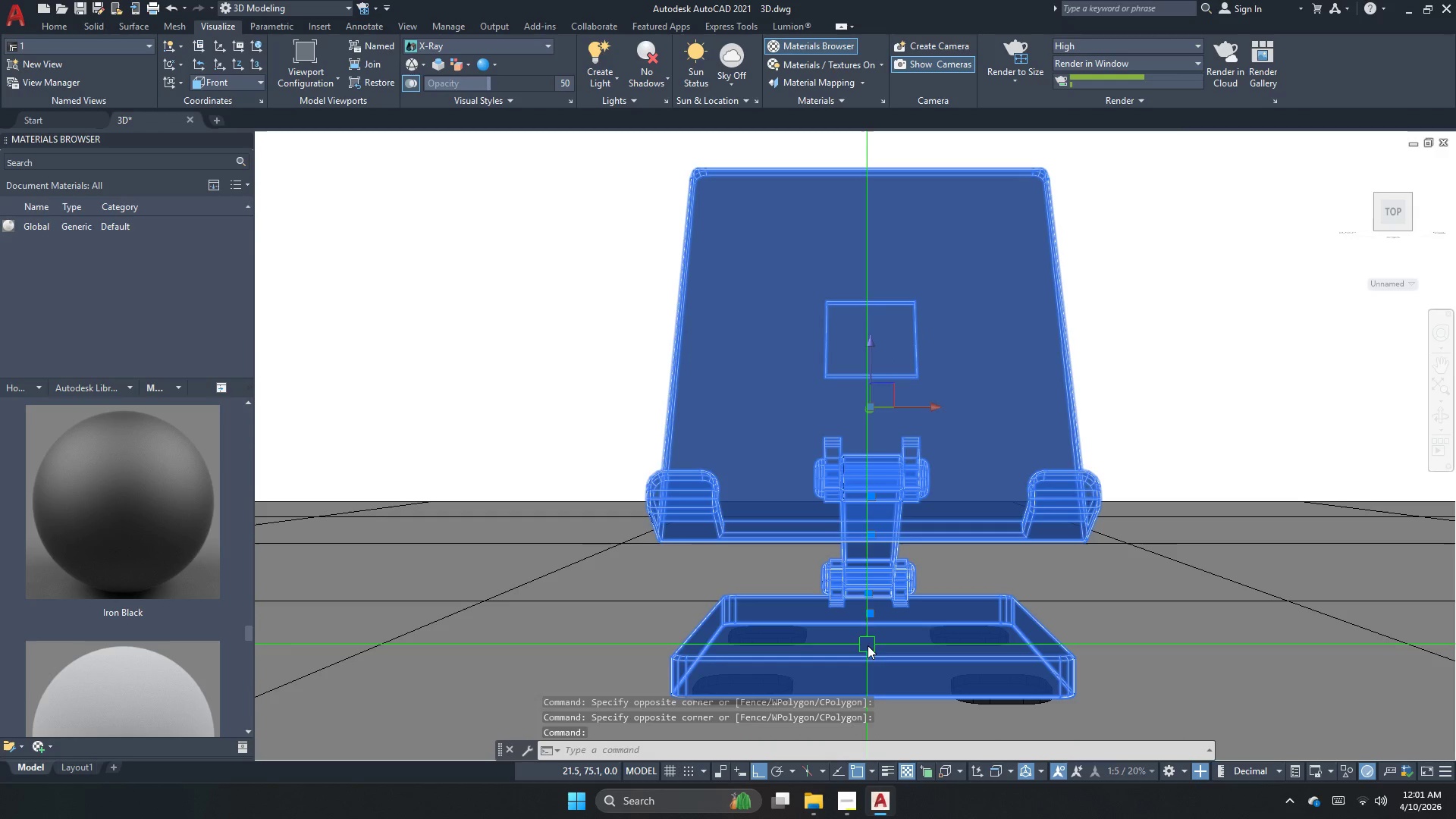 
hold_key(key=ShiftLeft, duration=1.39)
left_click([811, 480])
 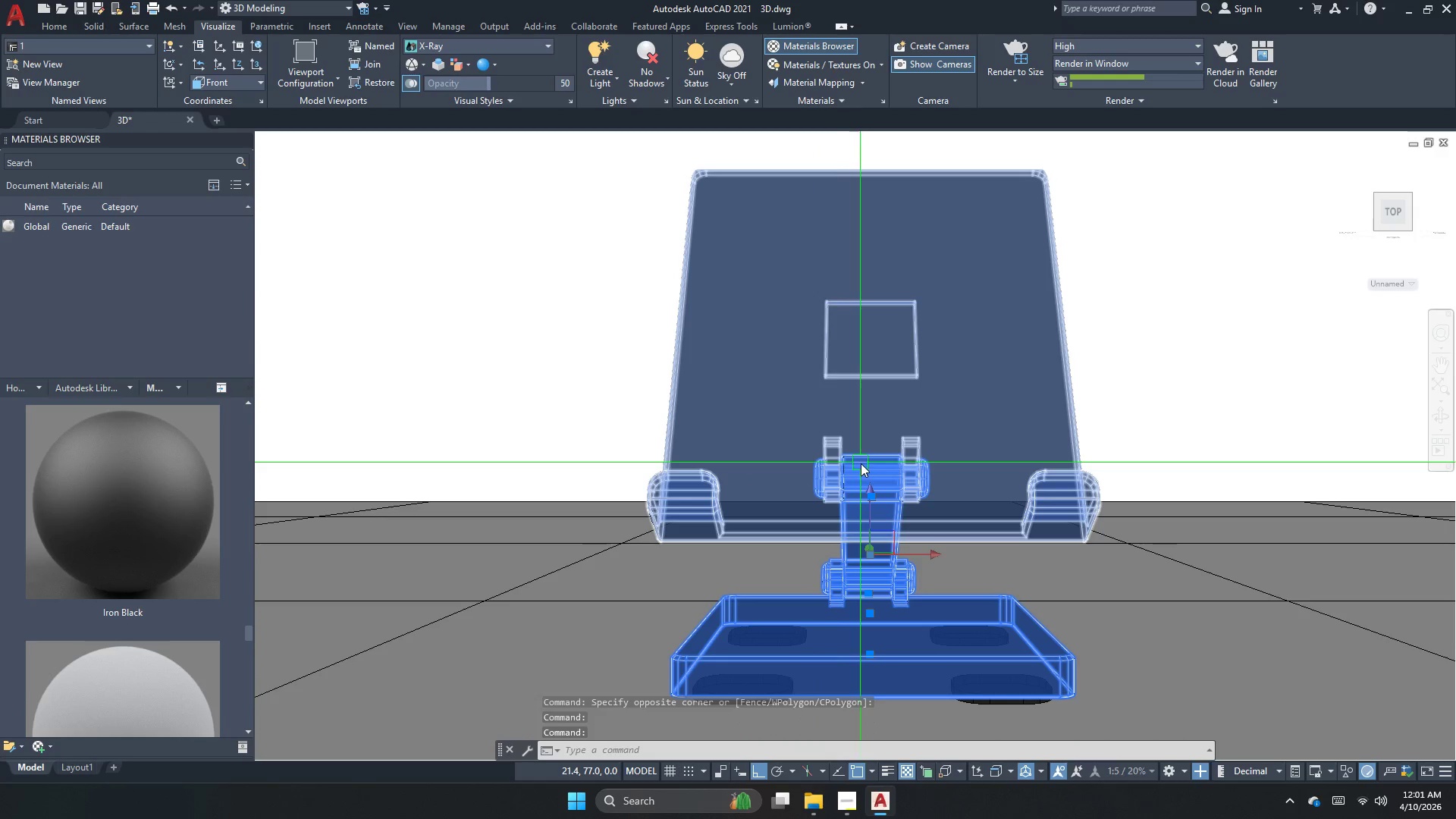 
key(Escape)
 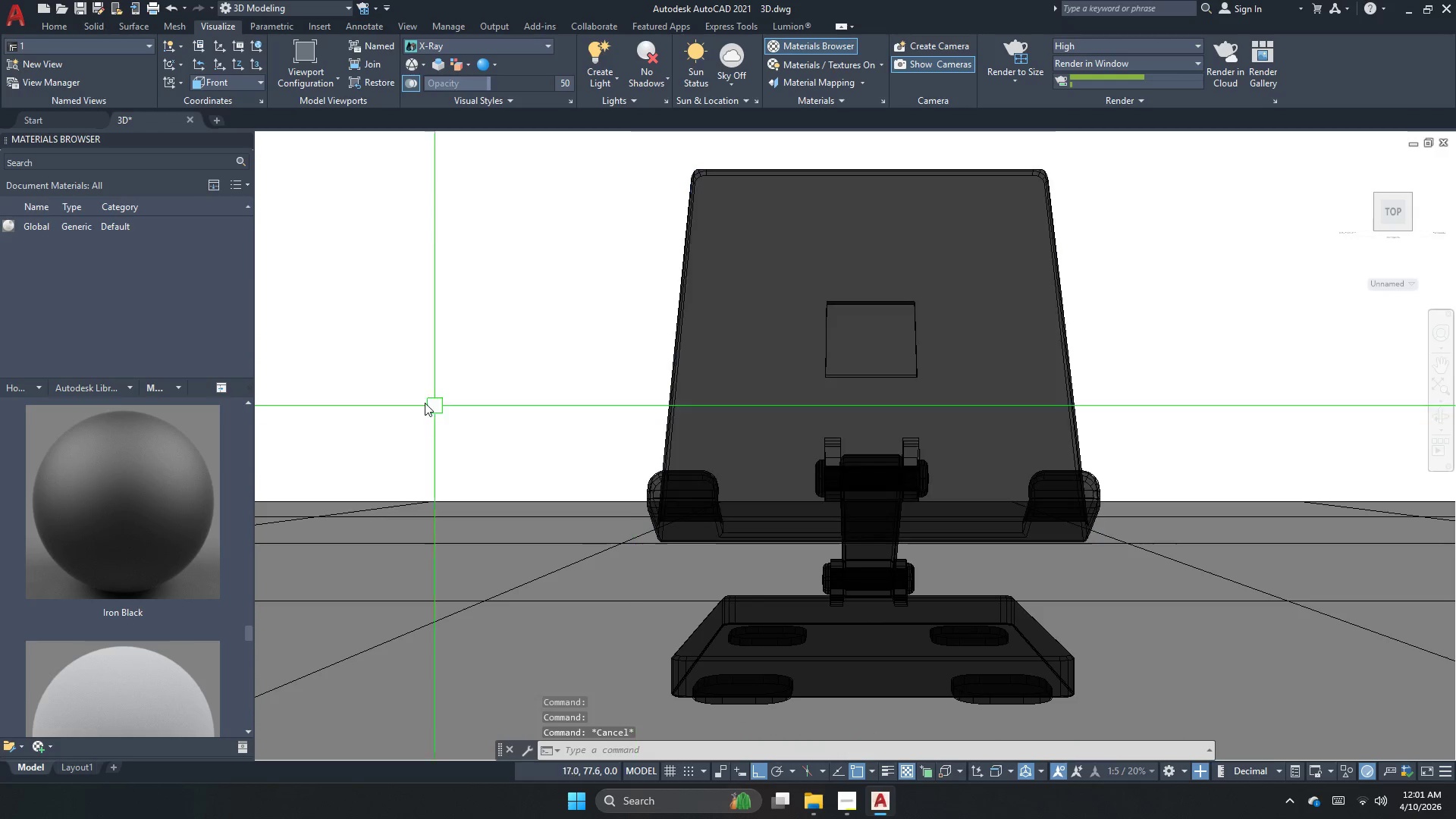 
left_click([701, 408])
 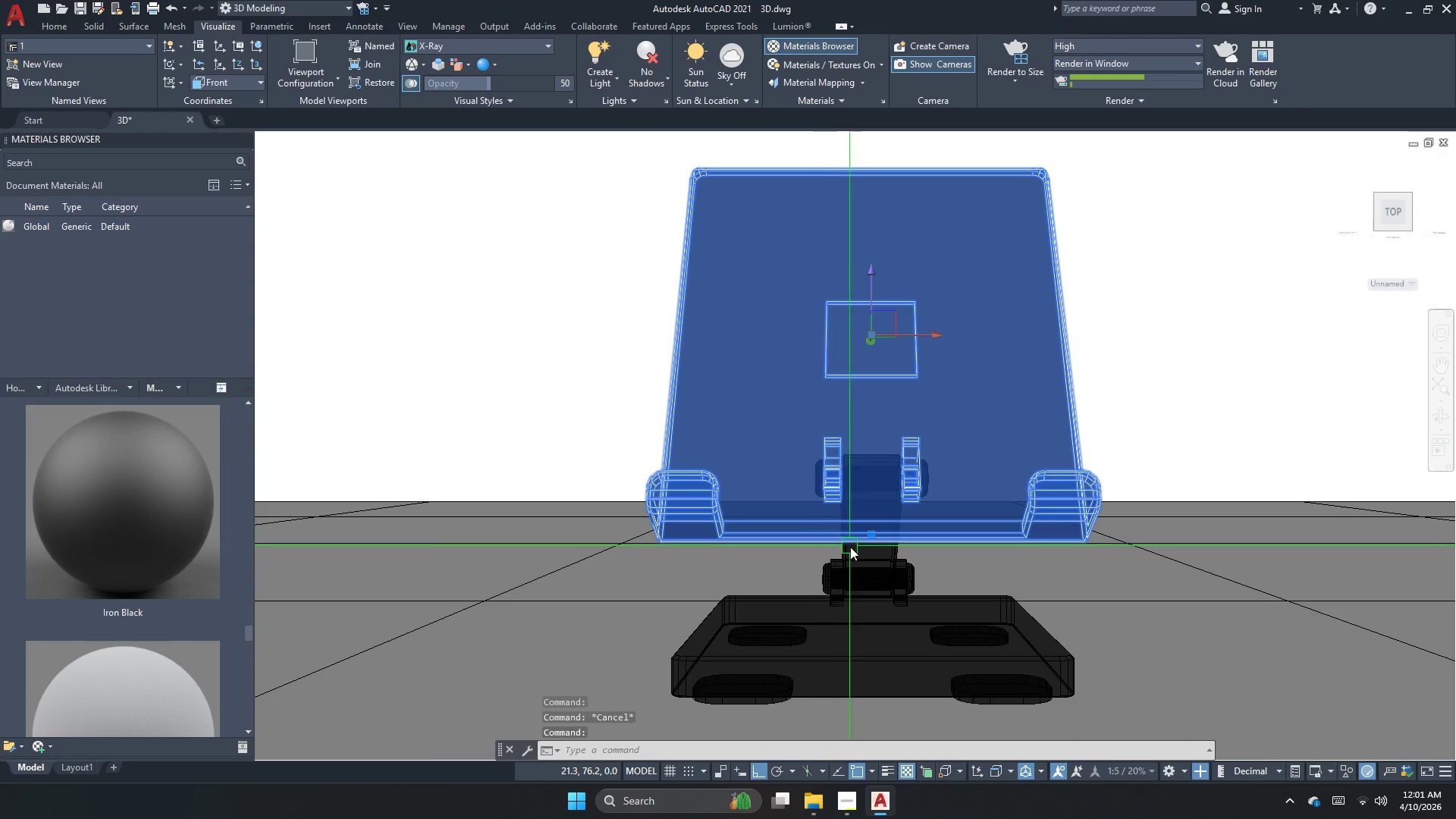 
left_click([863, 546])
 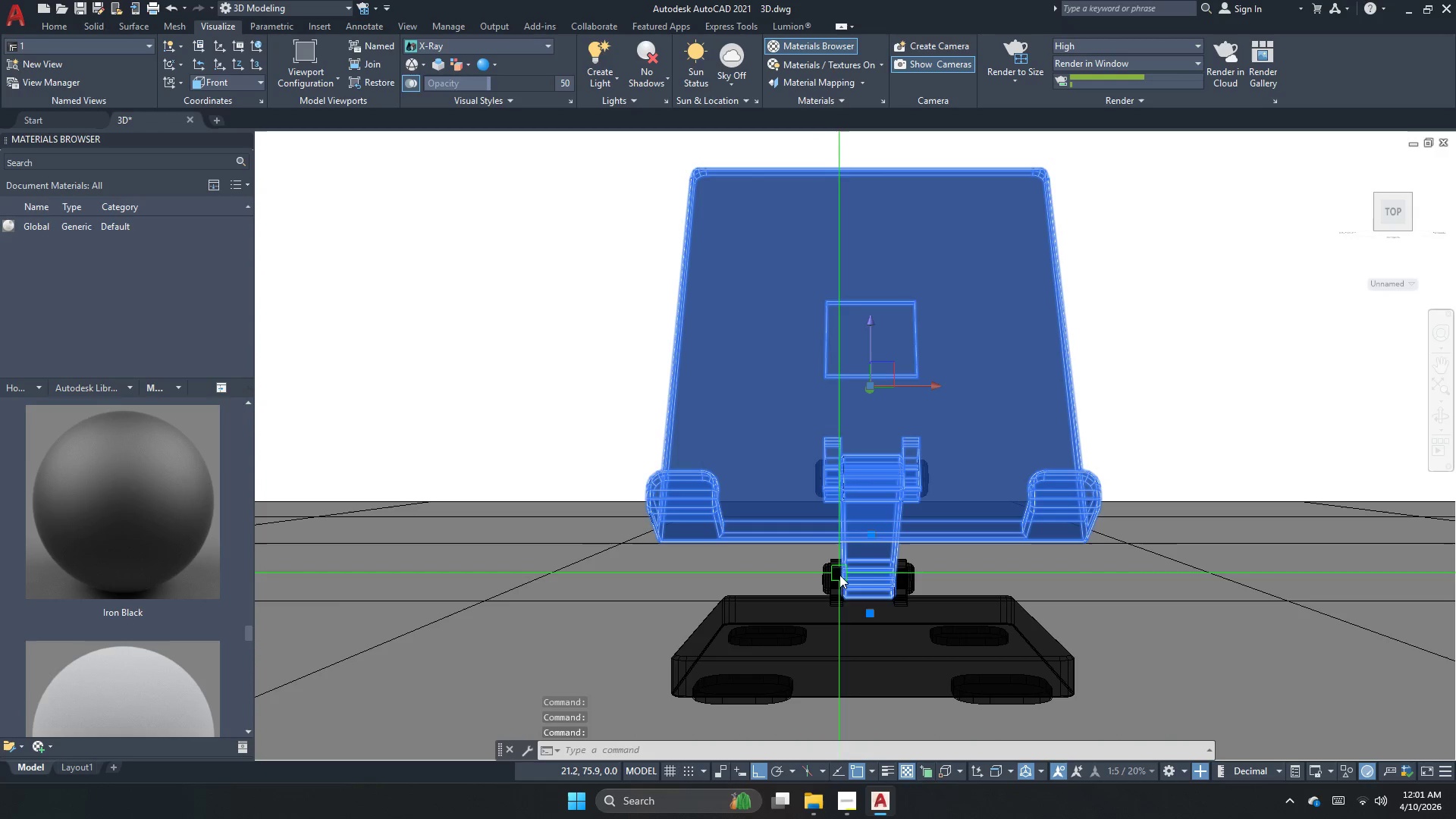 
left_click([838, 629])
 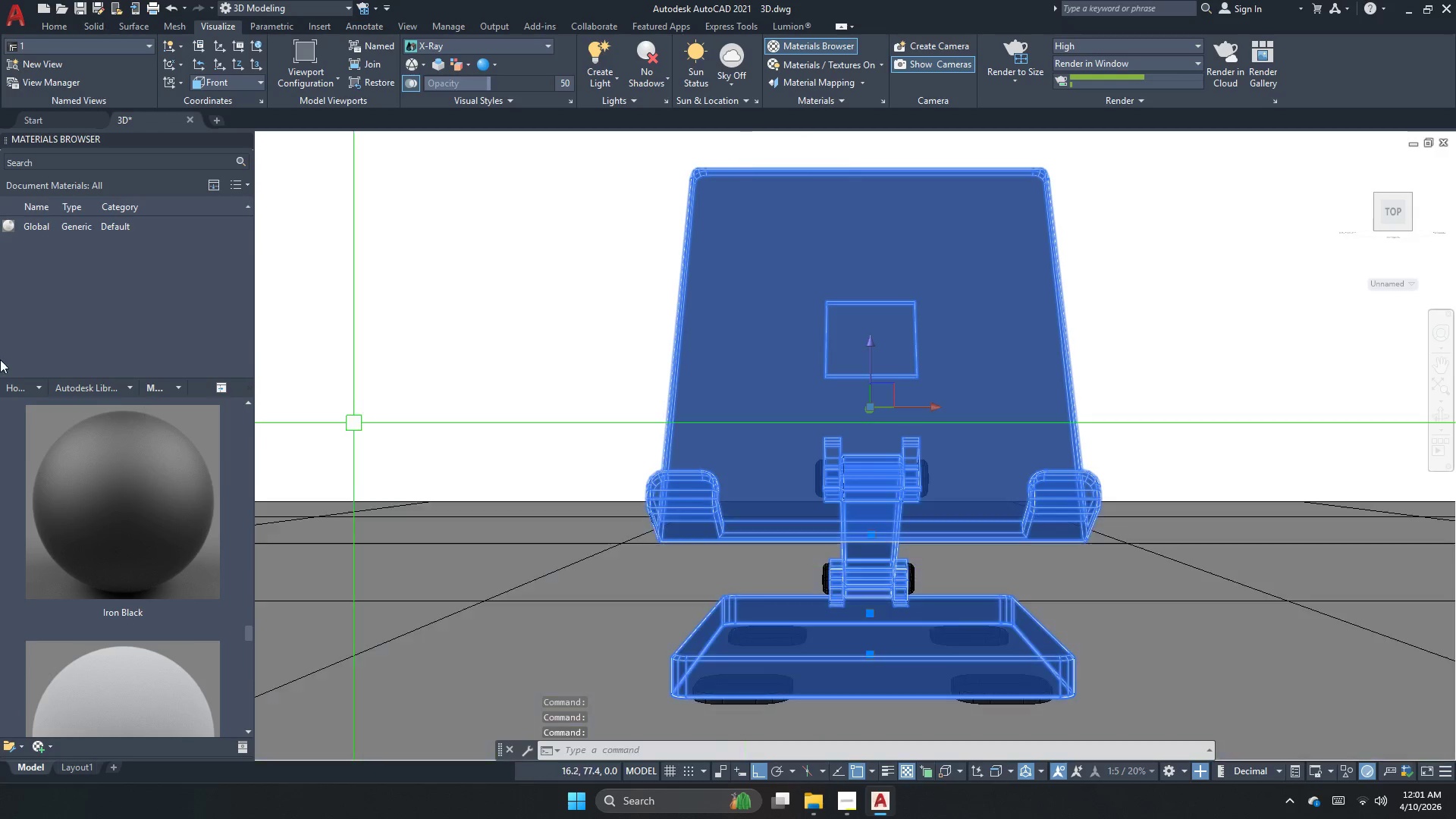 
right_click([117, 458])
 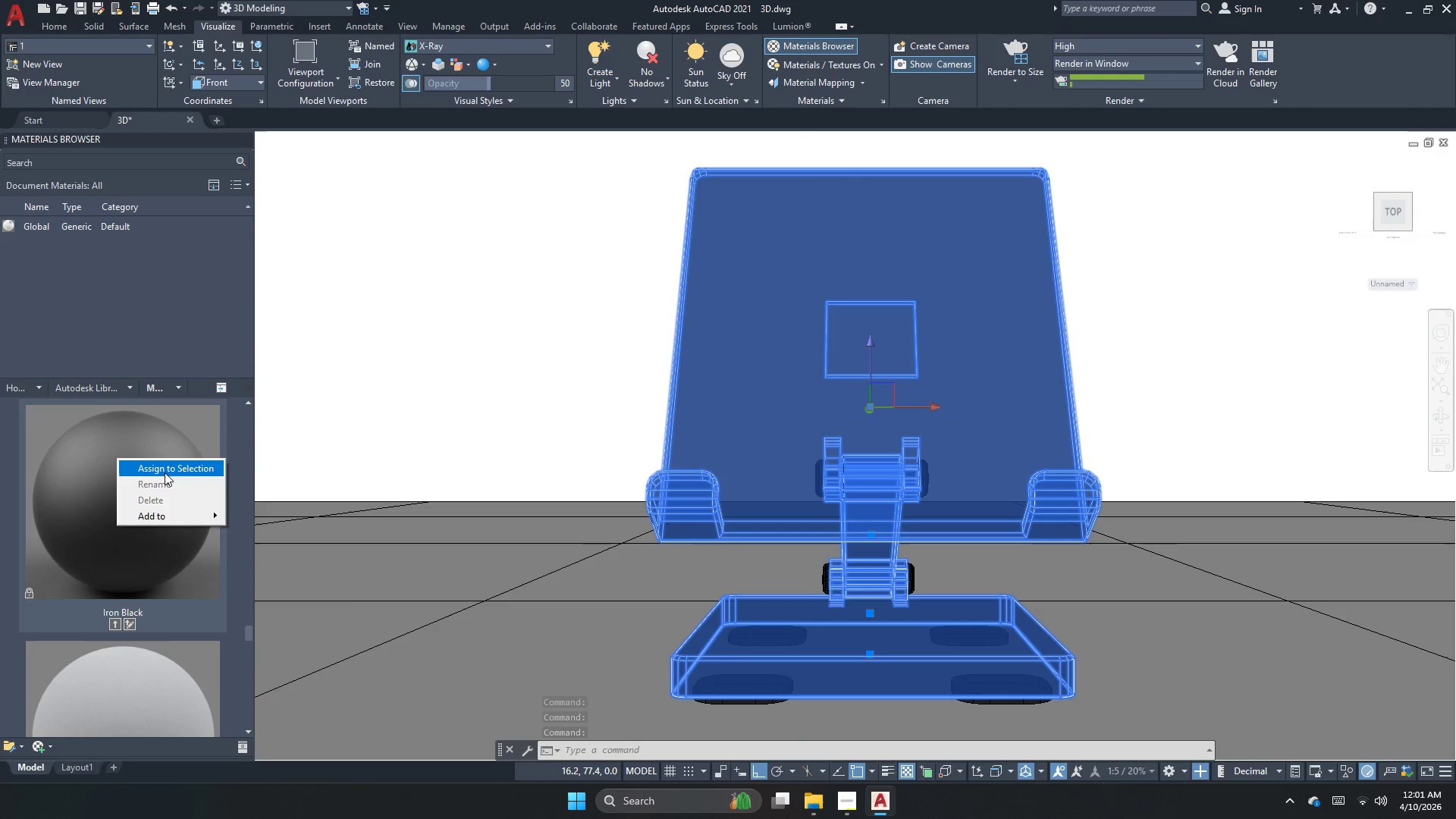 
left_click([165, 472])
 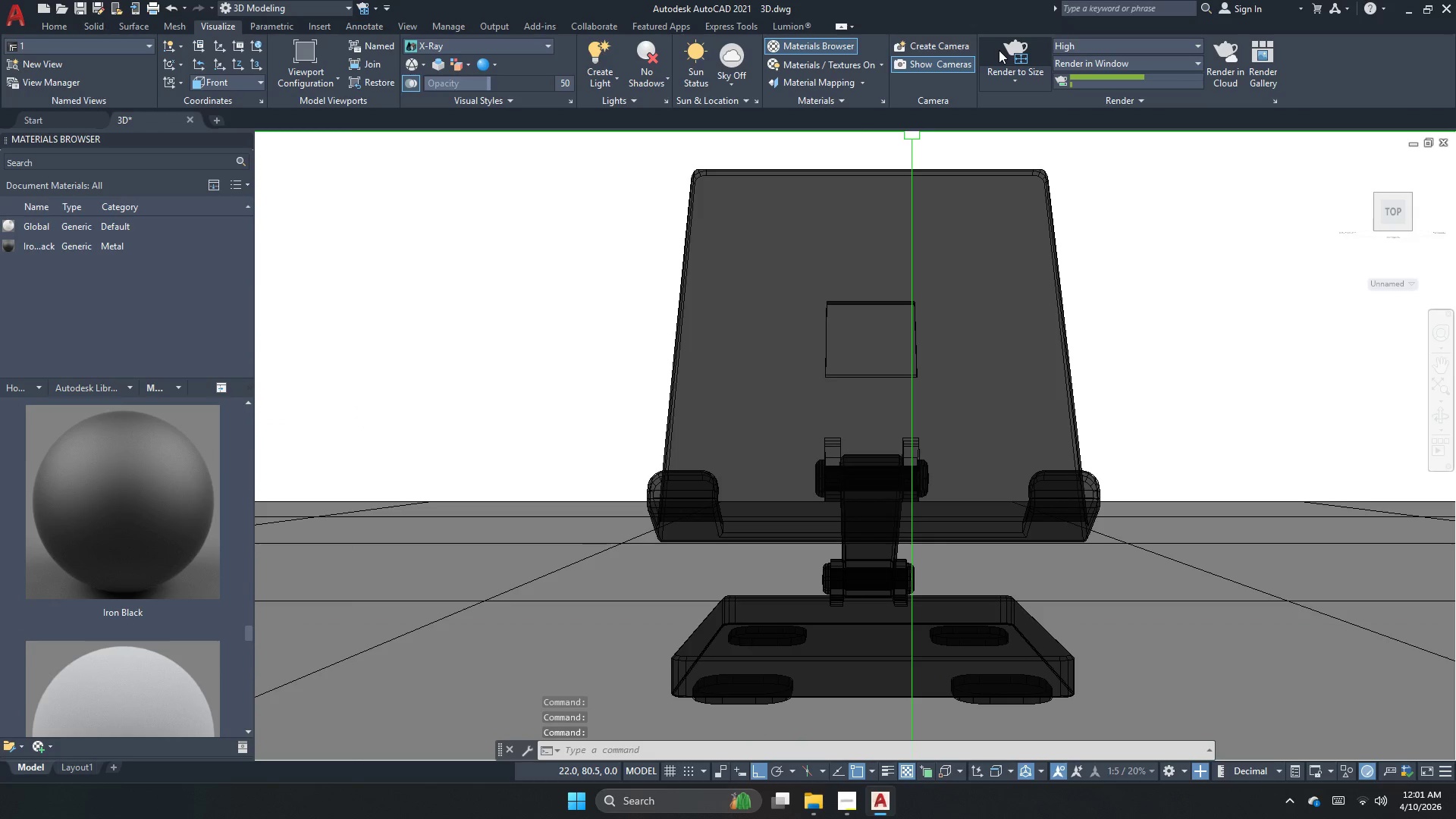 
left_click([642, 98])
 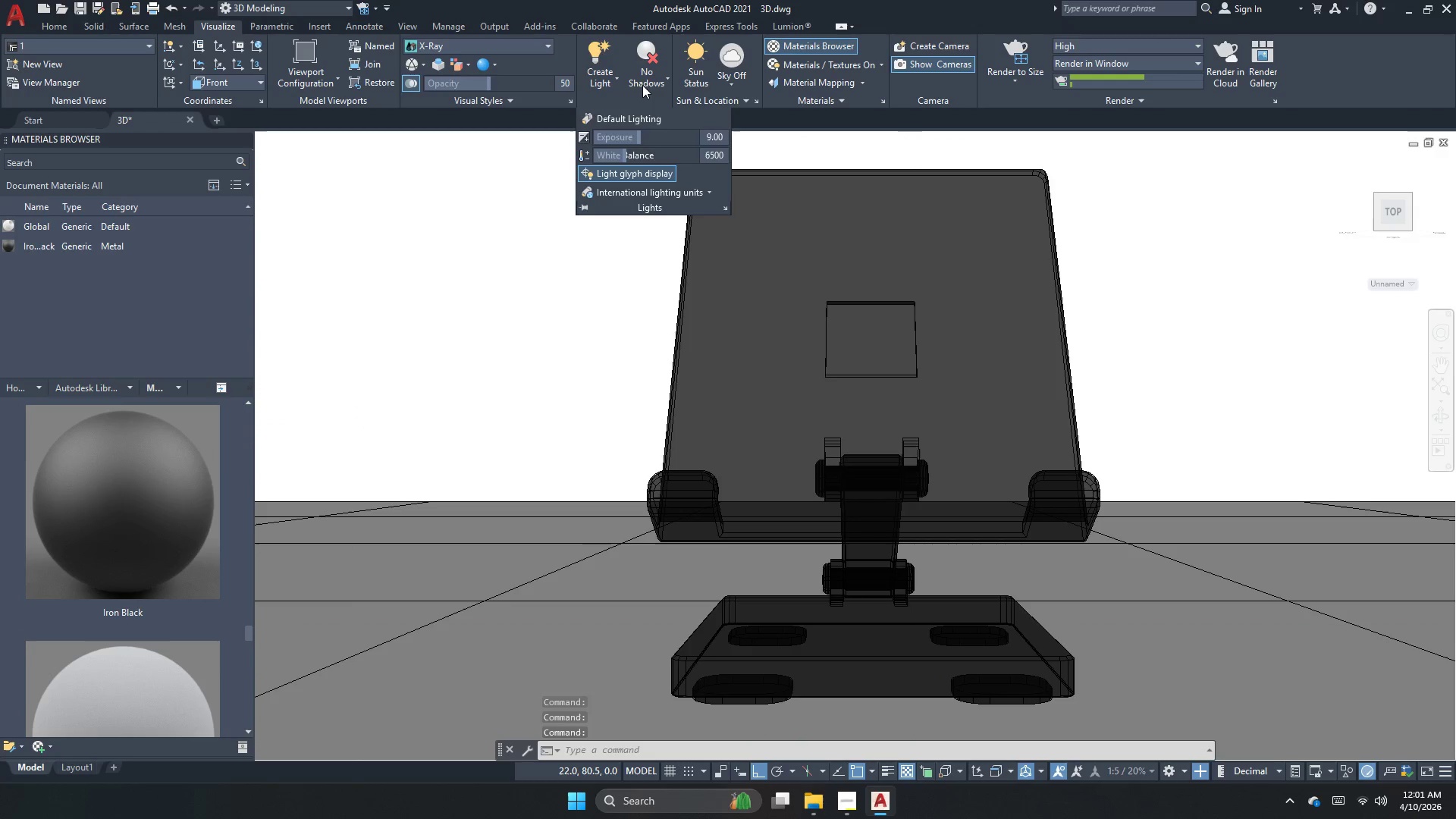 
left_click([643, 80])
 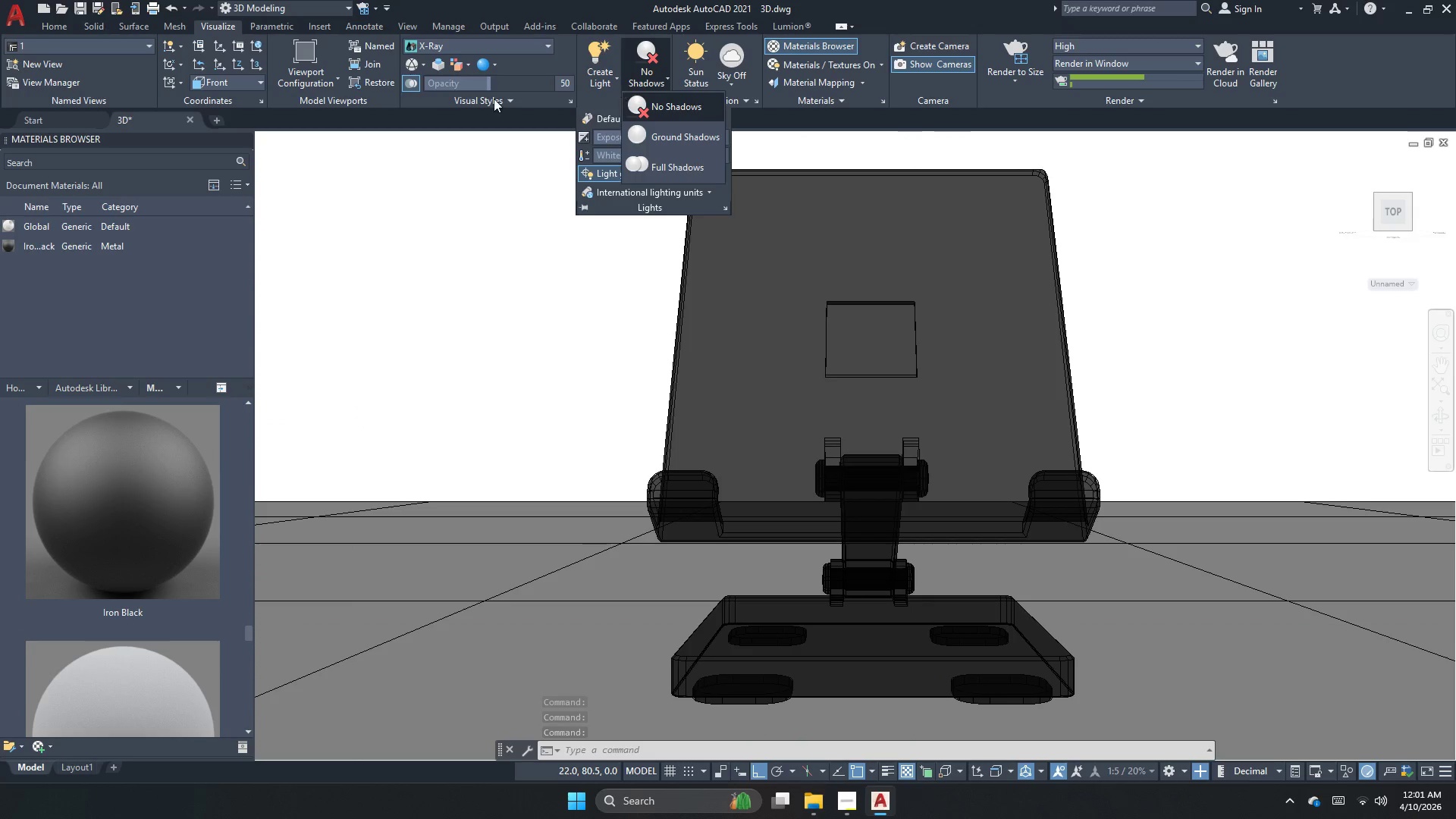 
key(Escape)
 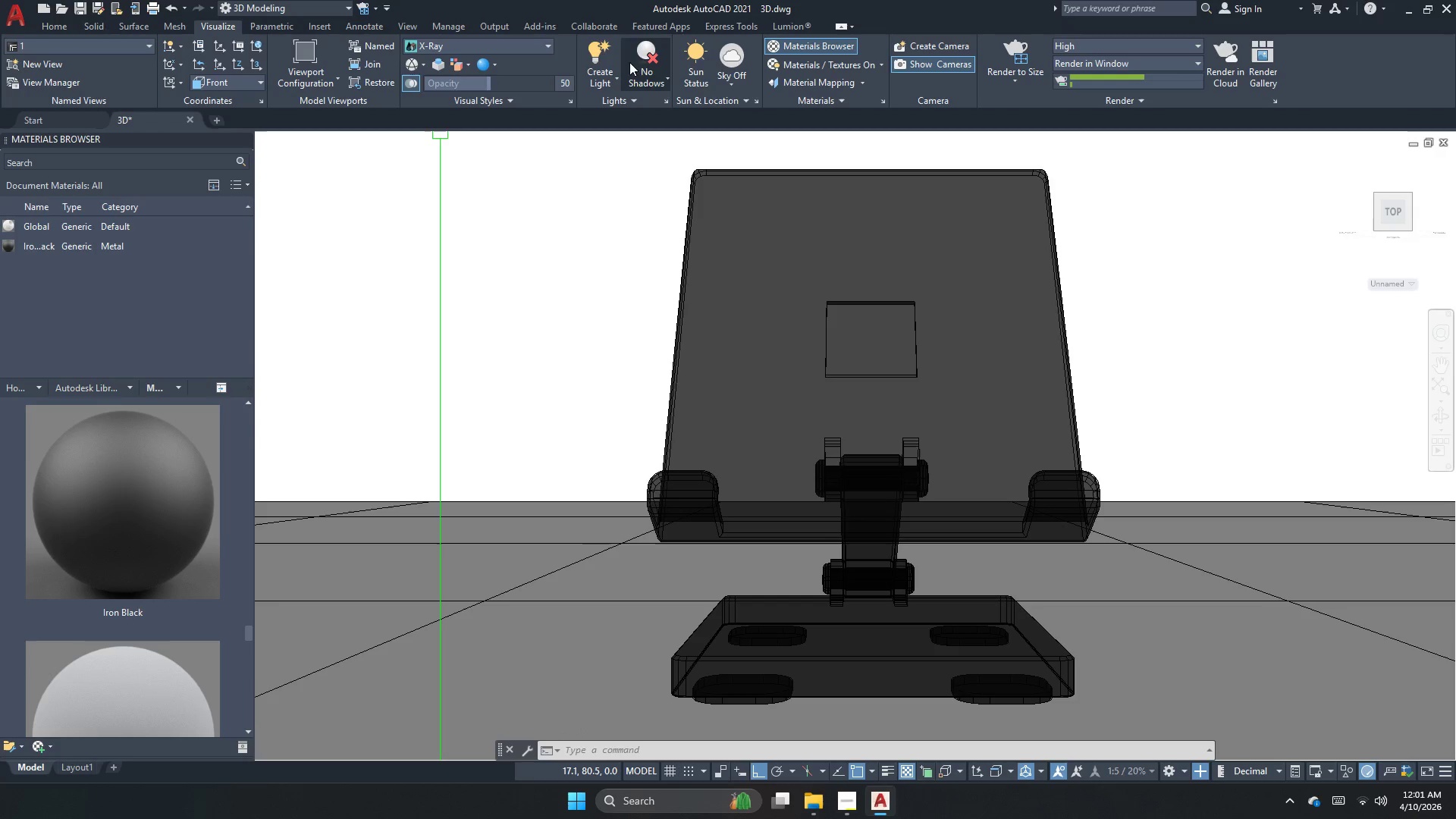 
left_click([638, 78])
 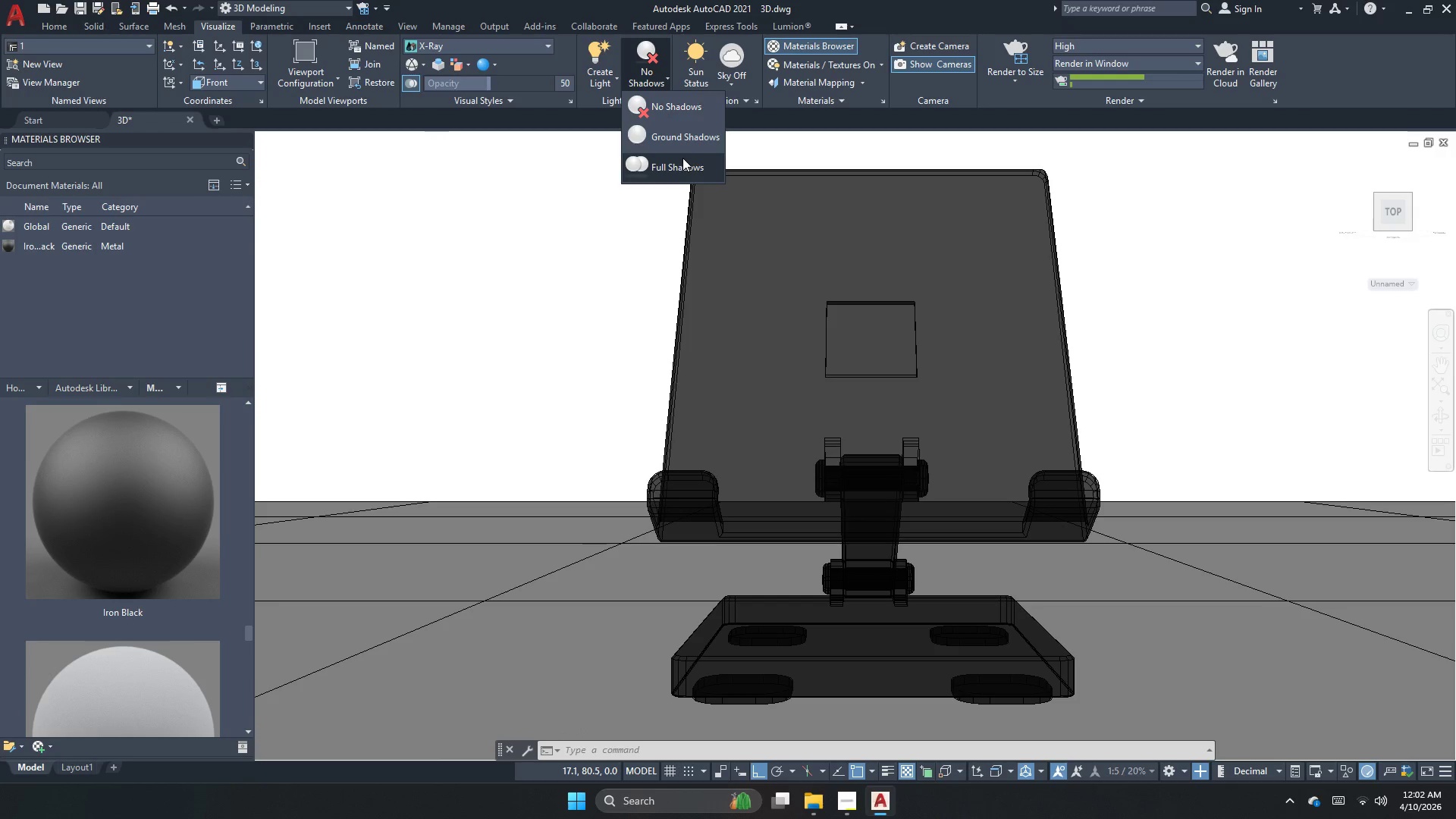 
left_click([682, 158])
 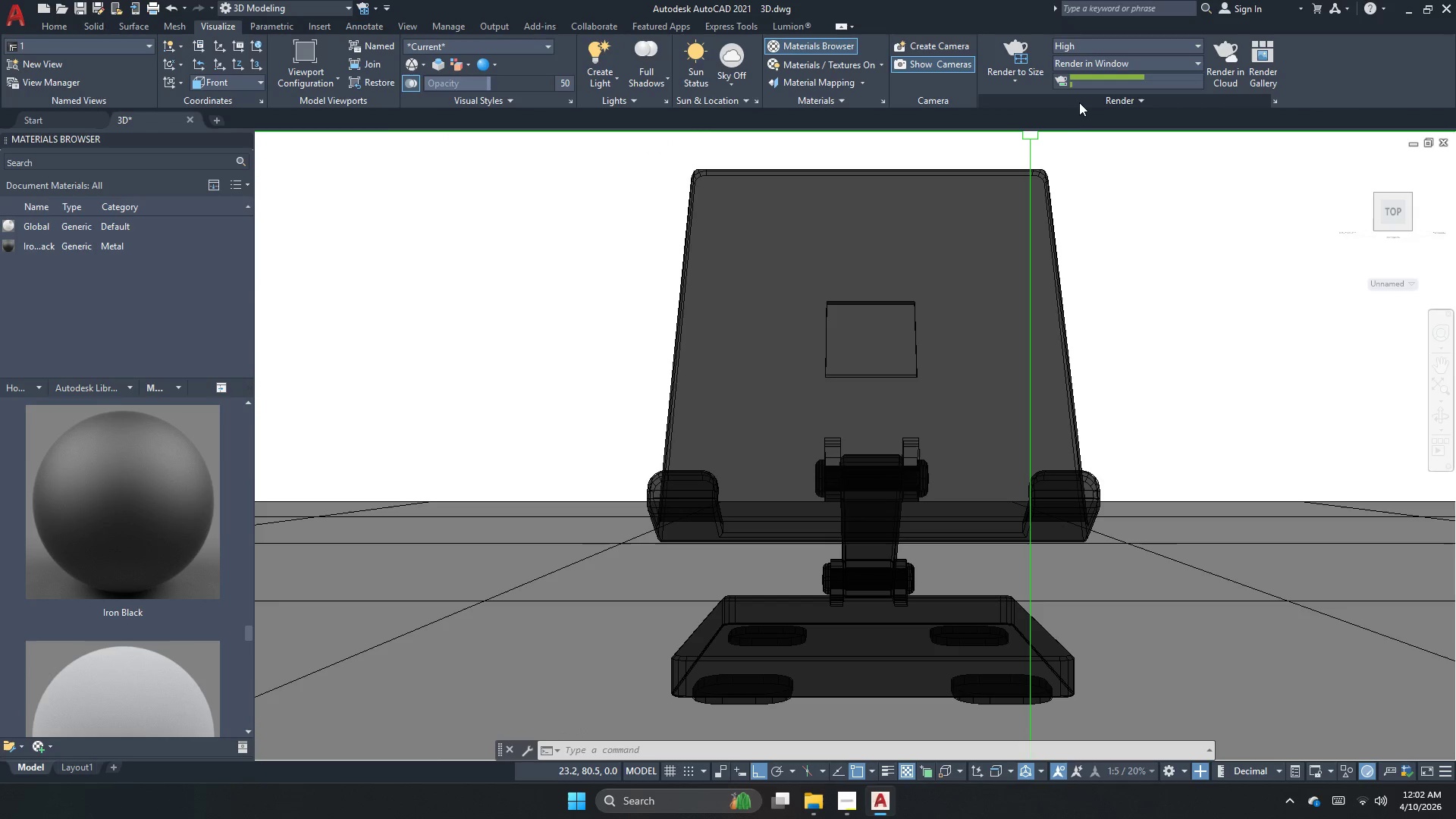 
left_click([1081, 102])
 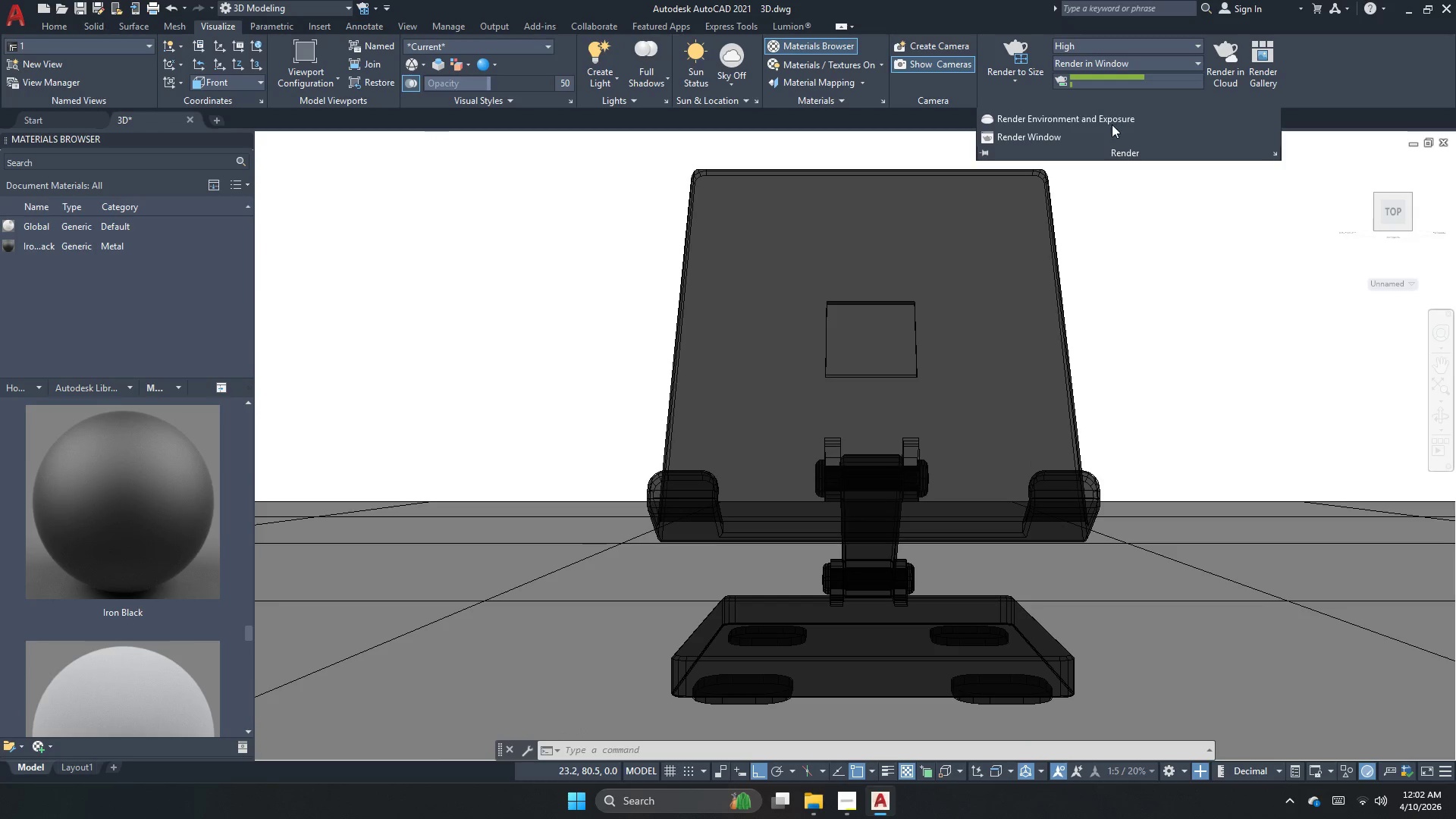 
left_click([1112, 114])
 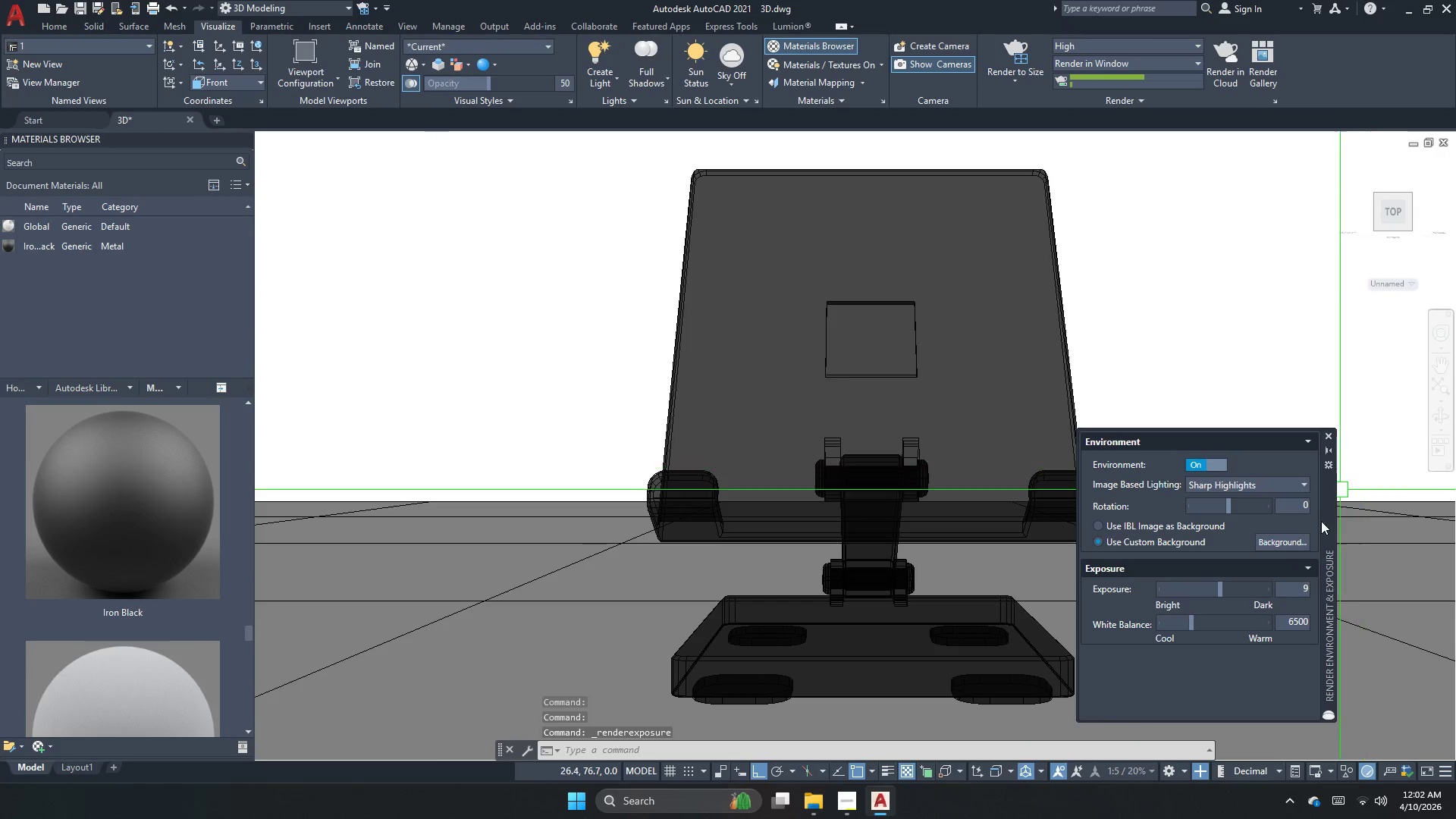 
left_click([1286, 544])
 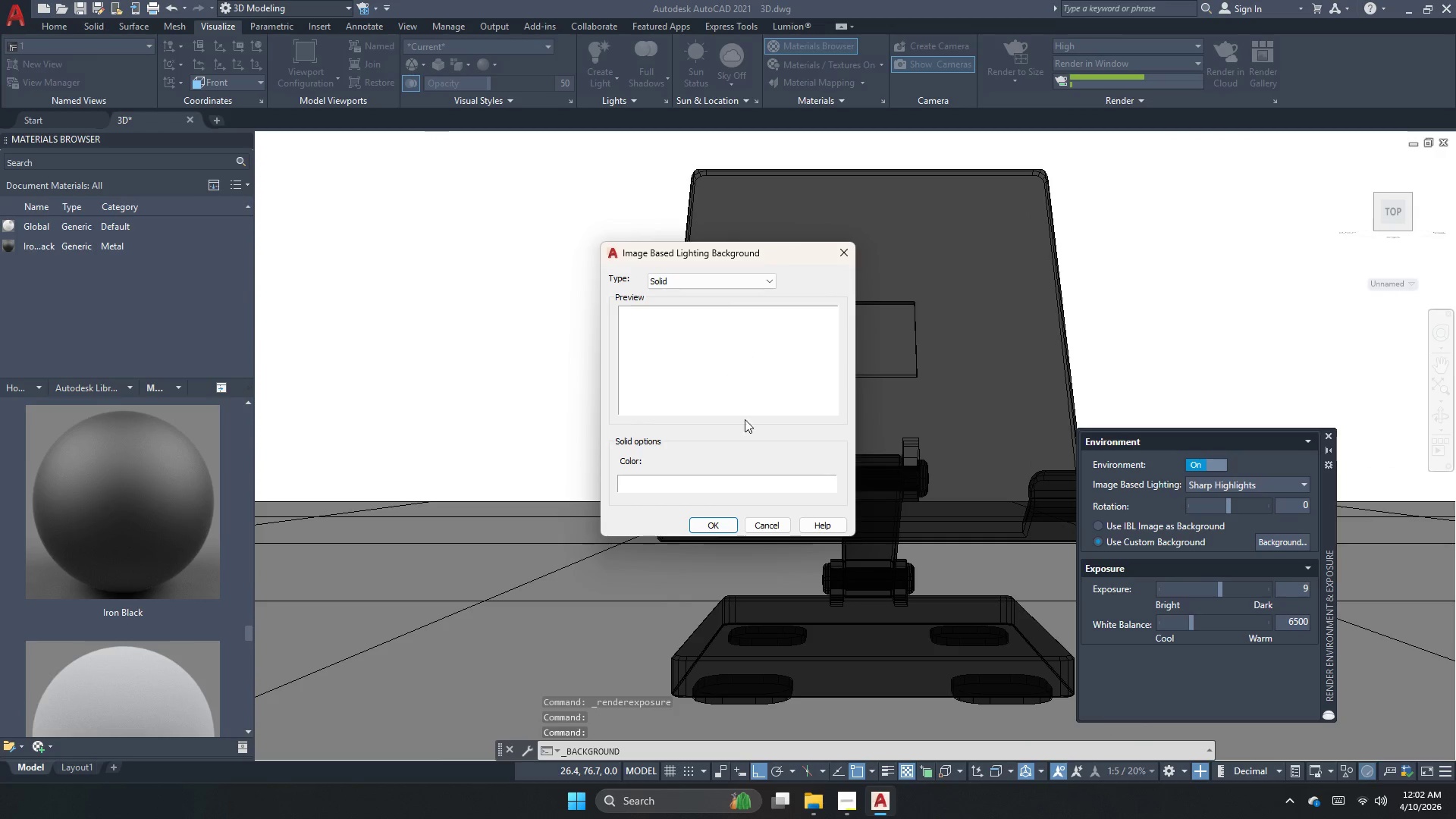 
left_click([720, 531])
 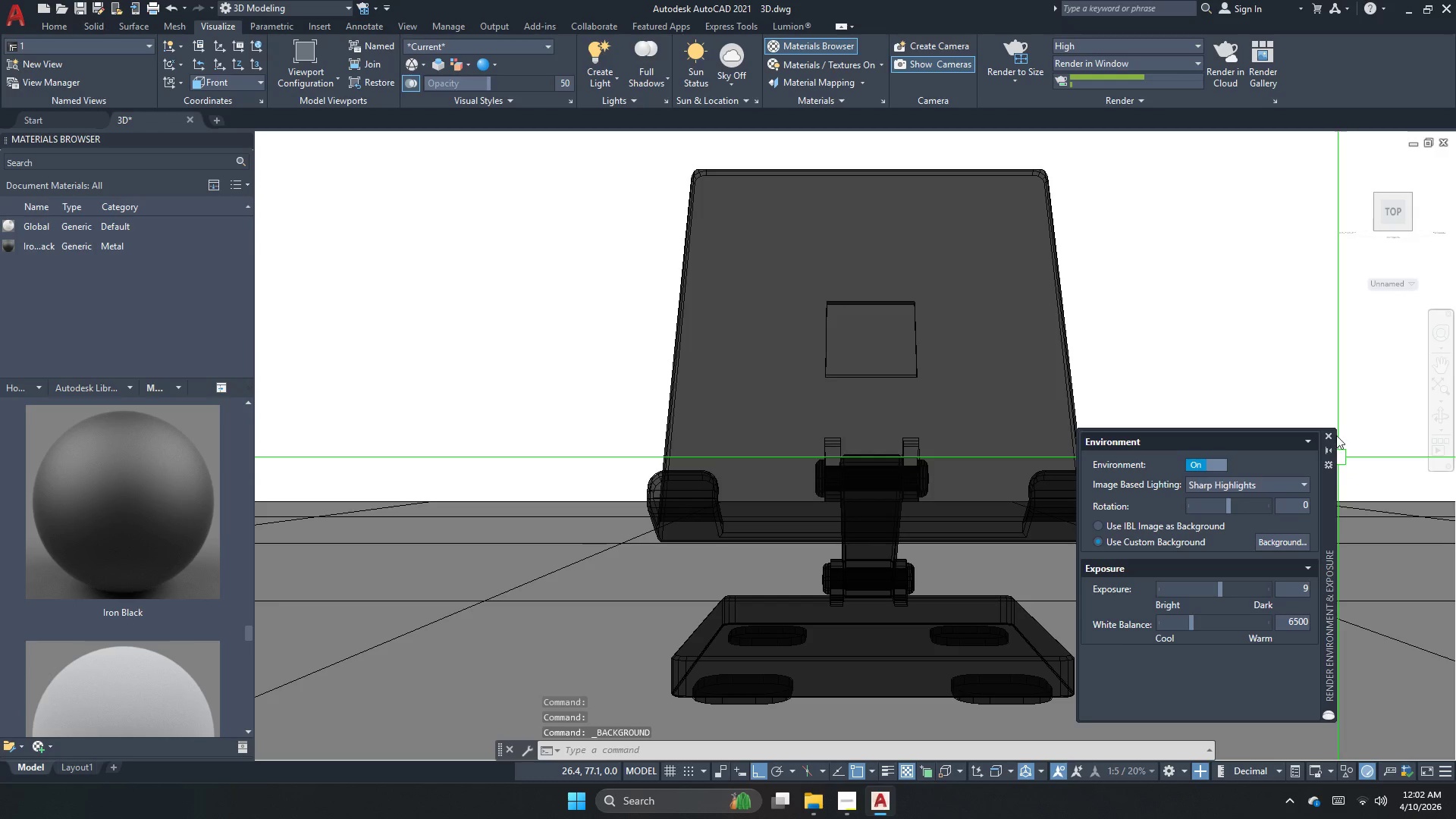 
left_click([1332, 435])
 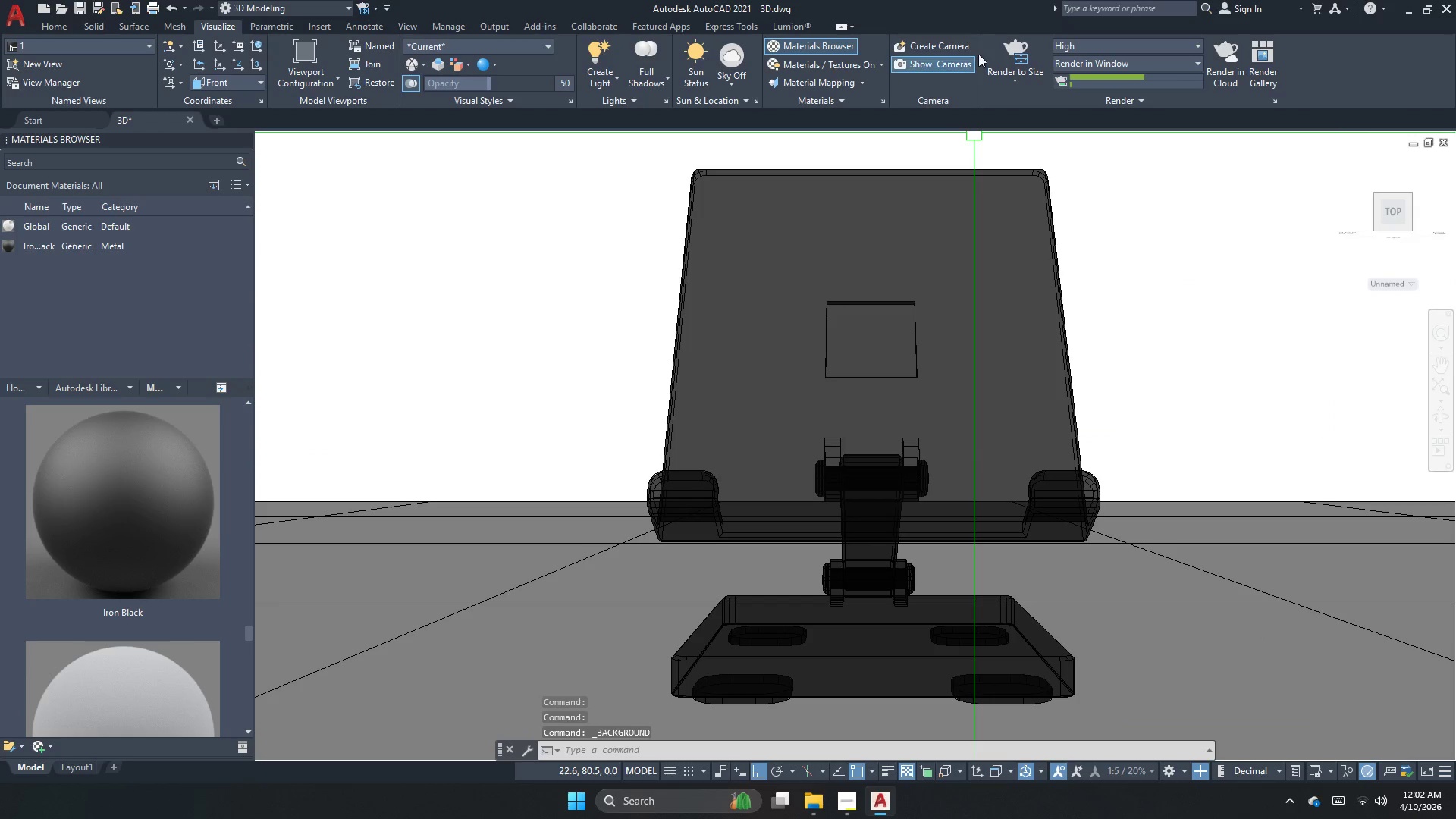 
left_click([1021, 42])
 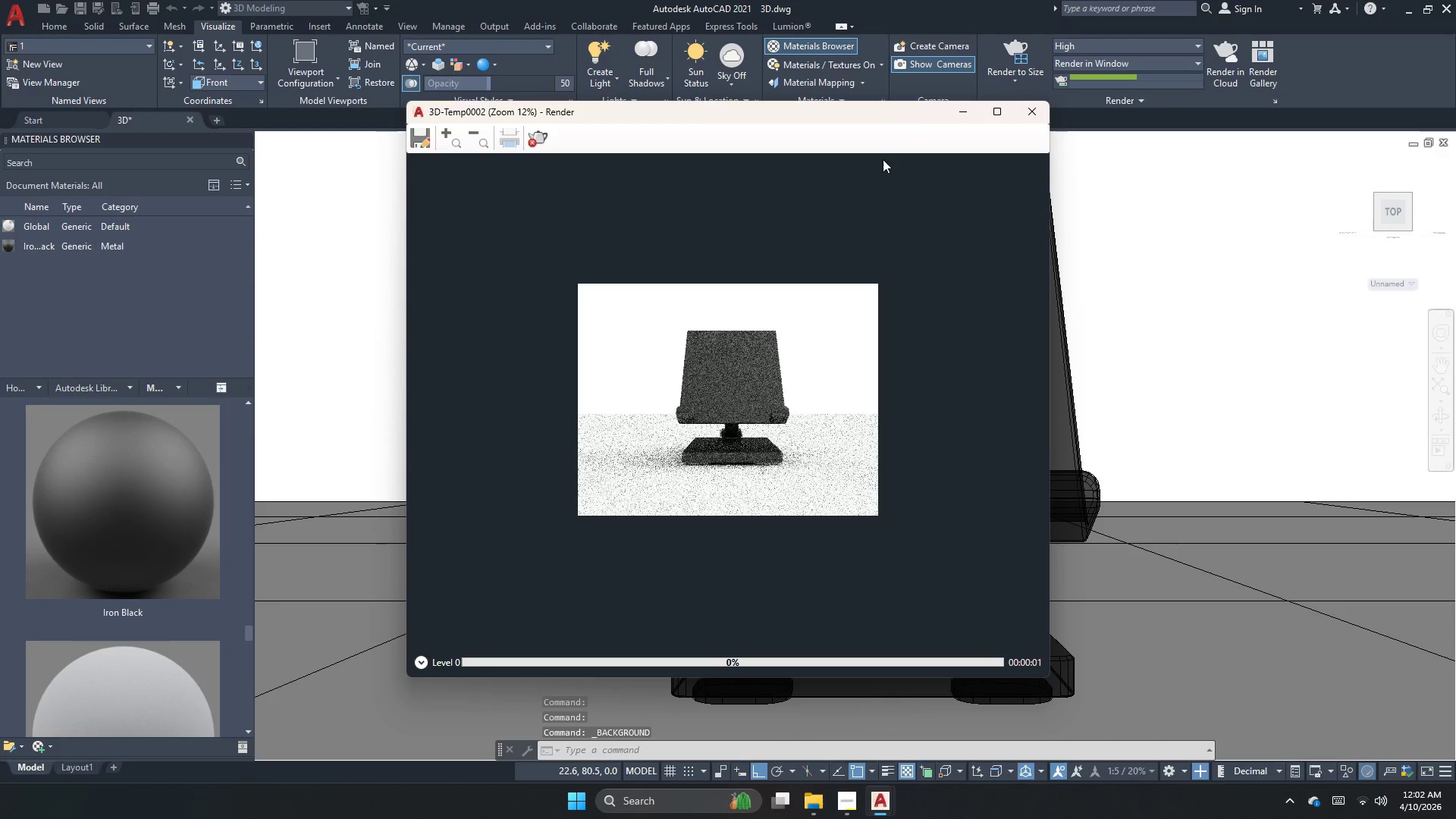 
scroll: coordinate [754, 381], scroll_direction: up, amount: 2.0
 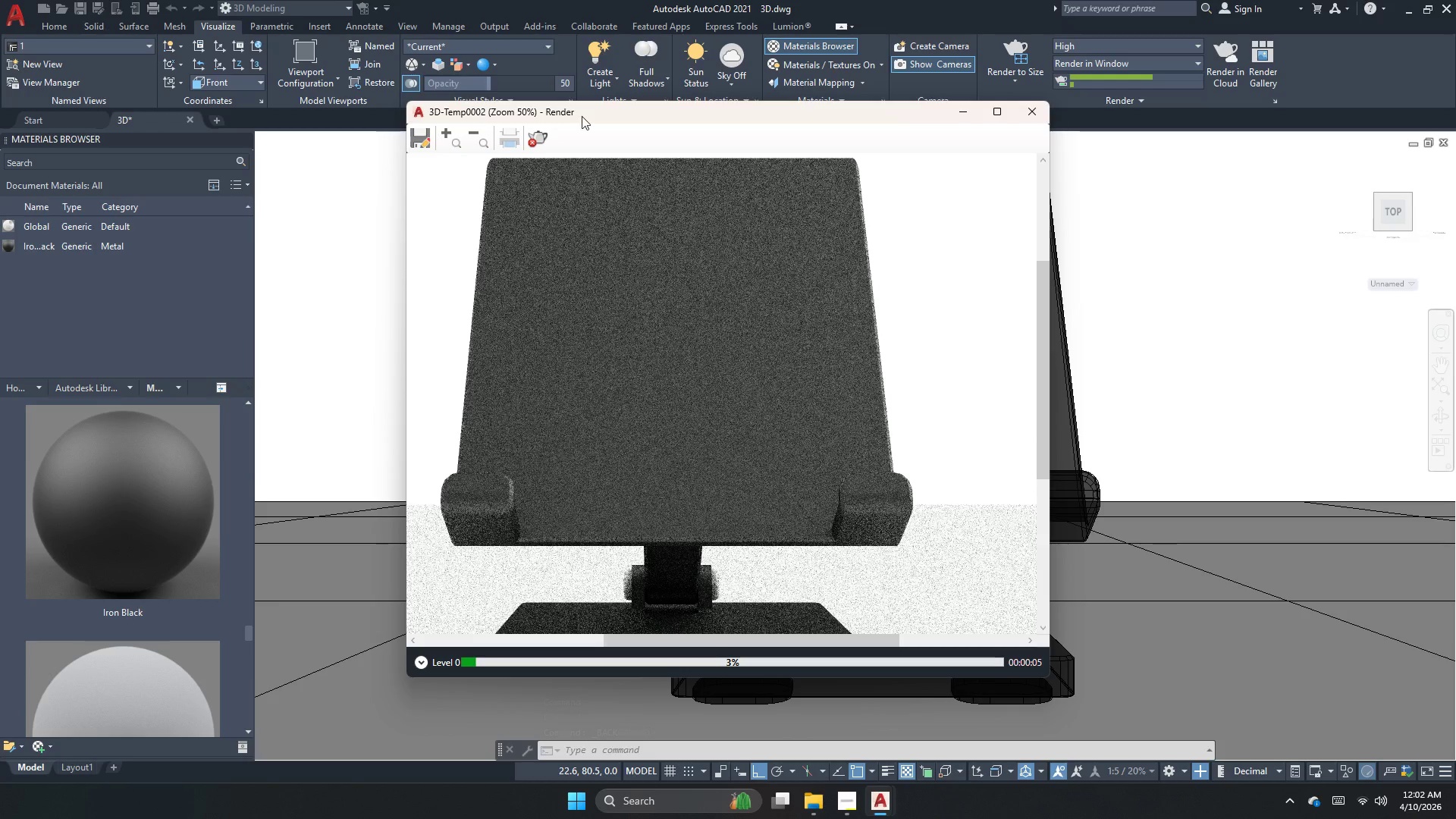 
scroll: coordinate [728, 501], scroll_direction: down, amount: 2.0
 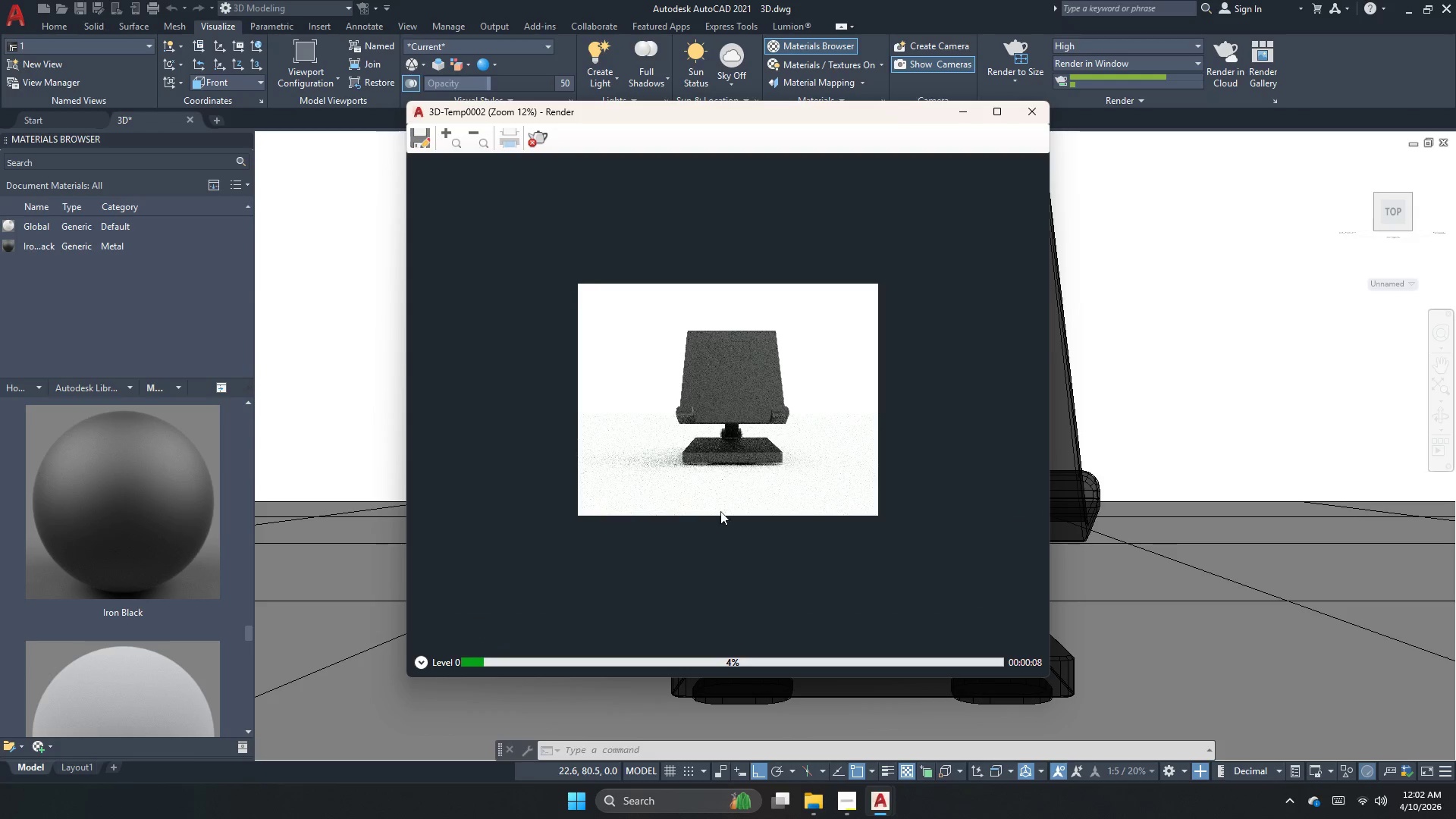 
scroll: coordinate [719, 483], scroll_direction: up, amount: 2.0
 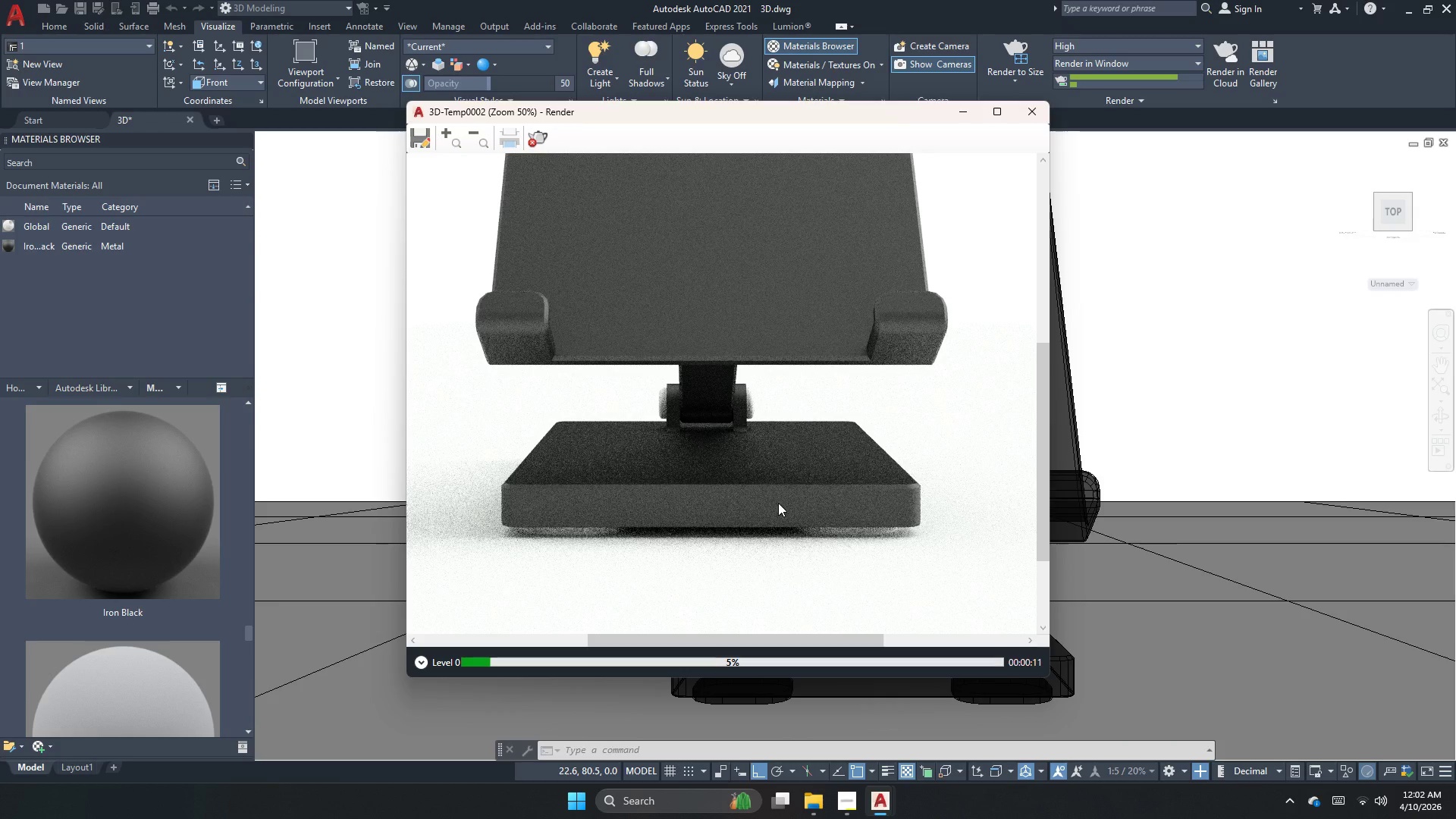 
wait(7.58)
 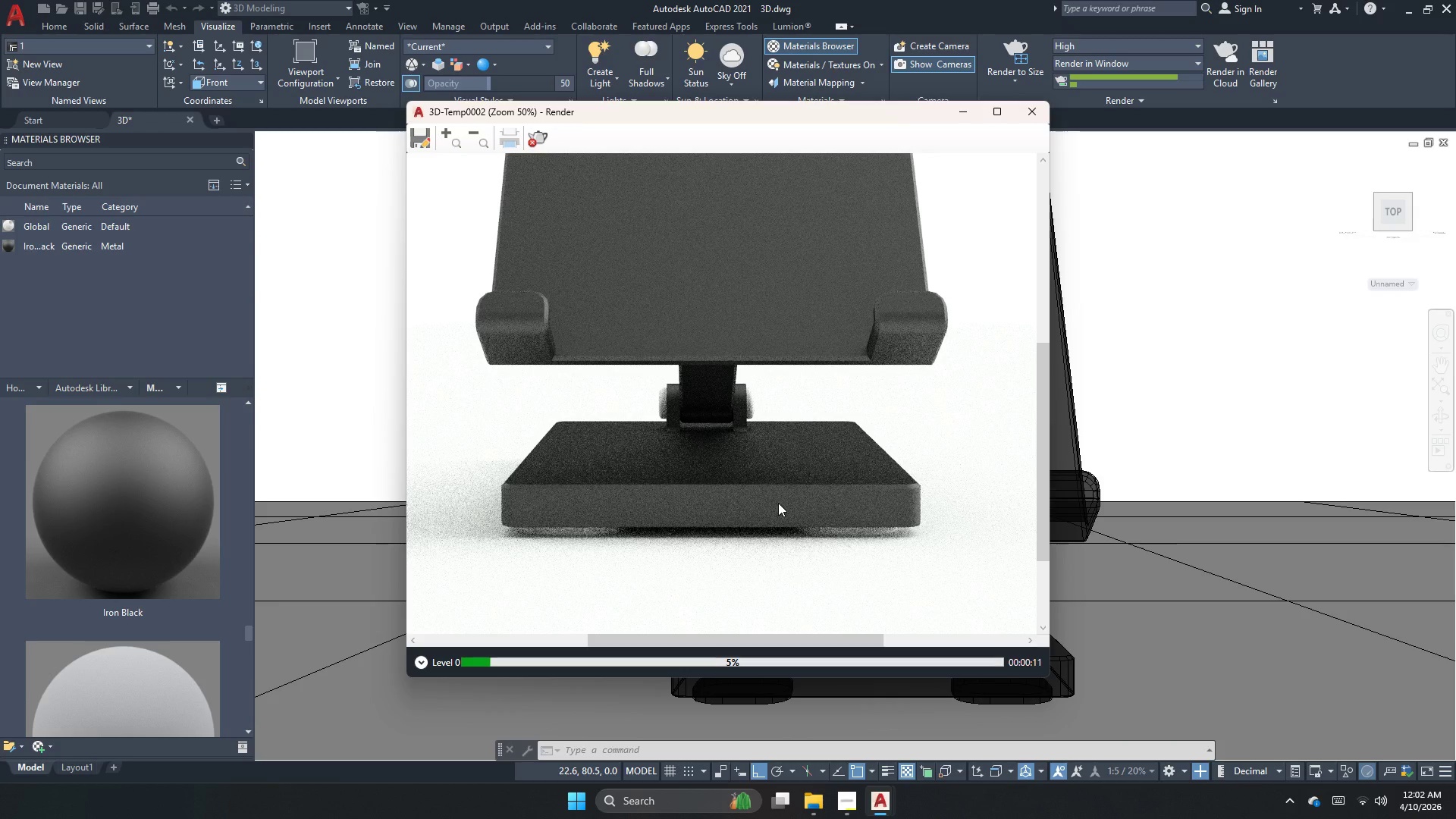 
left_click([530, 139])
 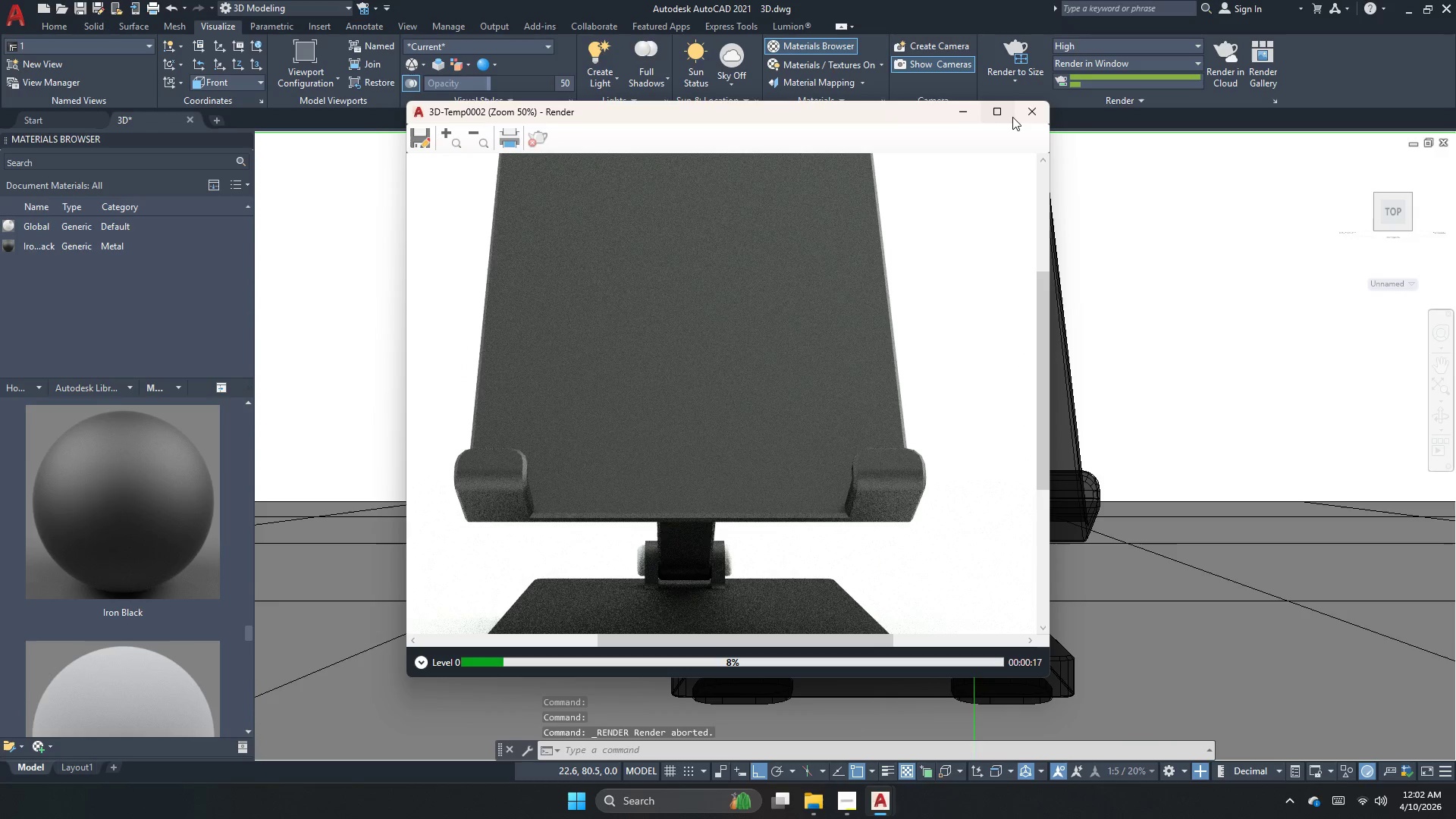 
left_click([1018, 117])
 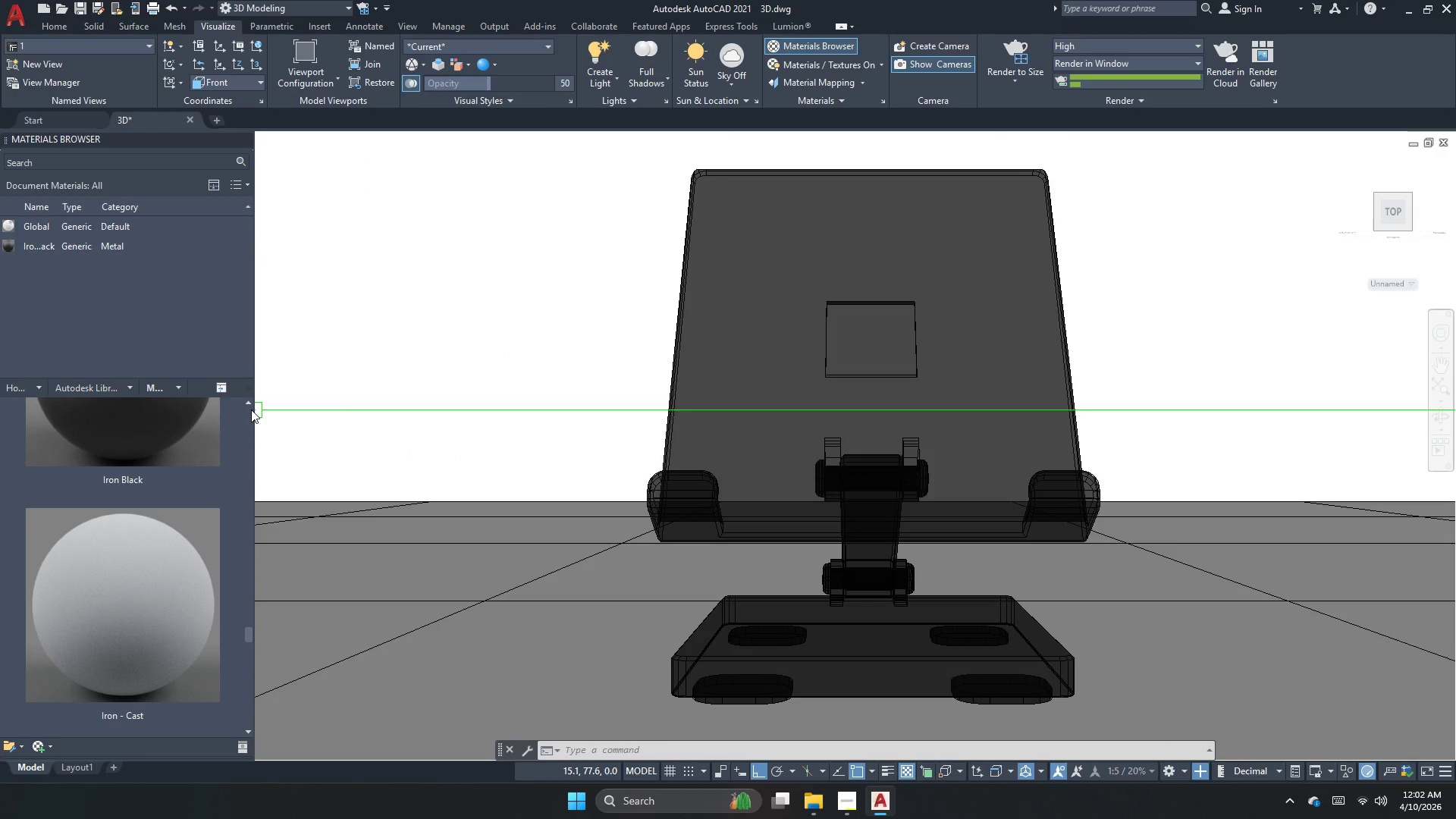 
left_click([251, 410])
 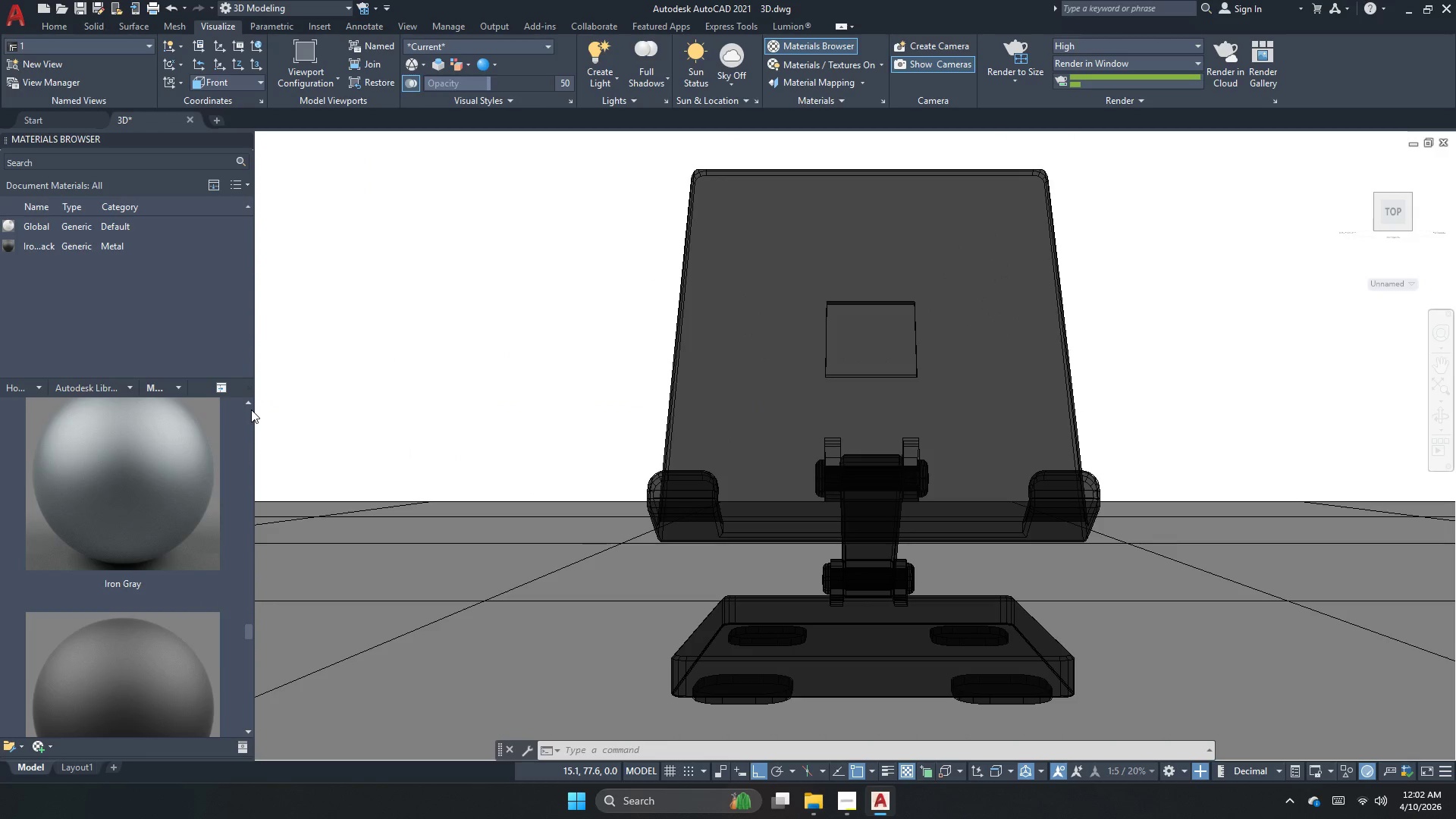 
left_click([251, 410])
 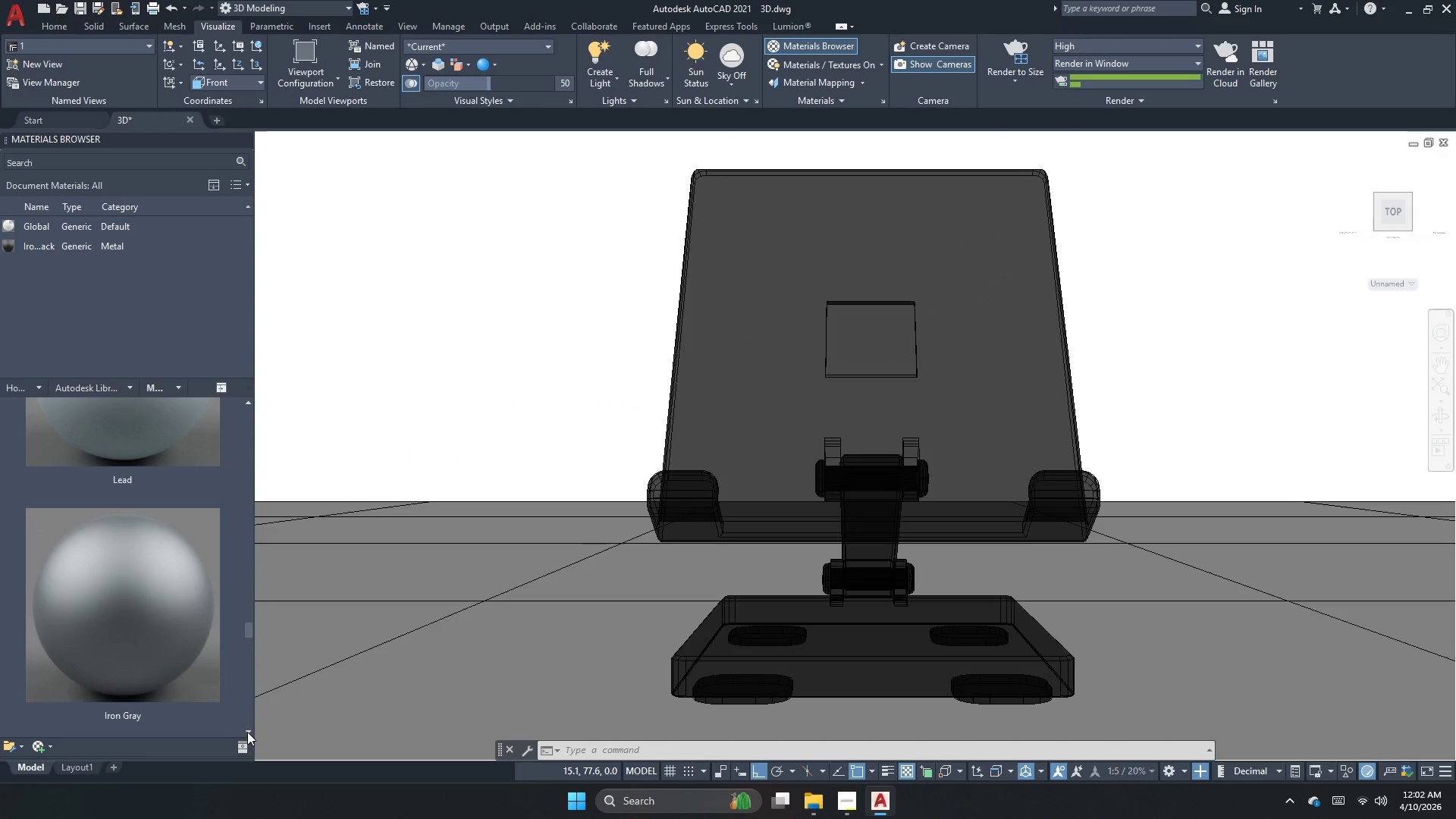 
left_click([247, 732])
 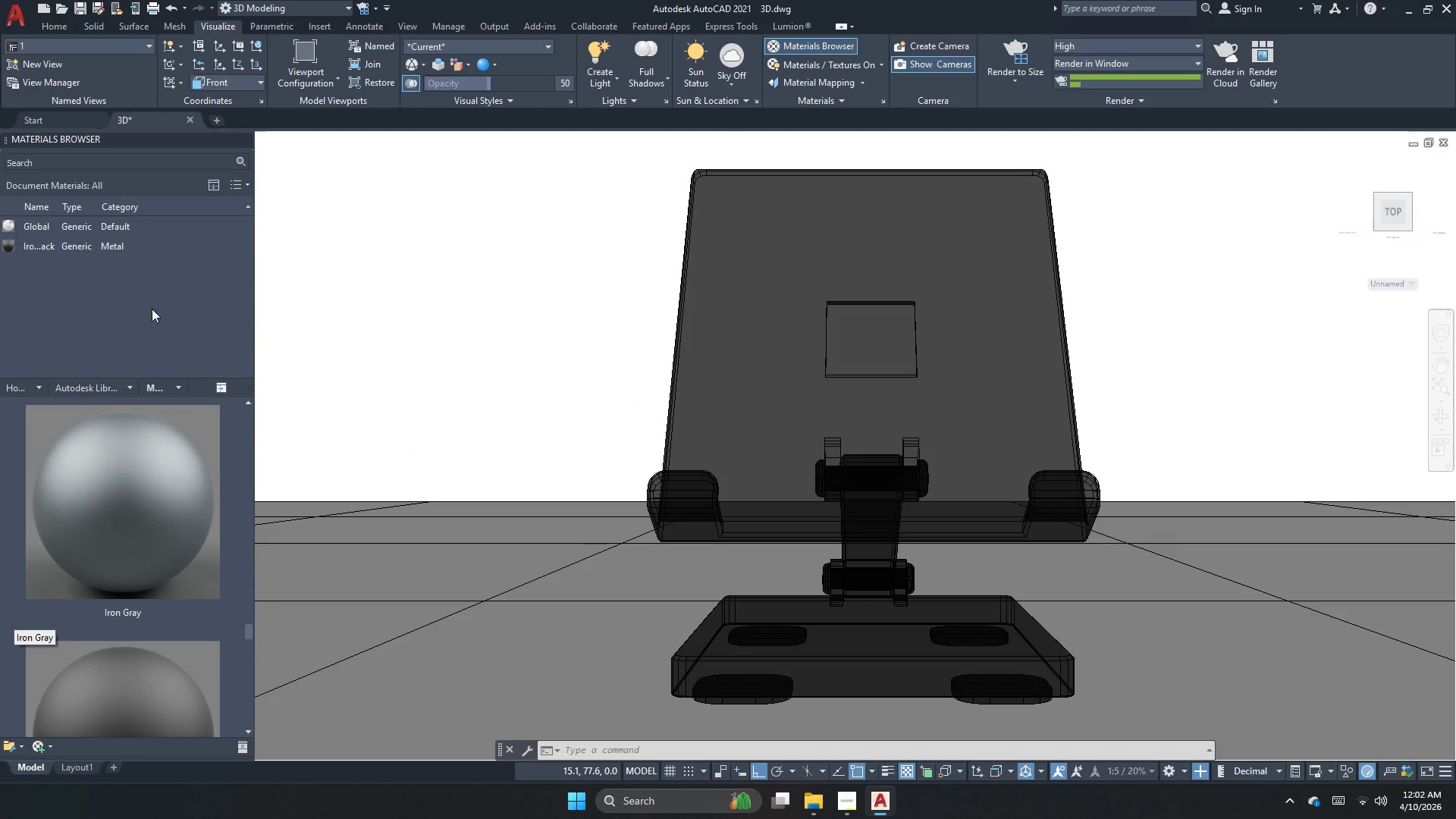 
left_click([239, 248])
 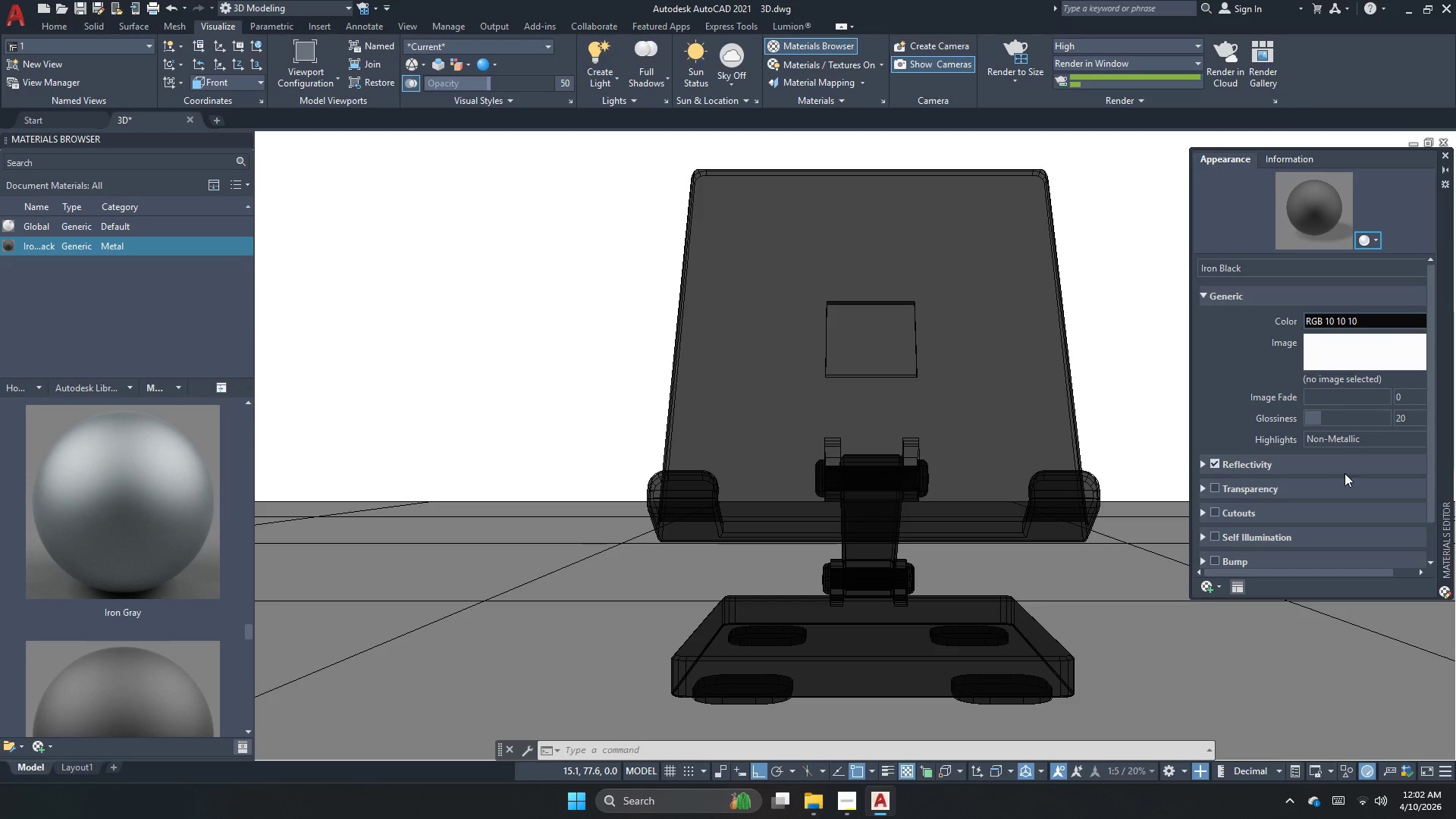 
left_click([1373, 439])
 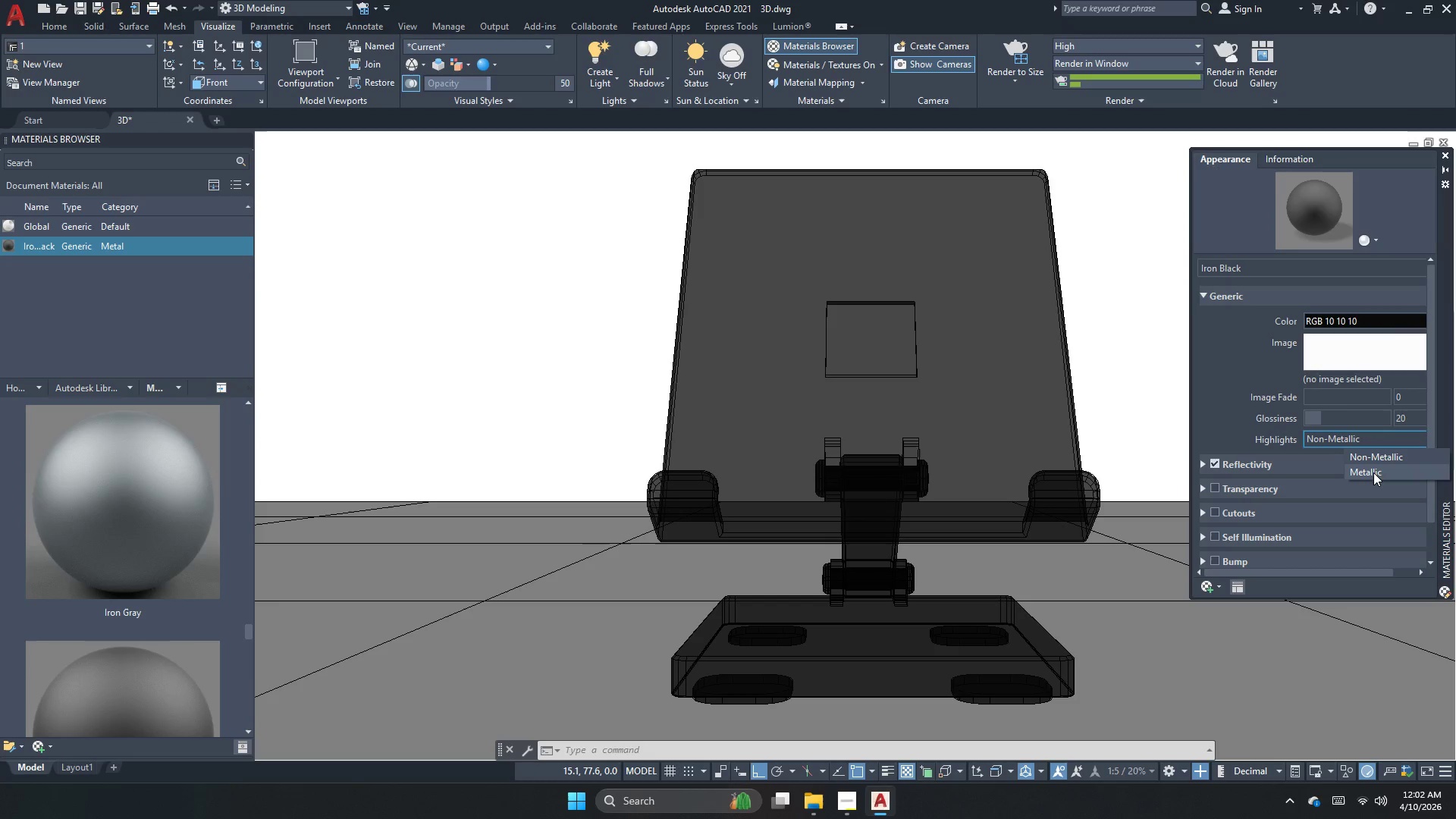 
left_click([1373, 472])
 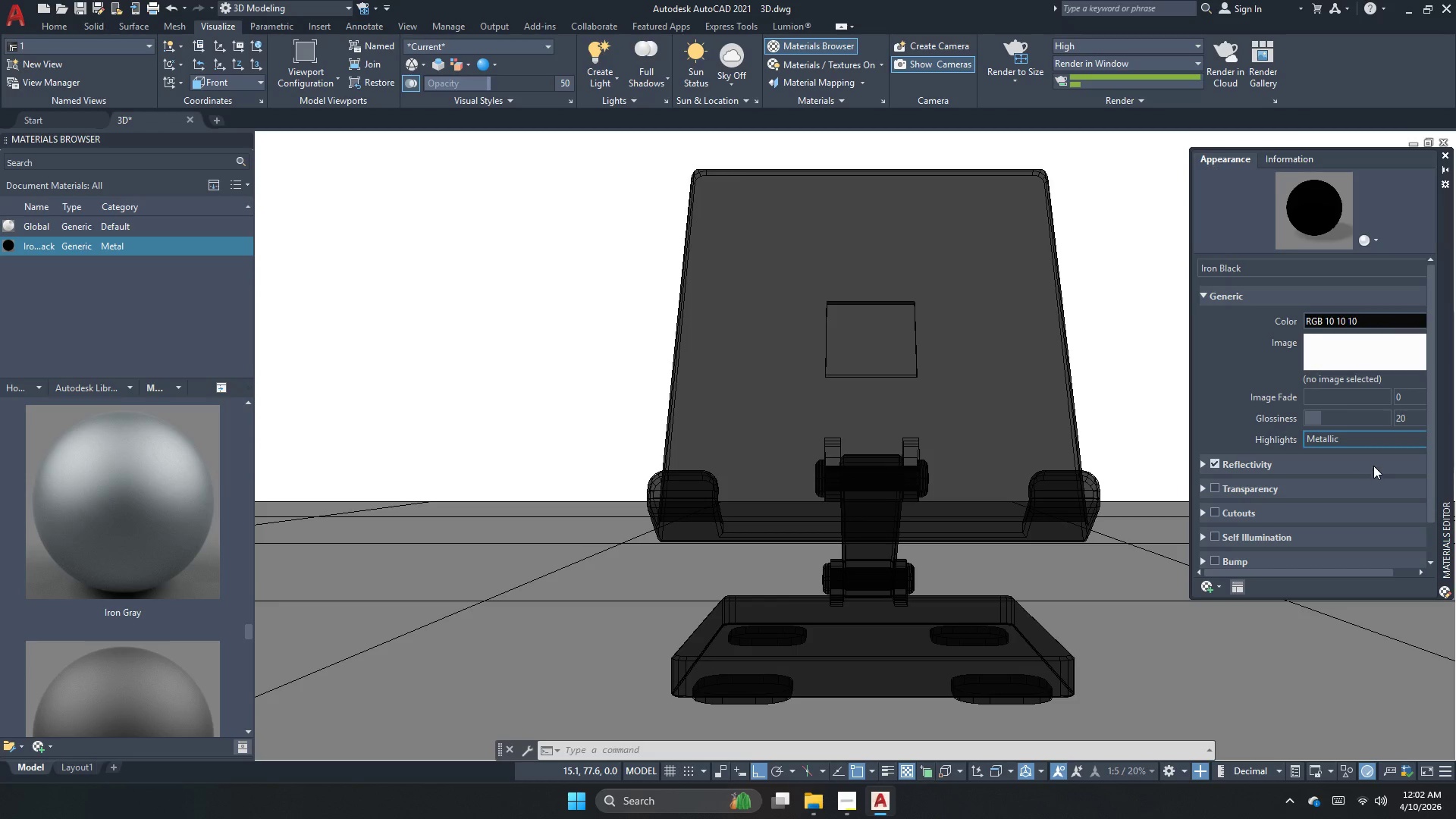 
left_click([1380, 397])
 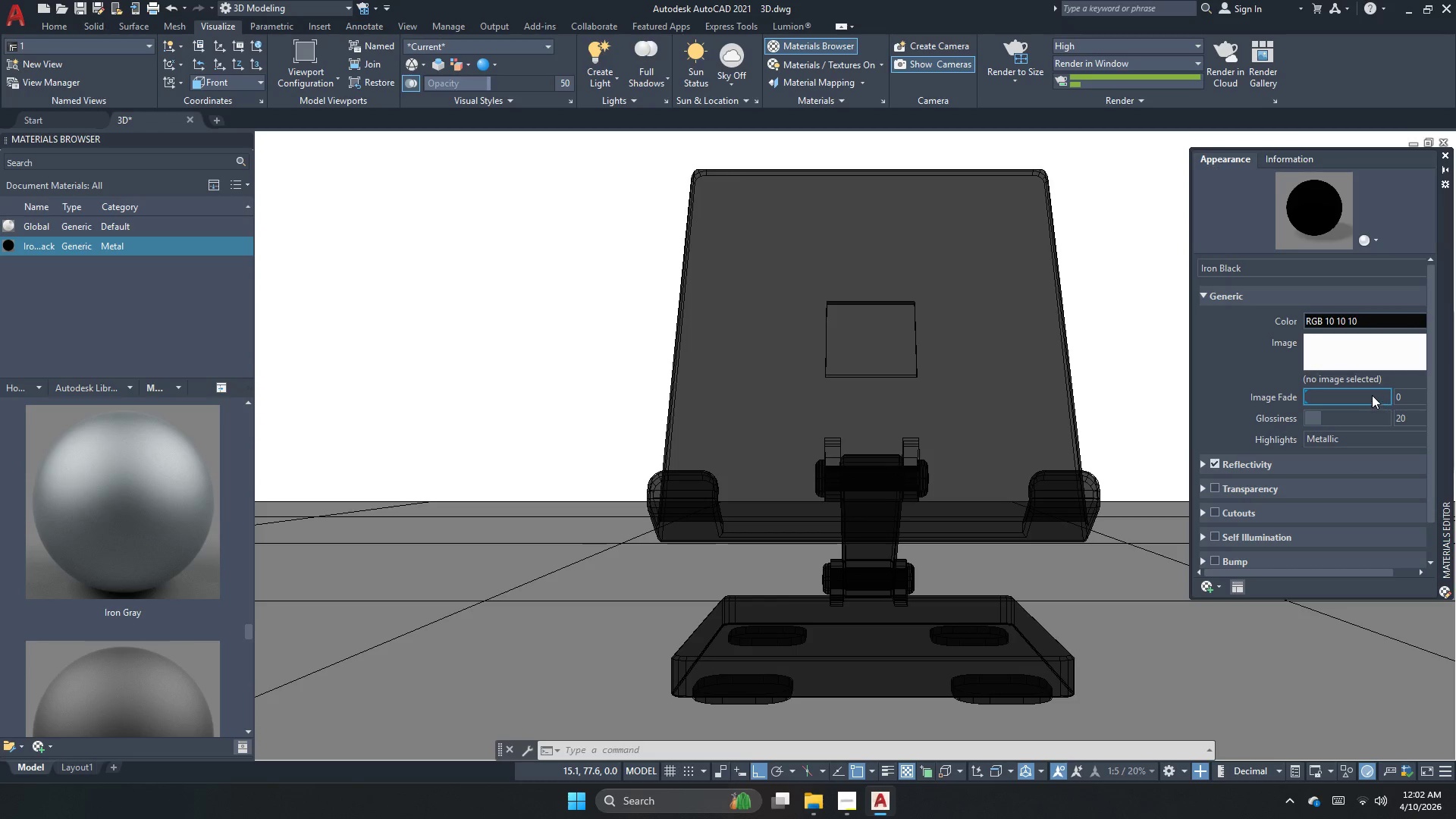 
left_click([1372, 395])
 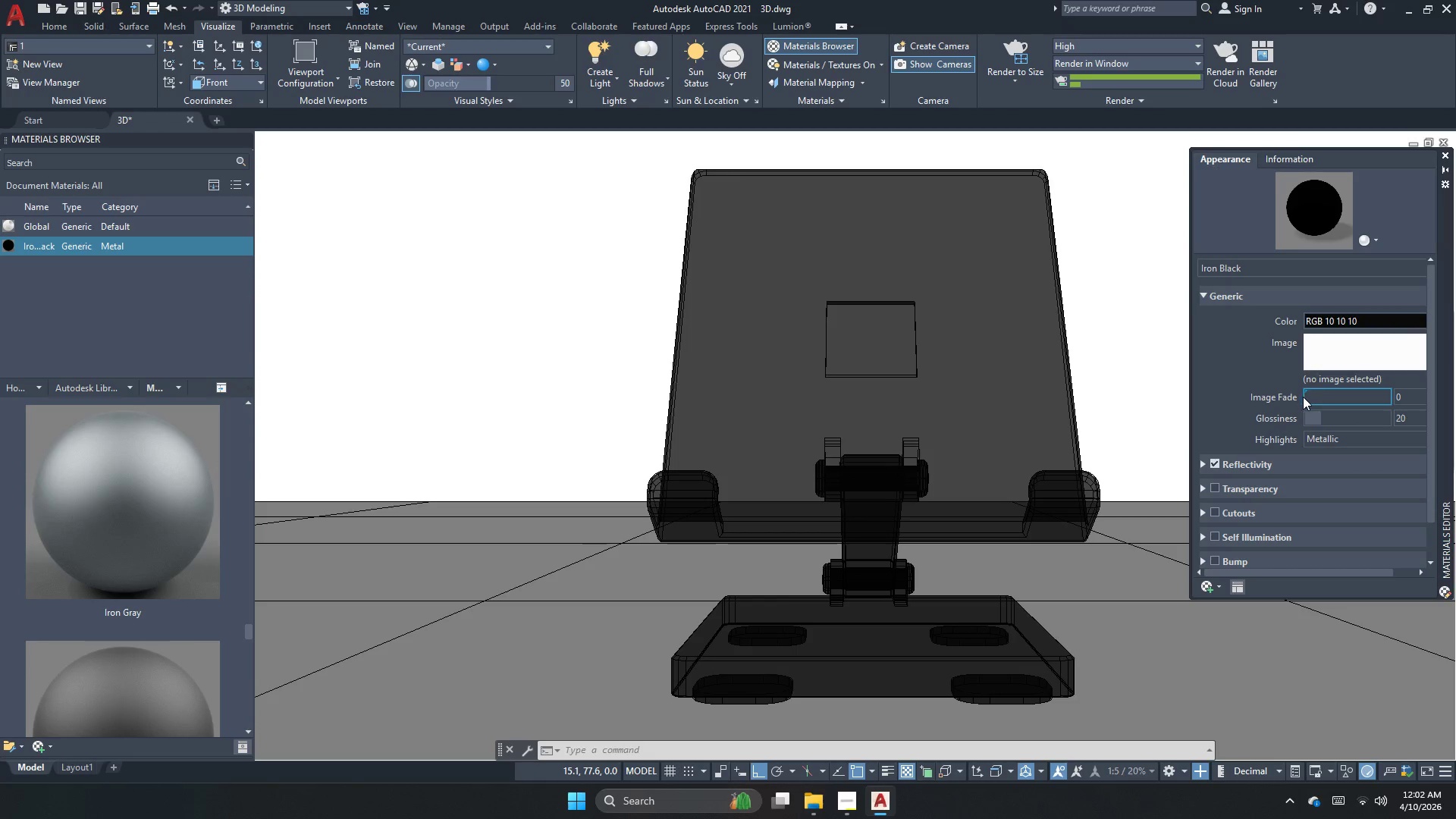 
left_click_drag(start_coordinate=[1301, 397], to_coordinate=[1333, 400])
 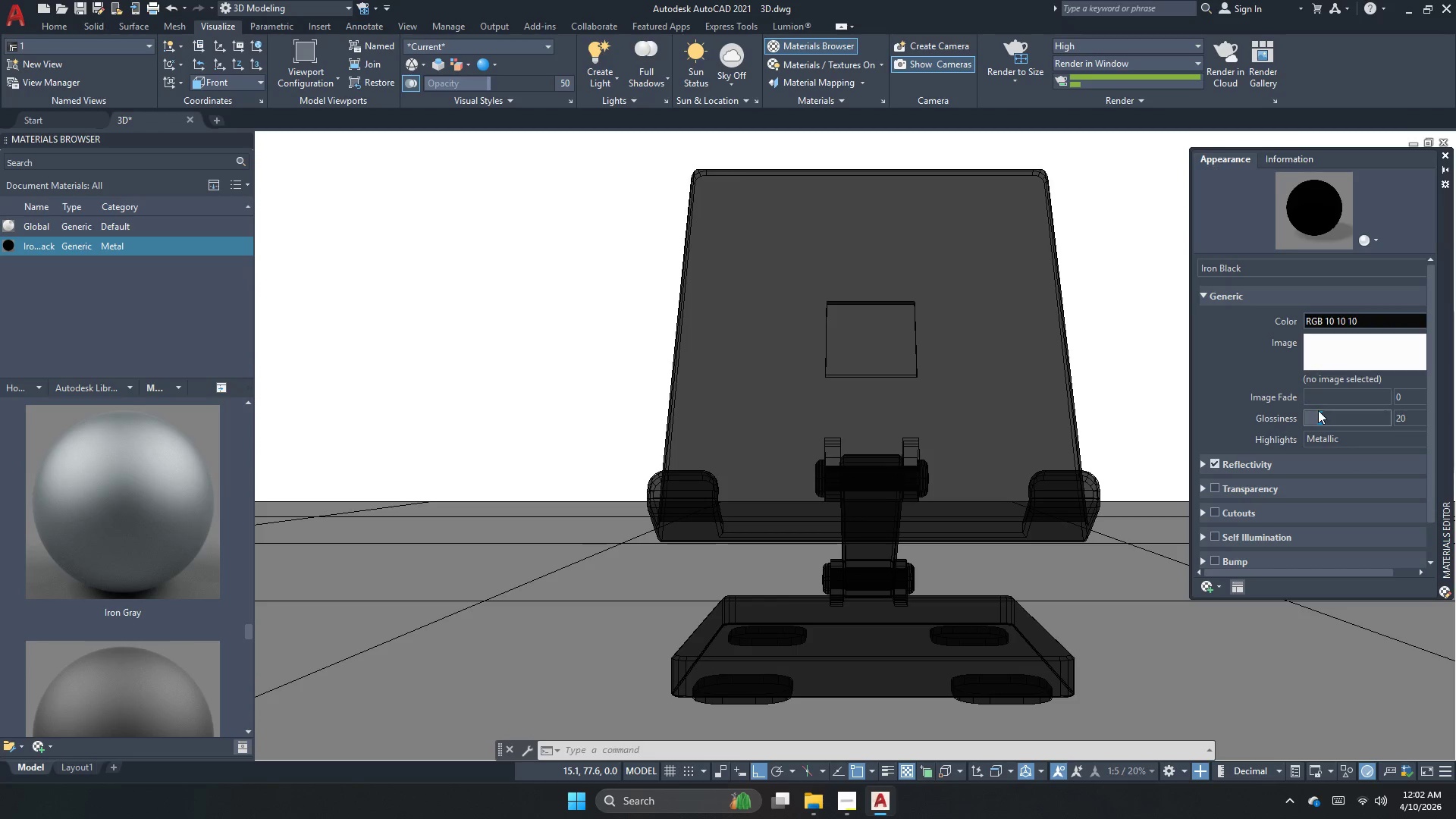 
left_click_drag(start_coordinate=[1326, 410], to_coordinate=[1373, 413])
 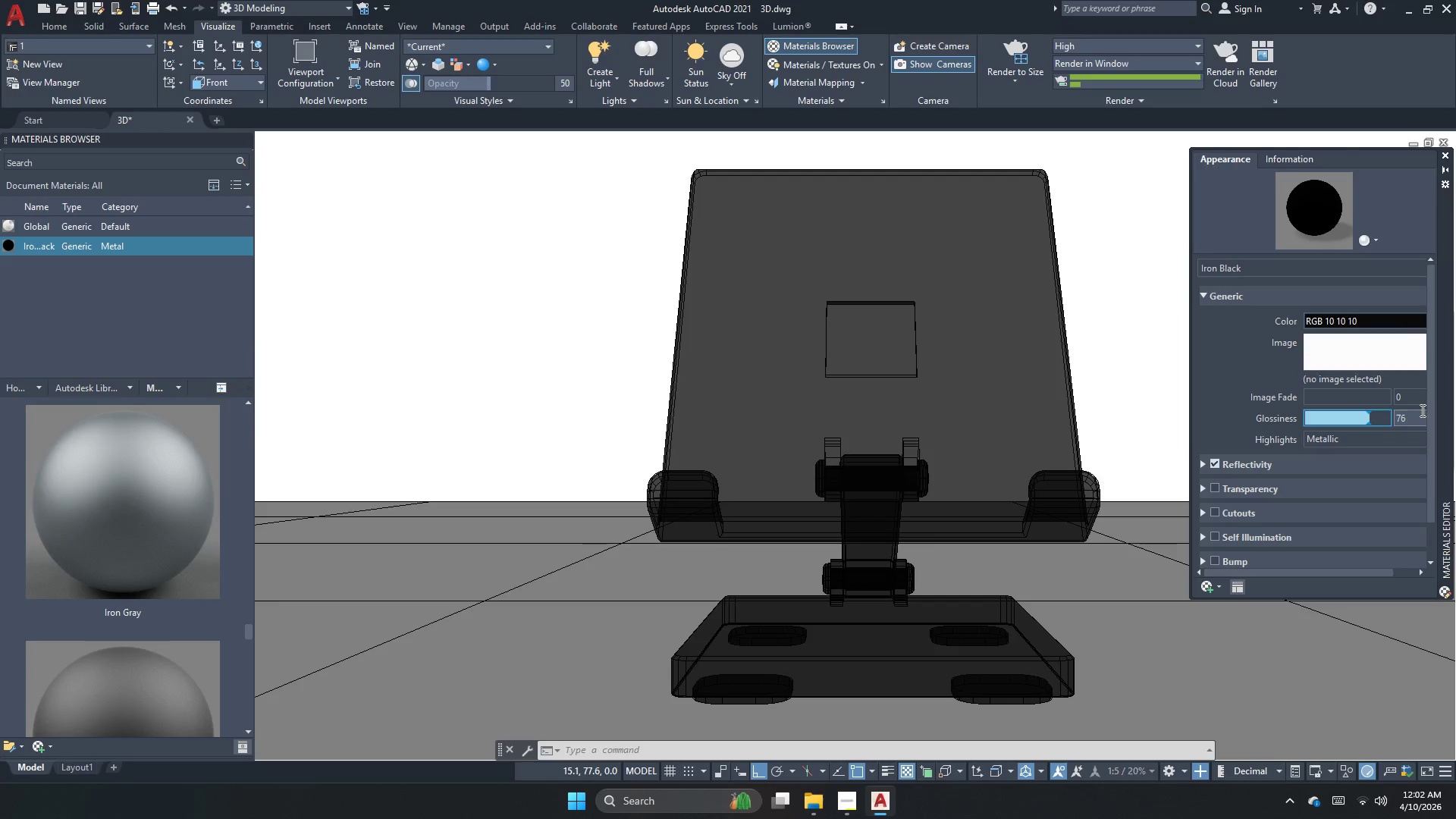 
left_click([1421, 410])
 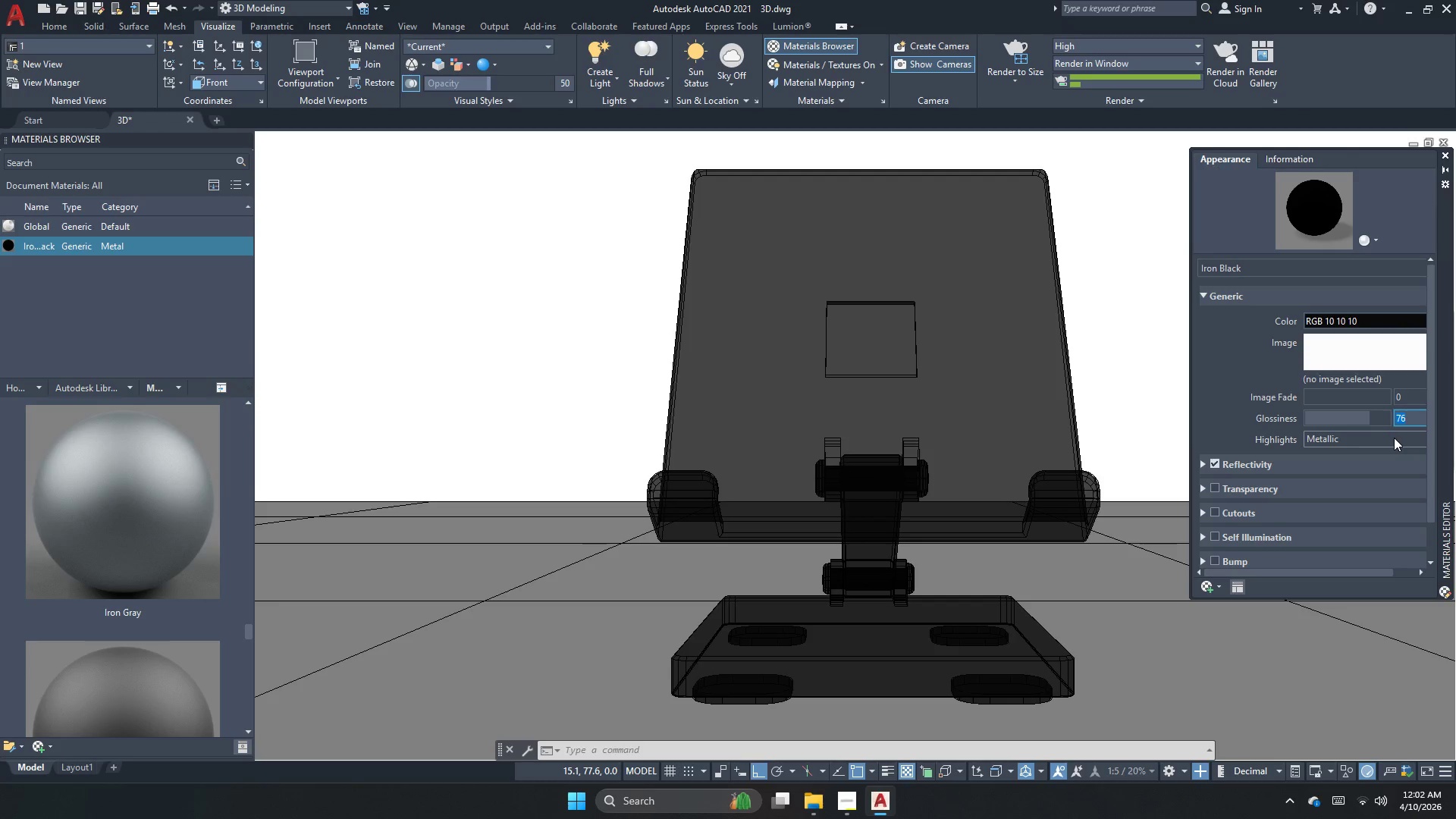 
key(Numpad7)
 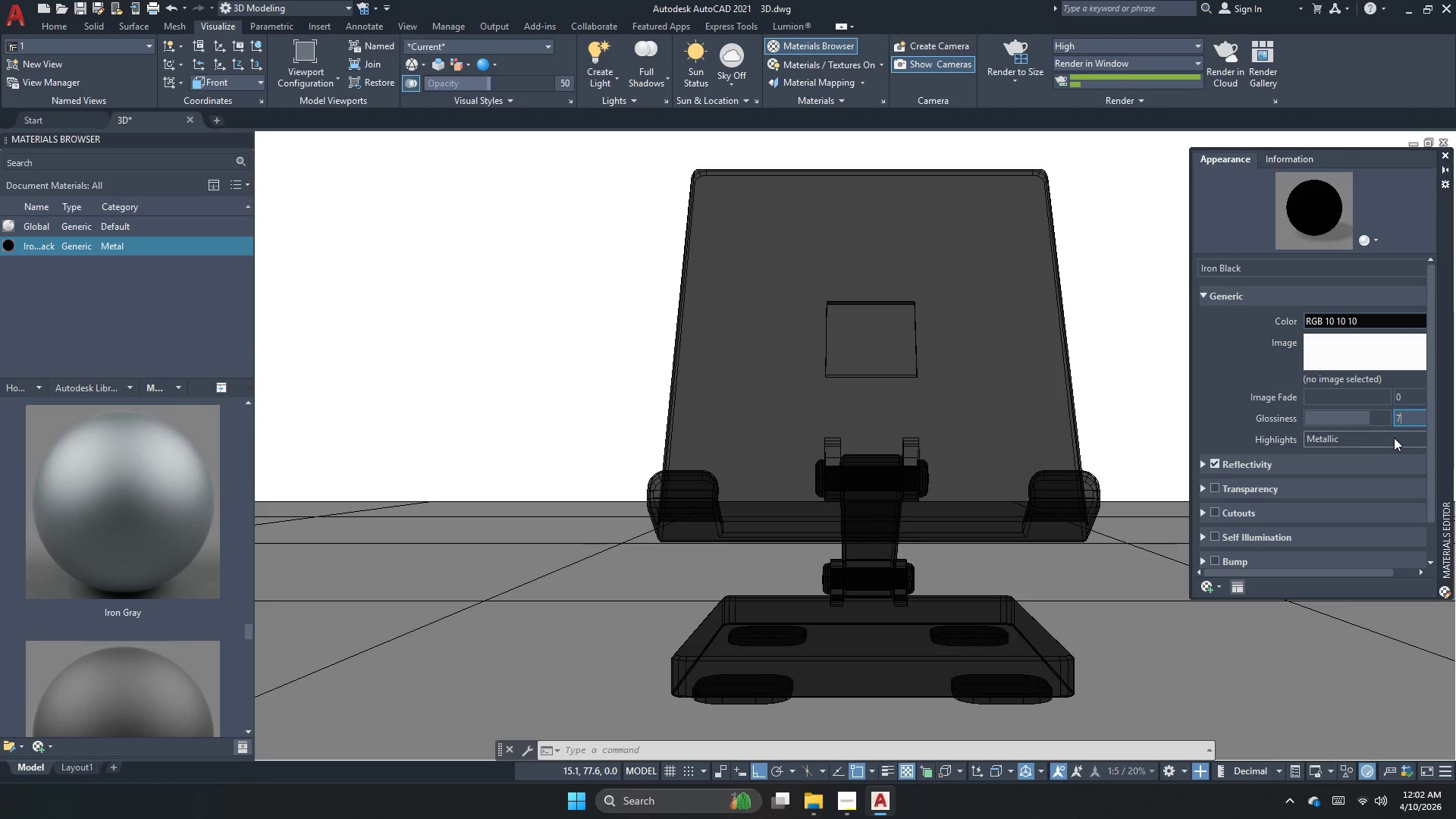 
key(Numpad0)
 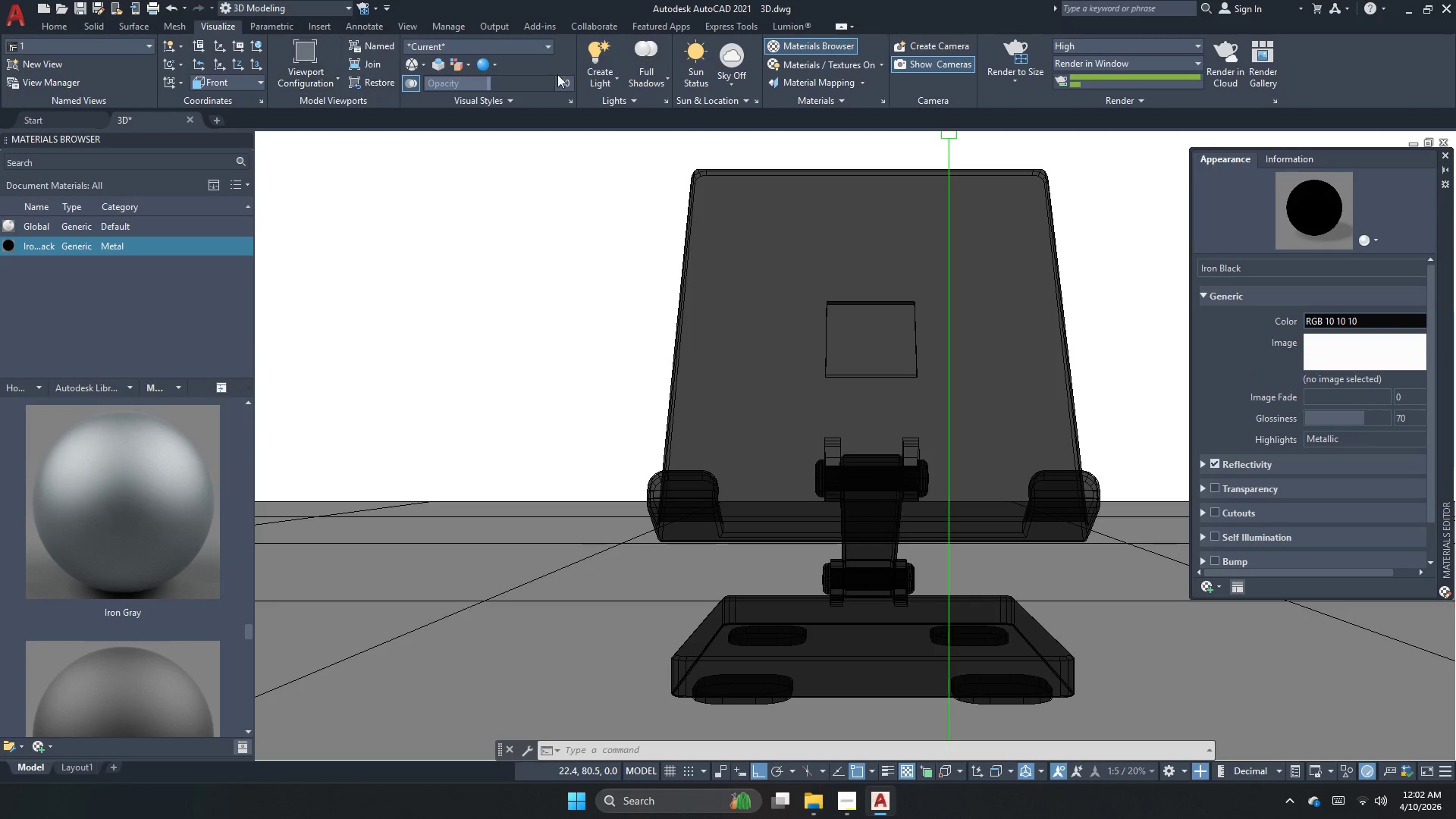 
left_click([1005, 47])
 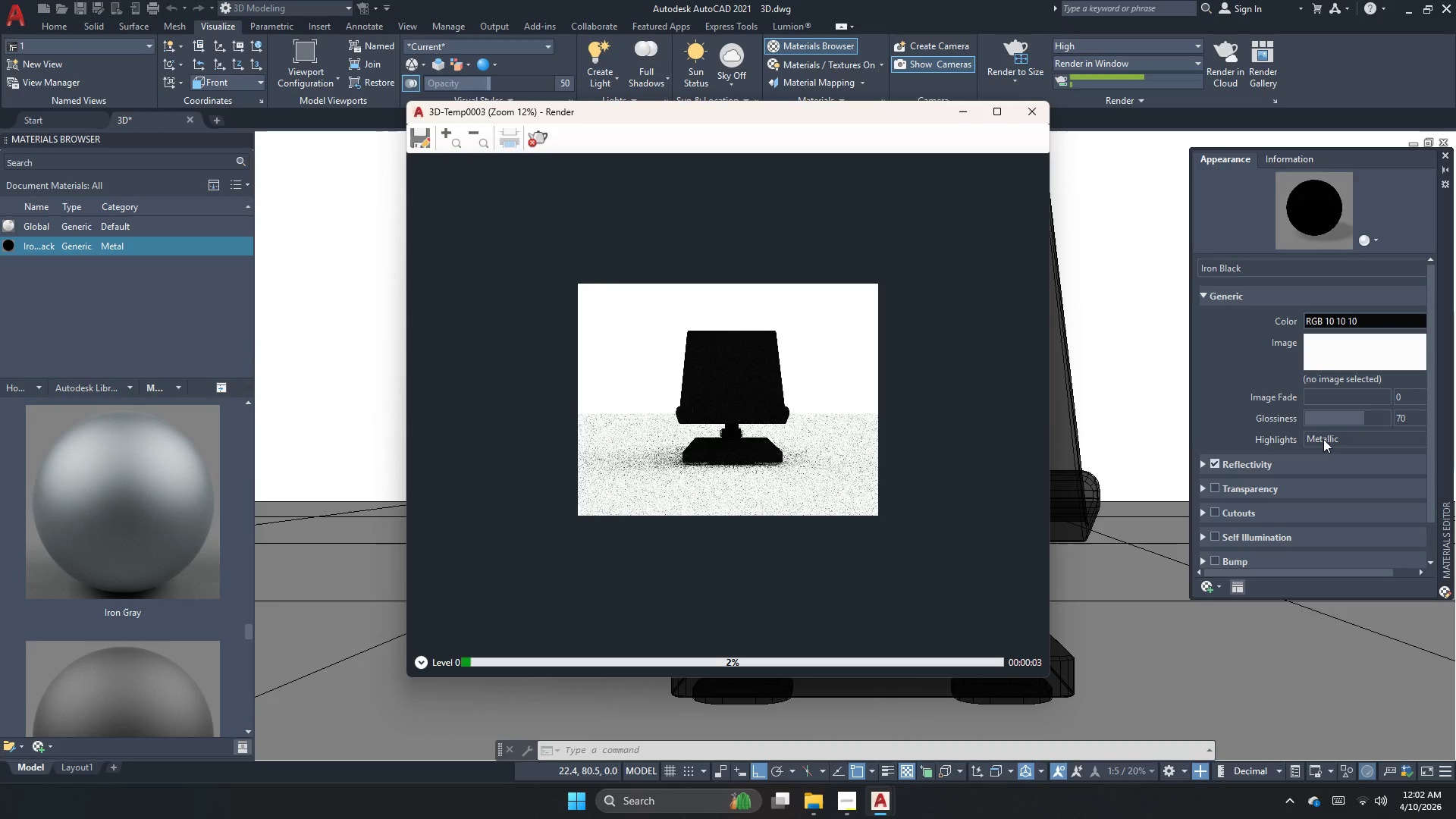 
wait(8.53)
 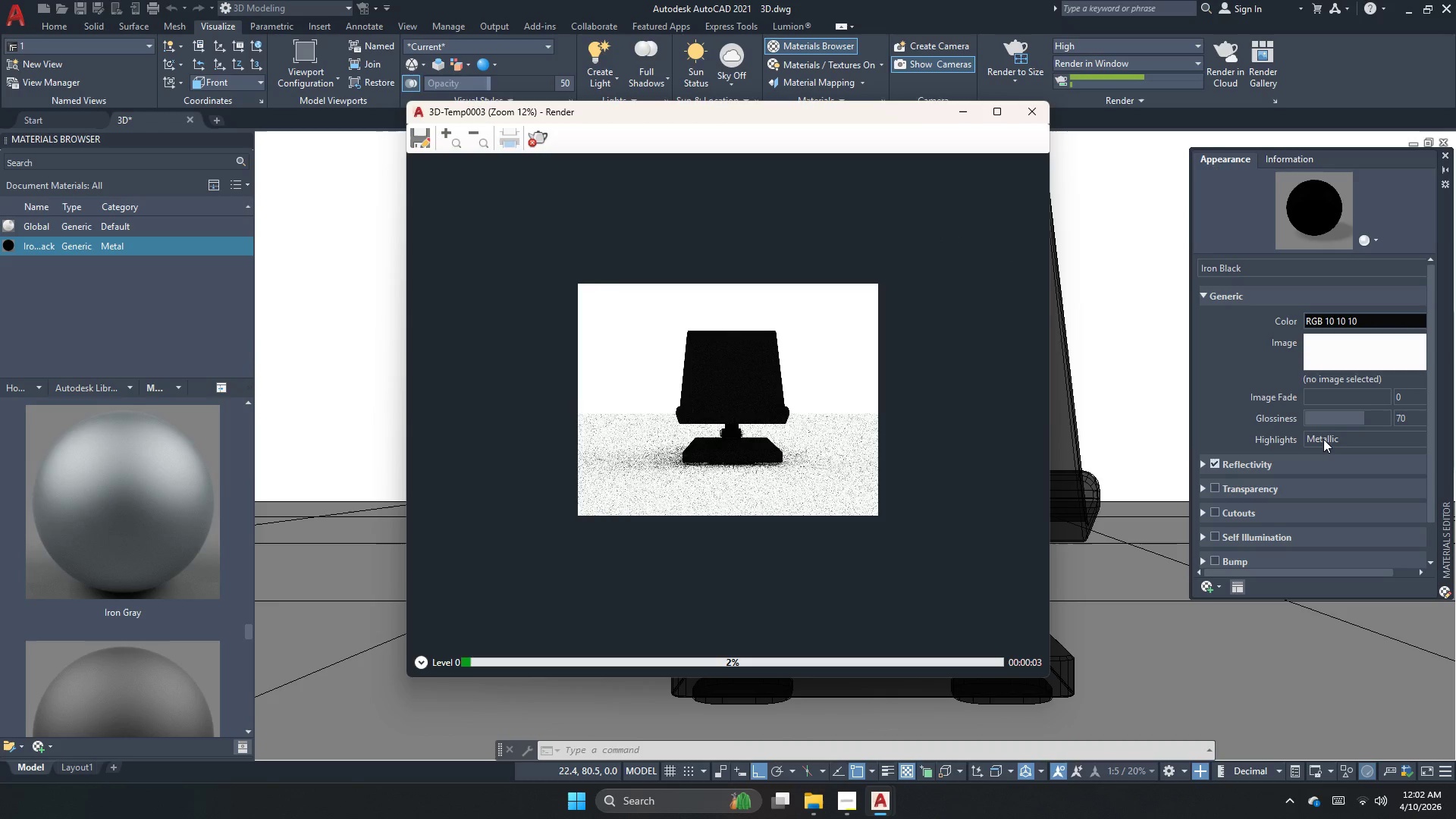 
double_click([1275, 463])
 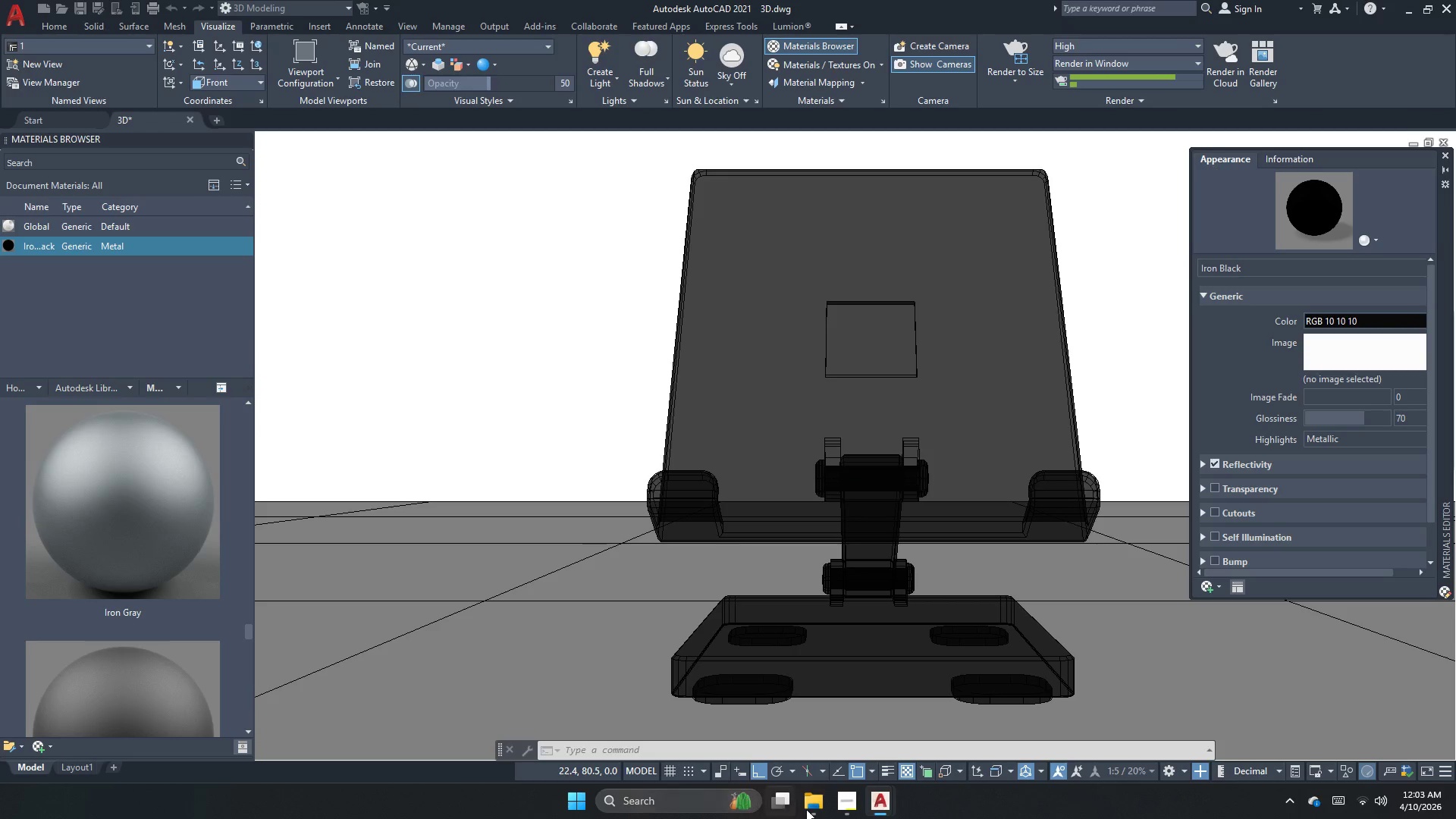 
left_click([868, 818])
 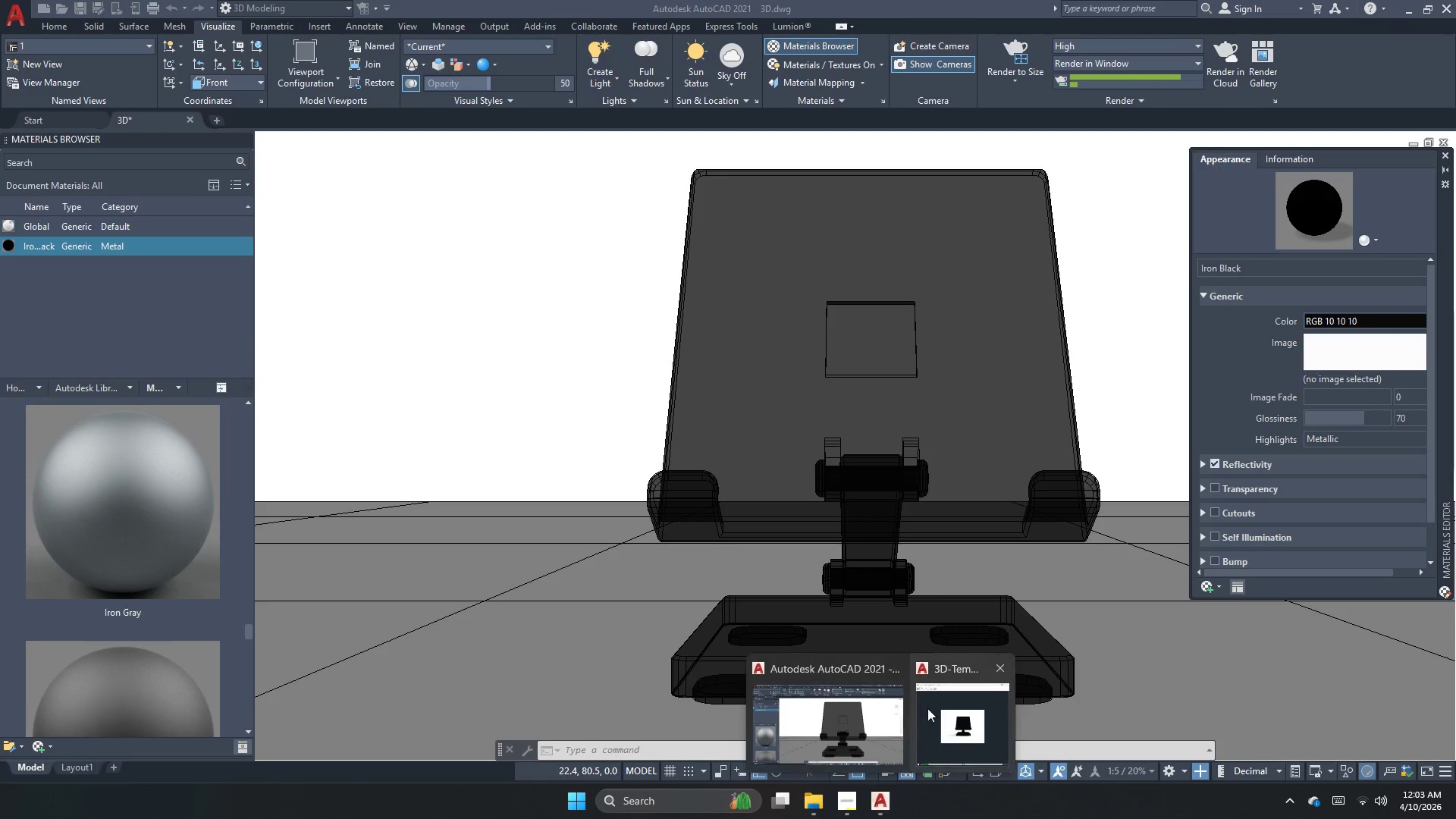 
left_click([946, 723])
 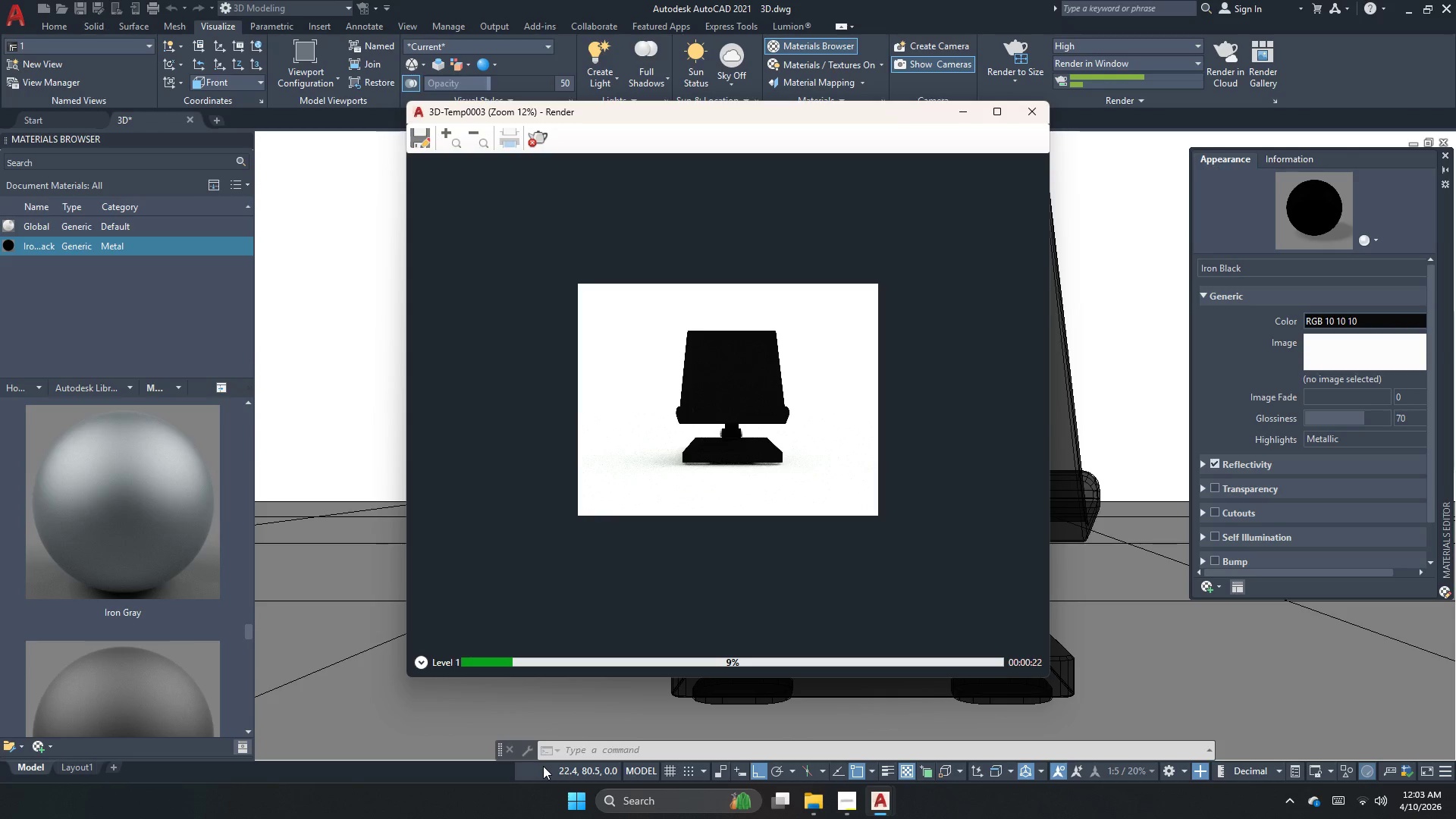 
wait(15.2)
 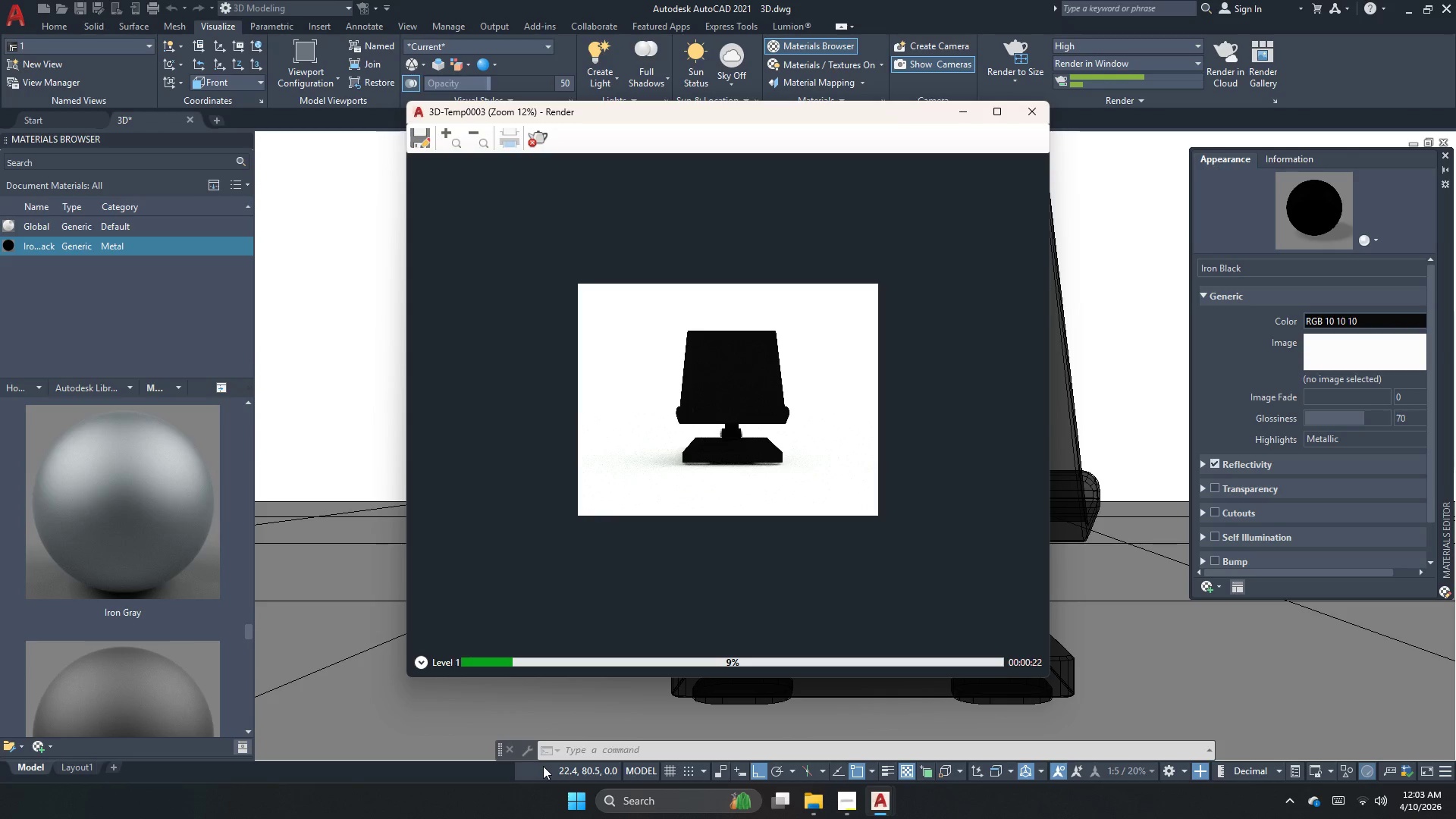 
scroll: coordinate [678, 448], scroll_direction: up, amount: 2.0
 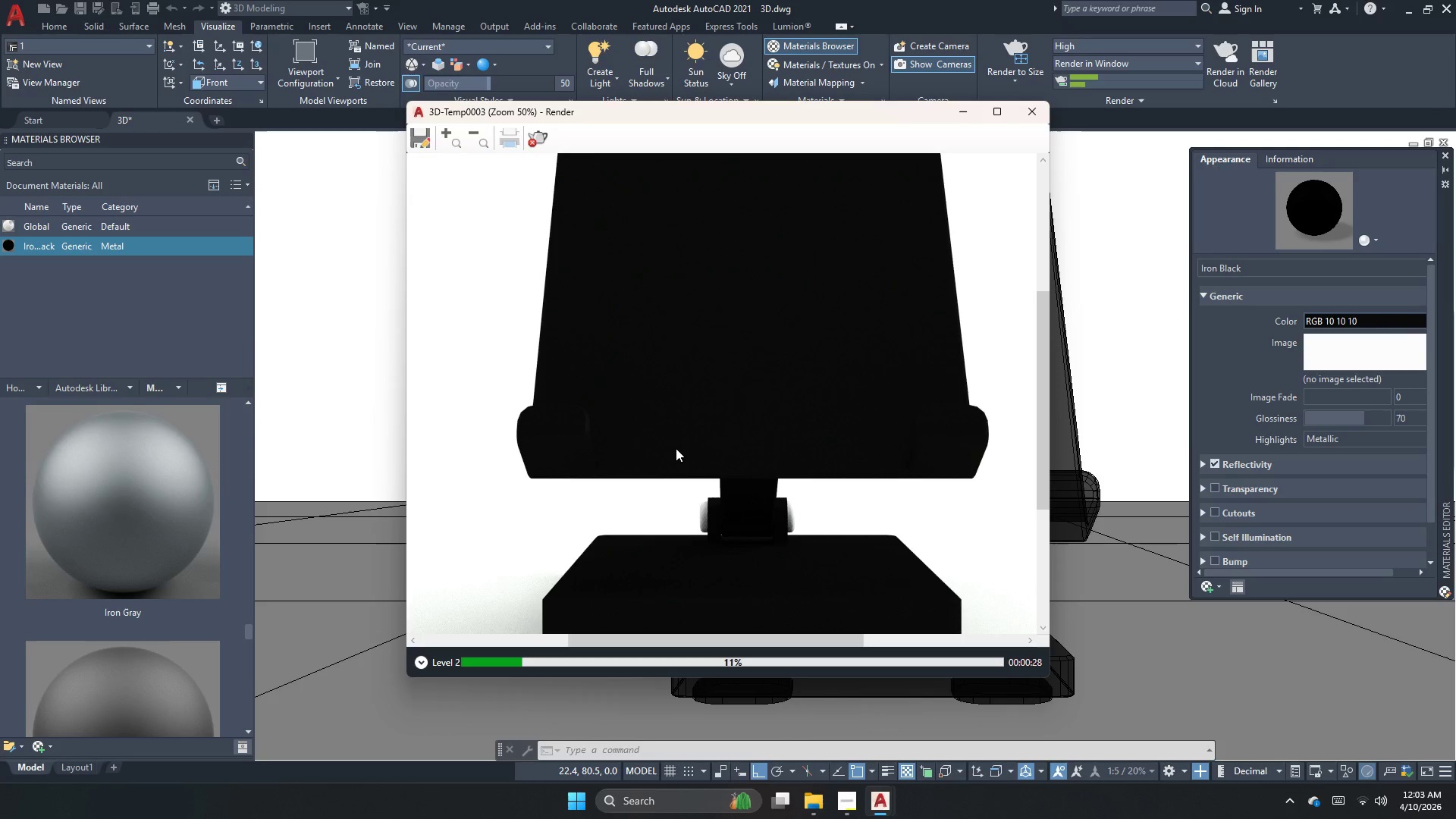 
scroll: coordinate [676, 448], scroll_direction: down, amount: 1.0
 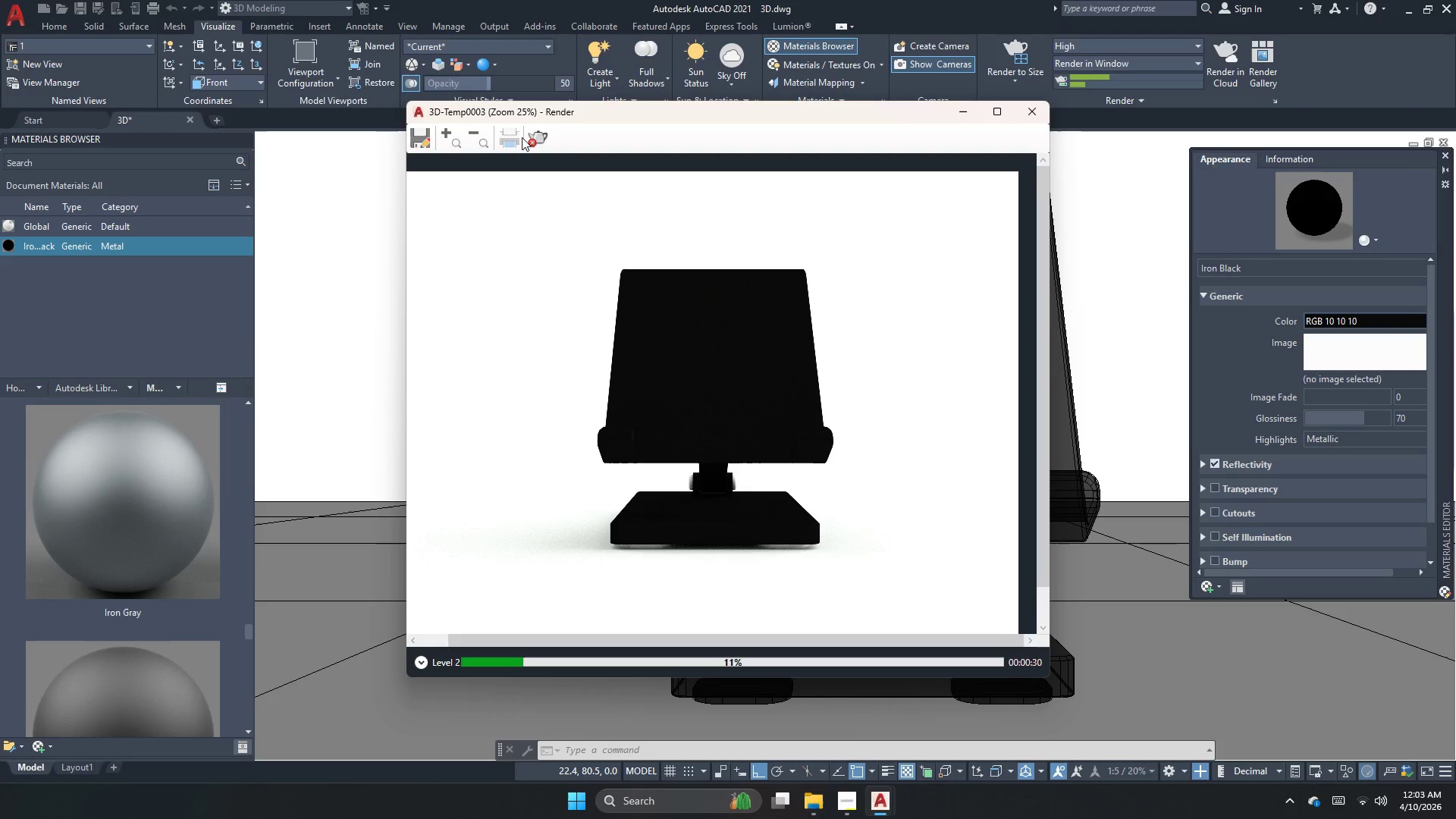 
left_click([532, 135])
 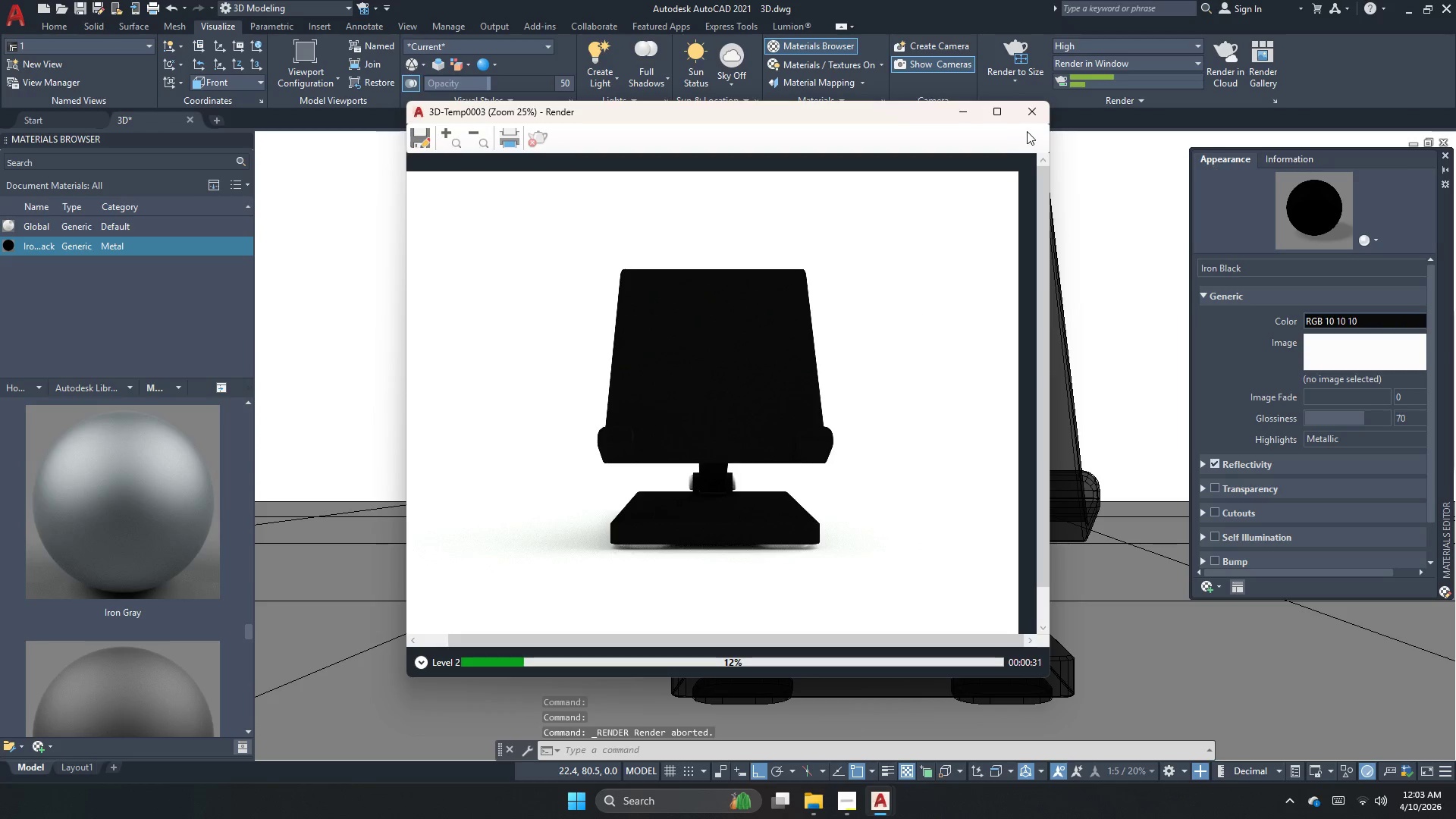 
left_click([1039, 112])
 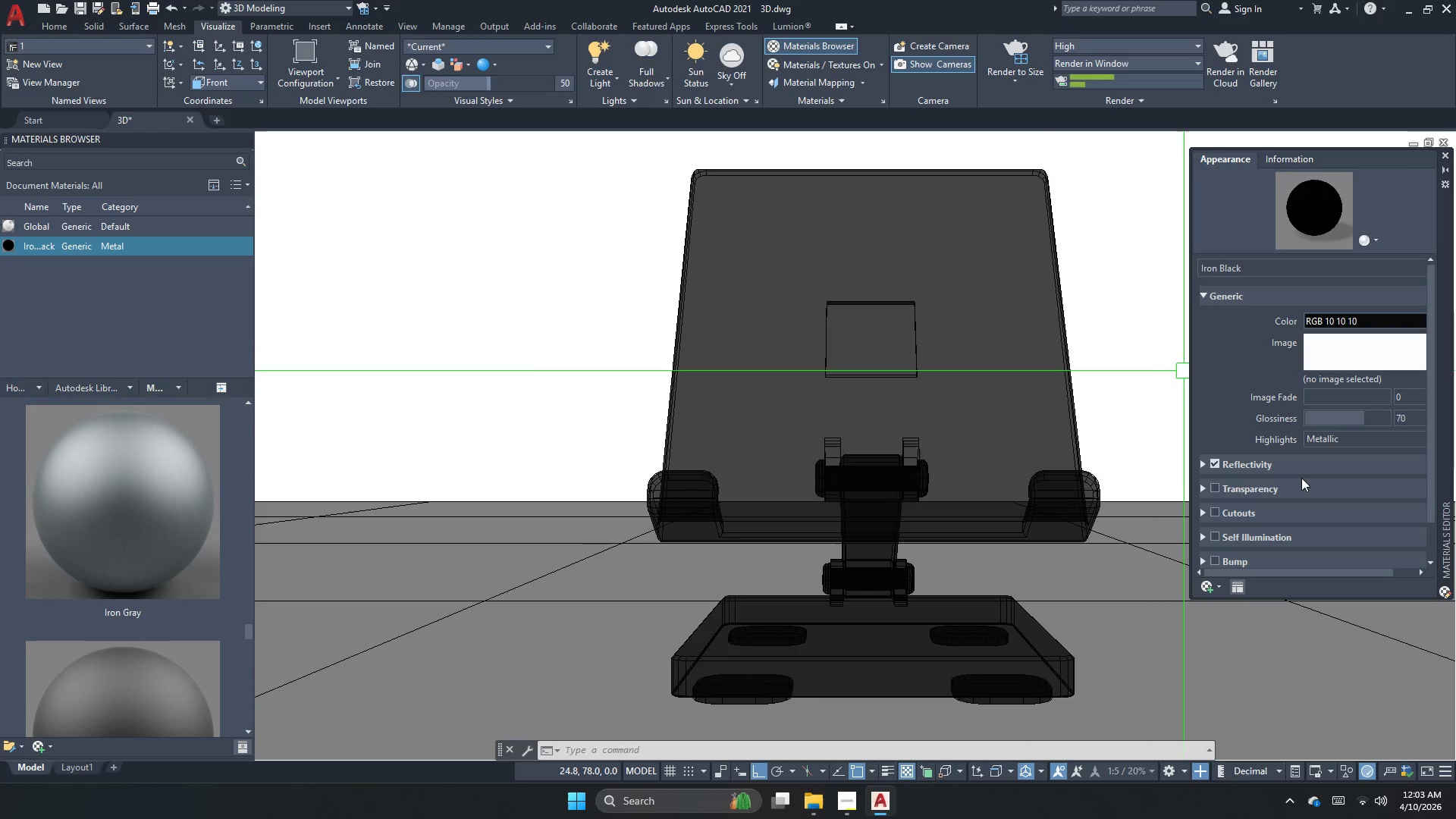 
double_click([1307, 464])
 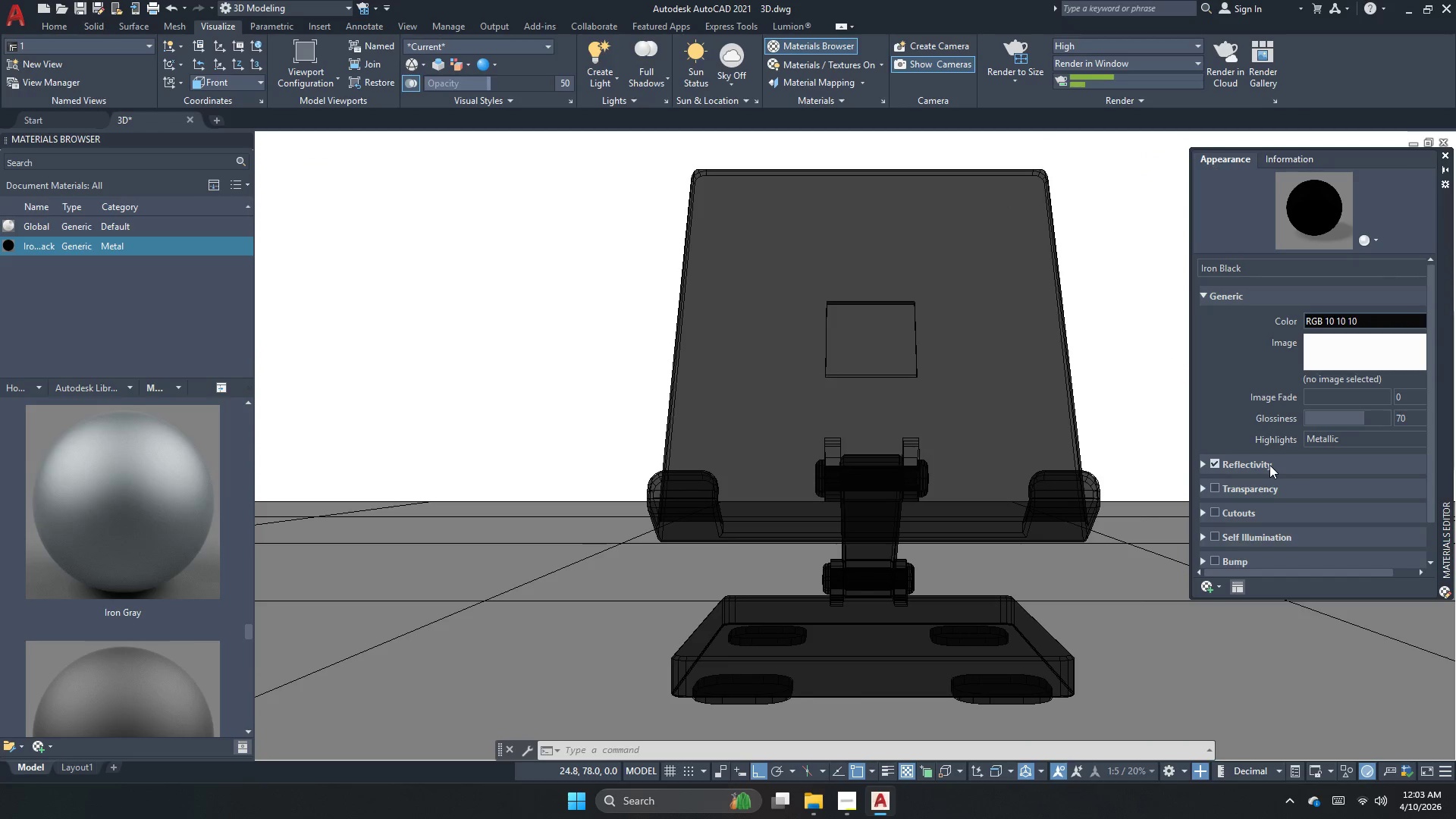 
double_click([1269, 465])
 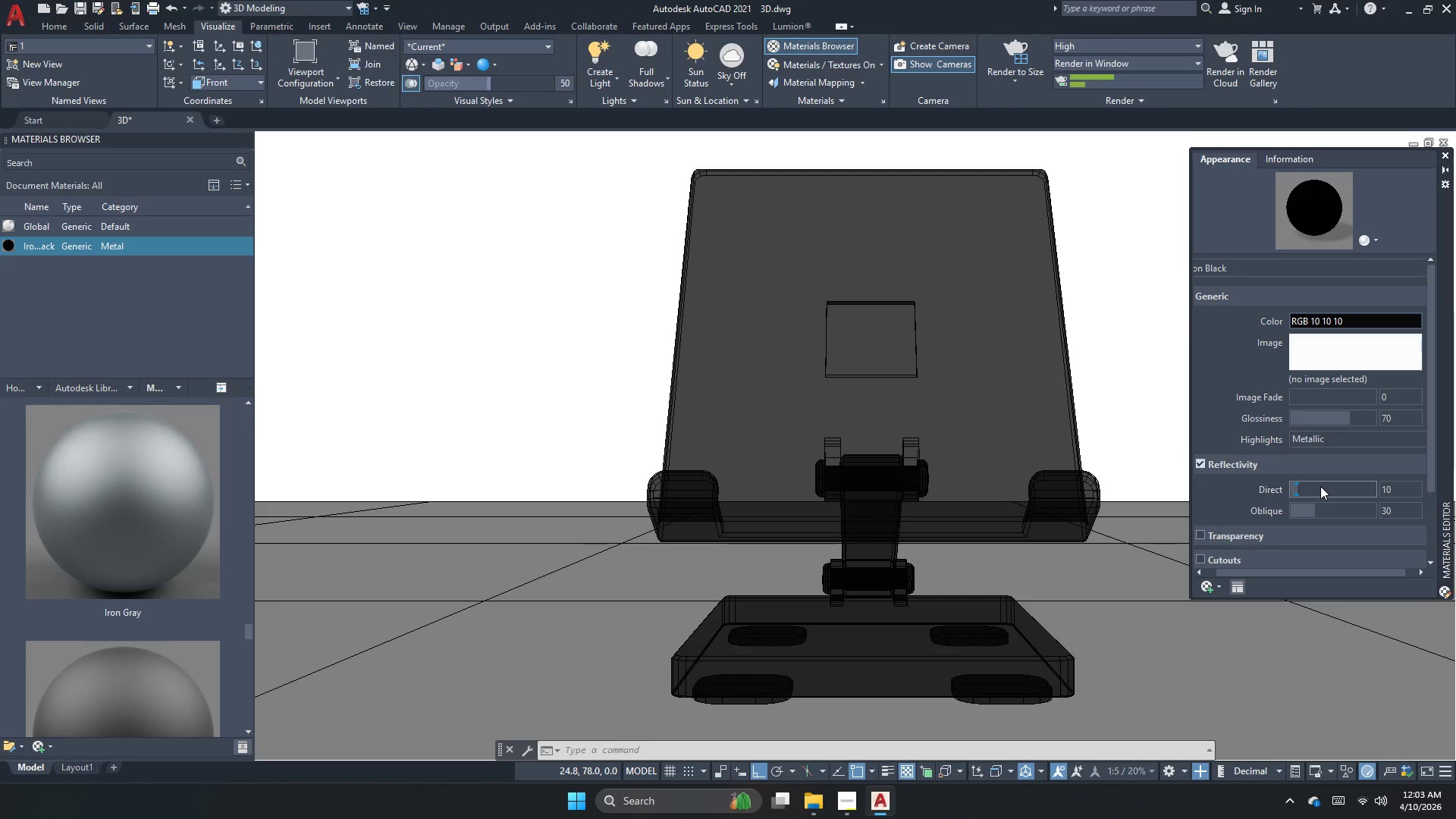 
left_click([1320, 486])
 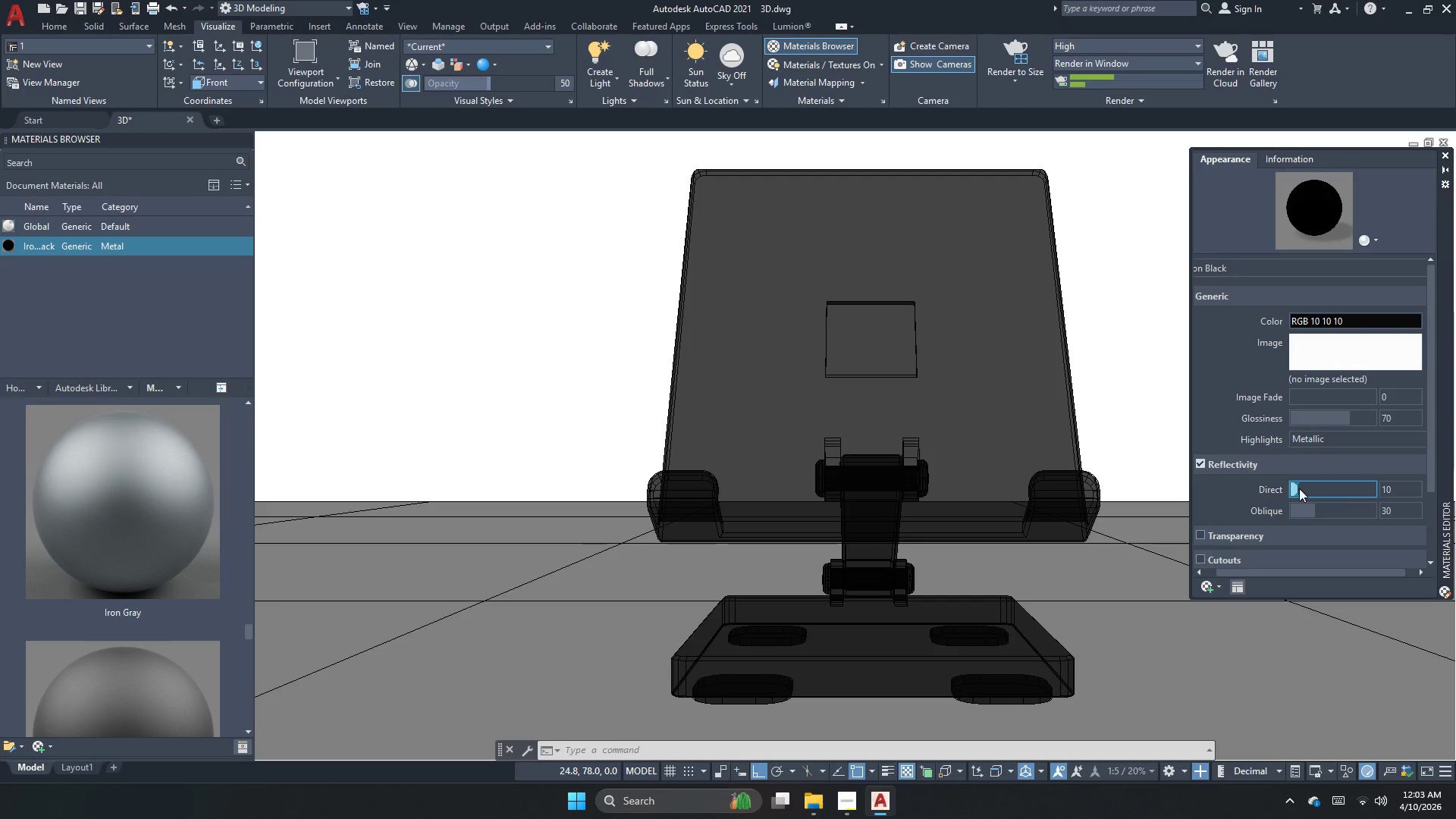 
left_click_drag(start_coordinate=[1299, 488], to_coordinate=[1351, 488])
 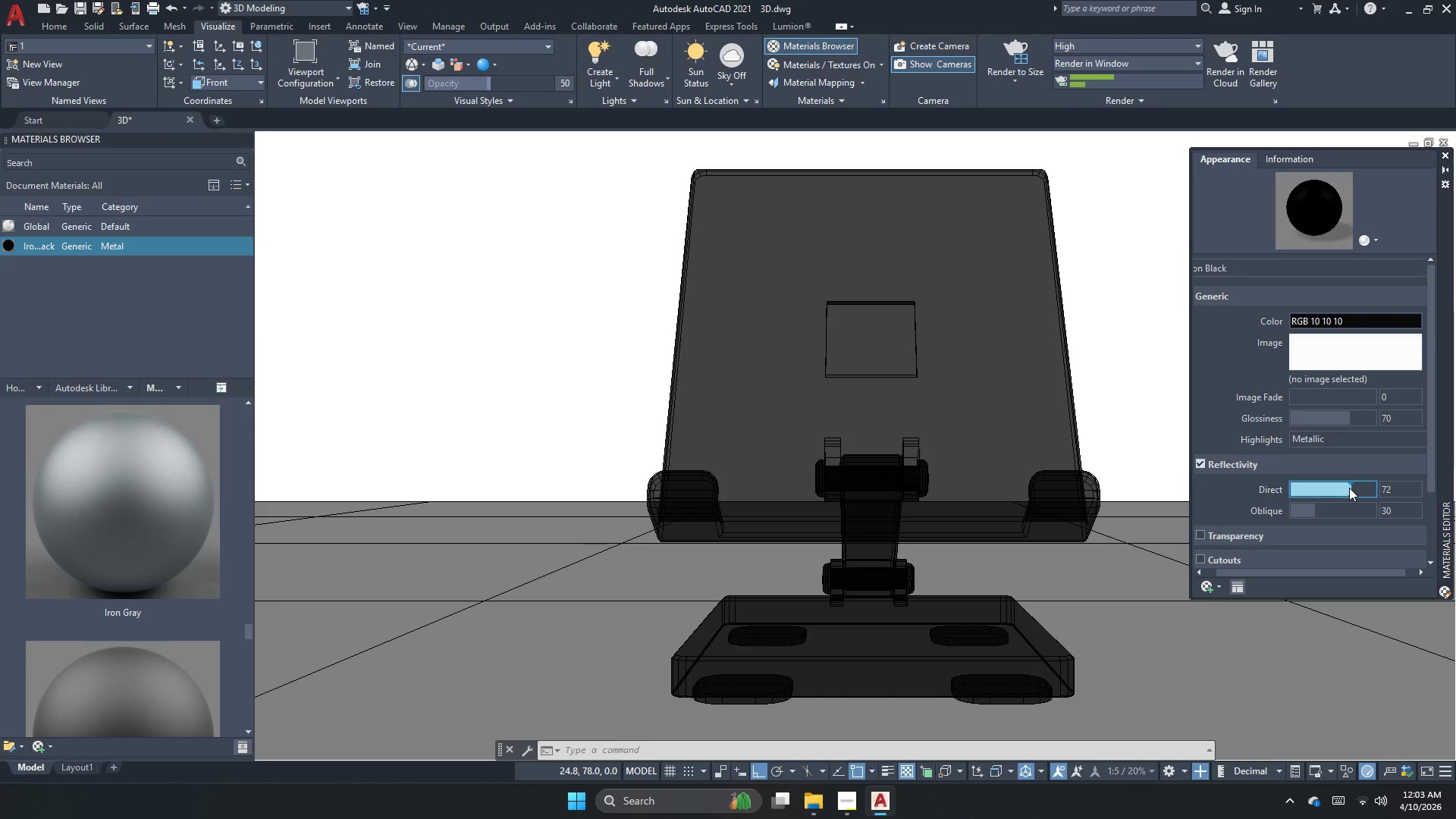 
left_click_drag(start_coordinate=[1349, 488], to_coordinate=[1267, 491])
 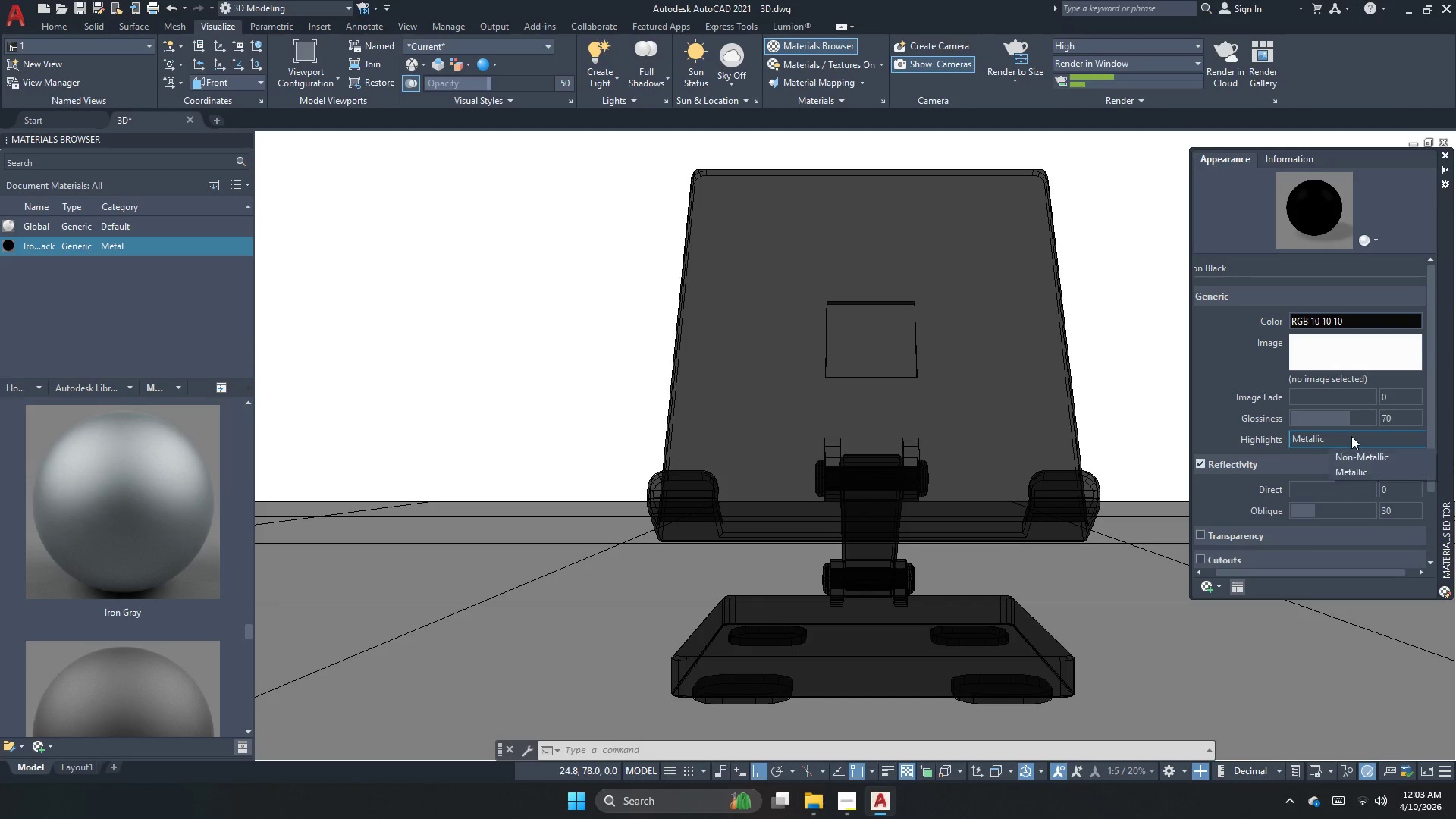 
double_click([1351, 436])
 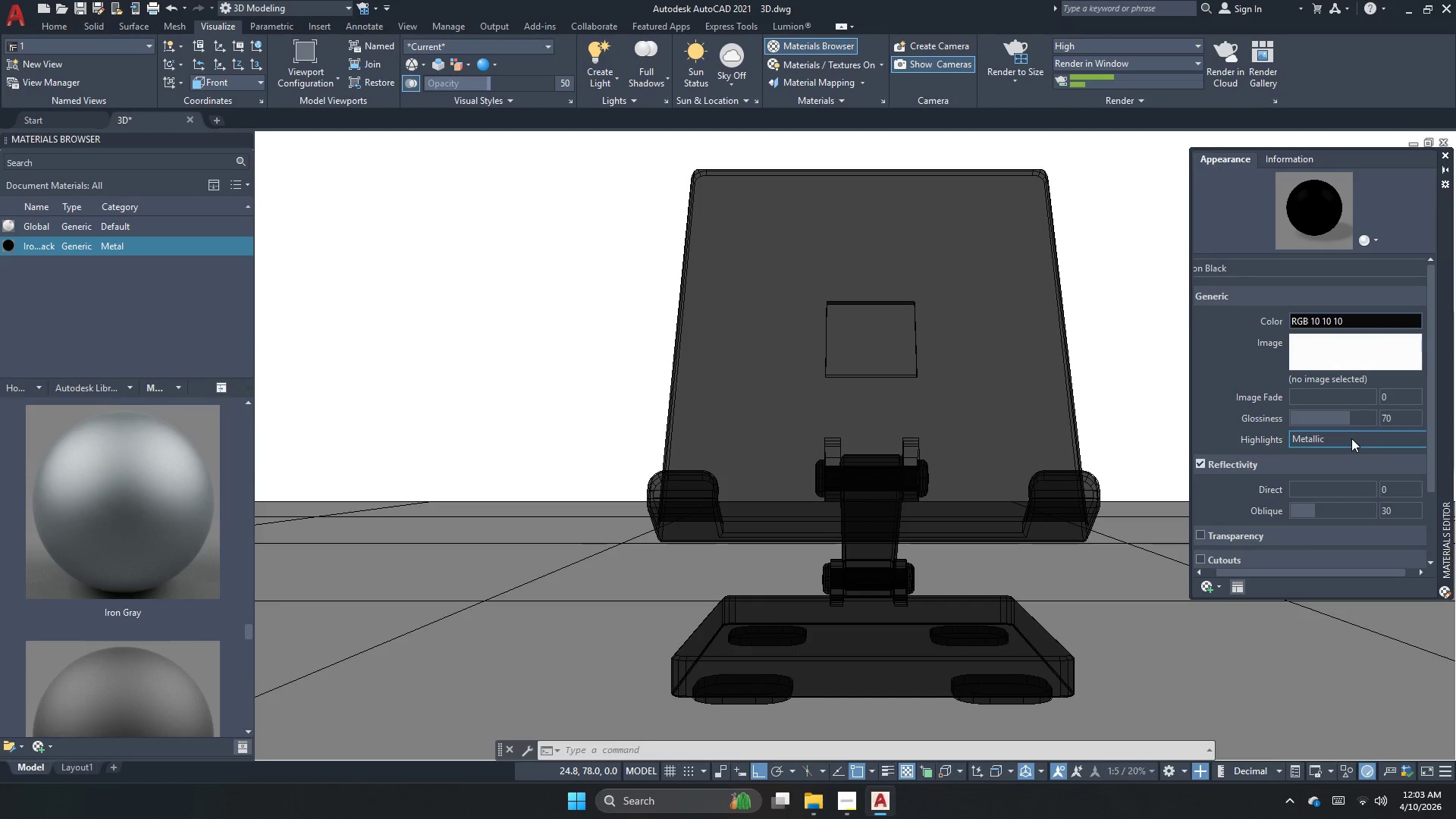 
triple_click([1351, 438])
 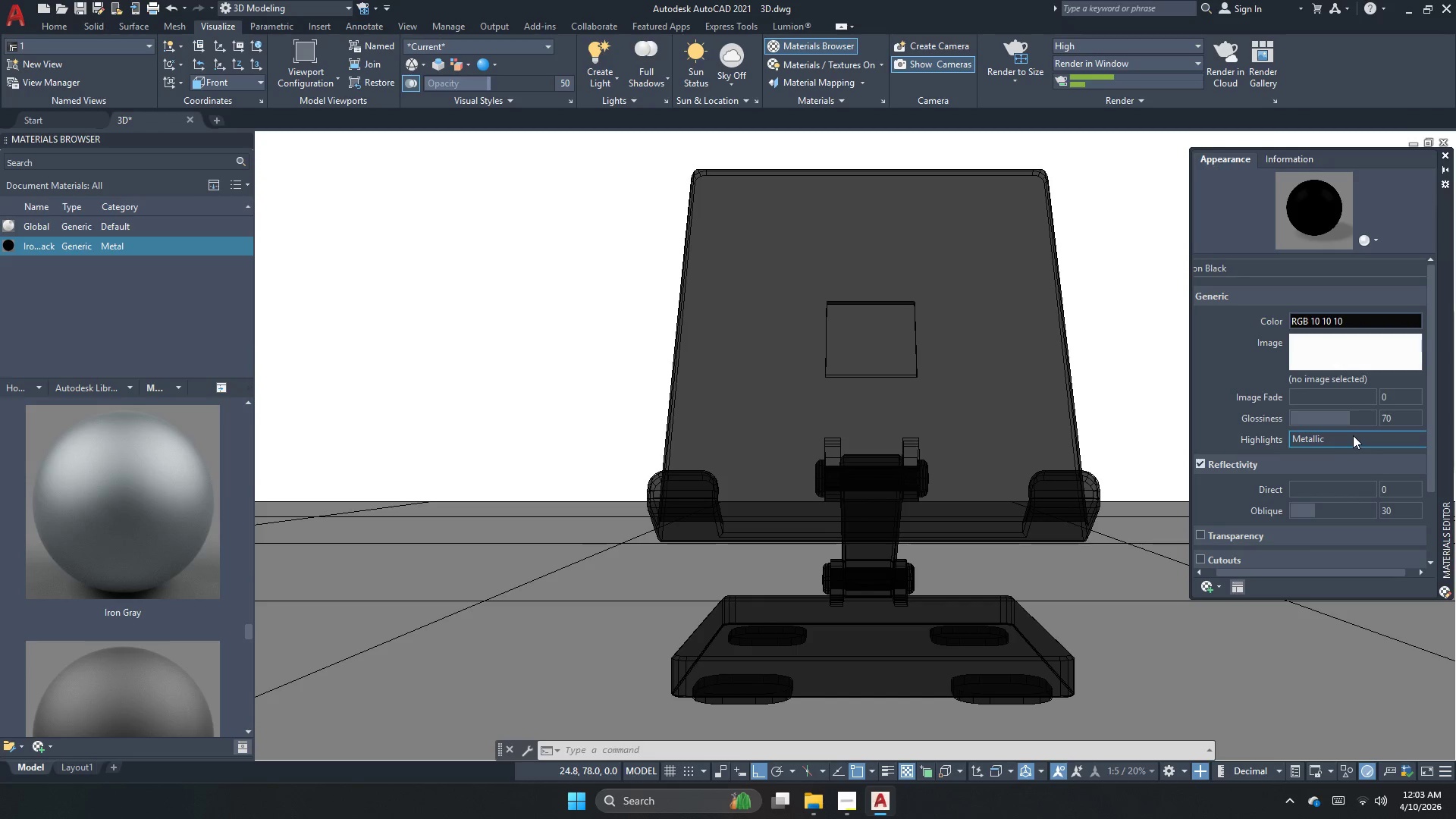 
double_click([1348, 453])
 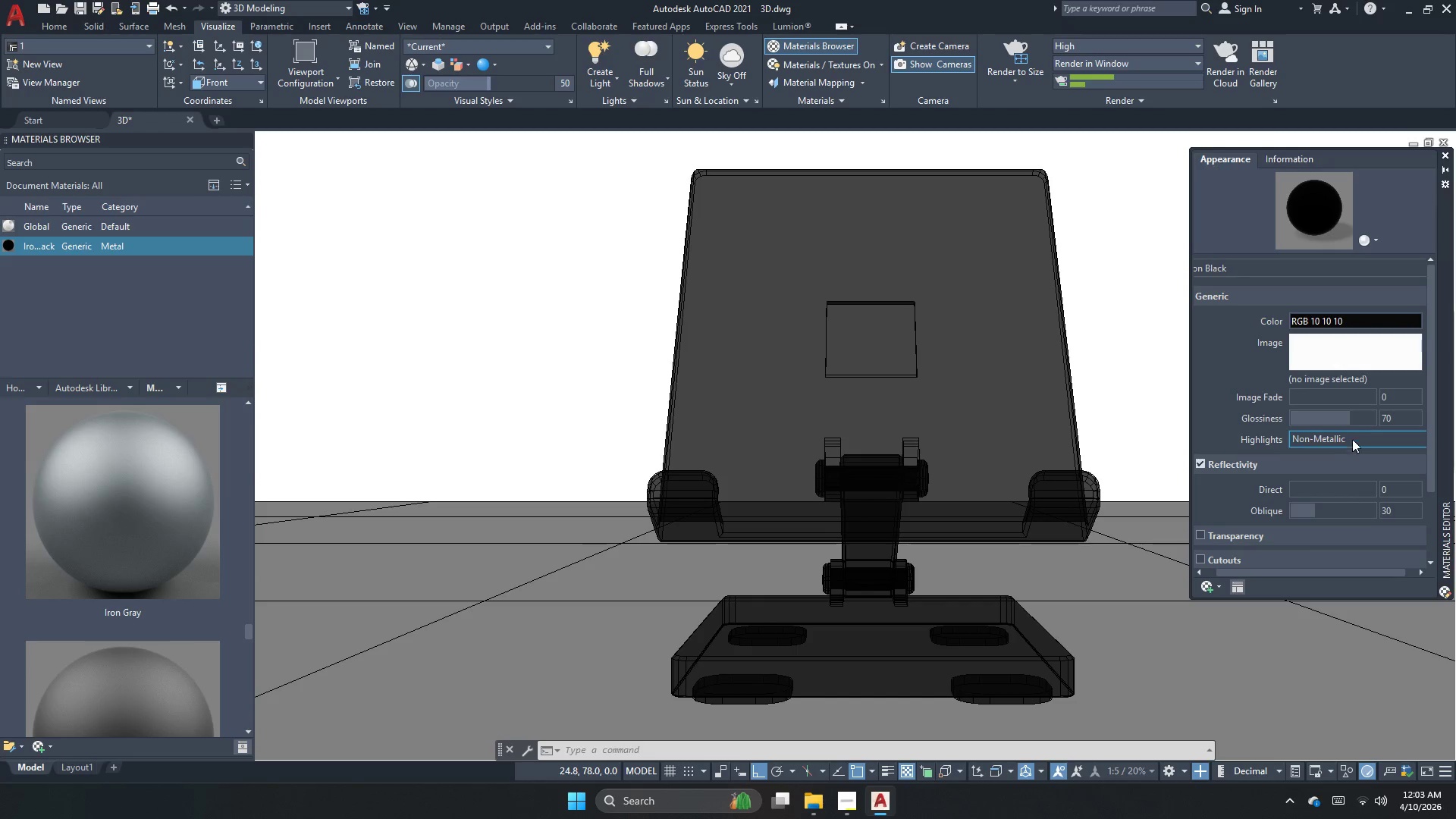 
left_click([1369, 403])
 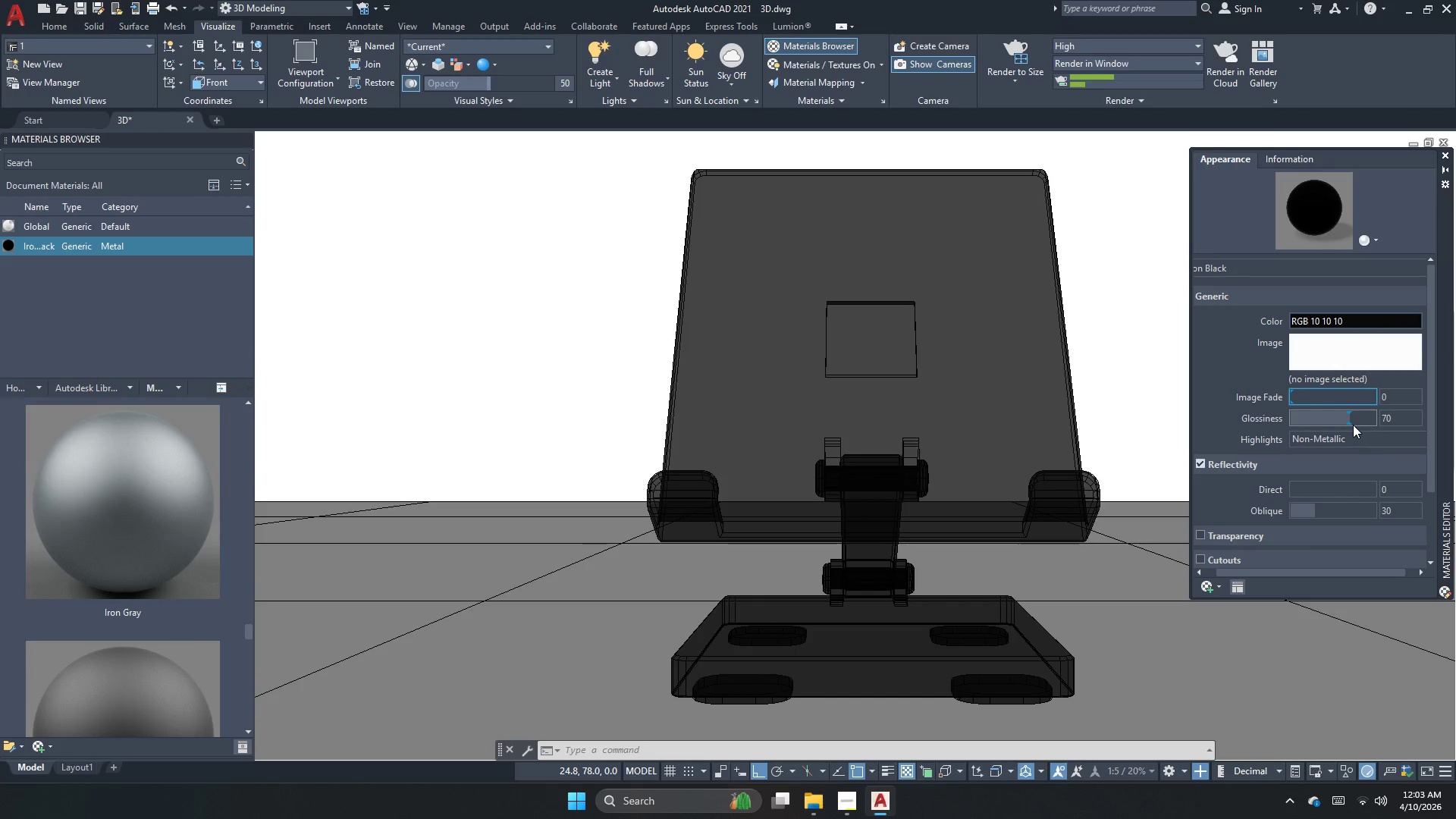 
left_click_drag(start_coordinate=[1351, 424], to_coordinate=[1272, 427])
 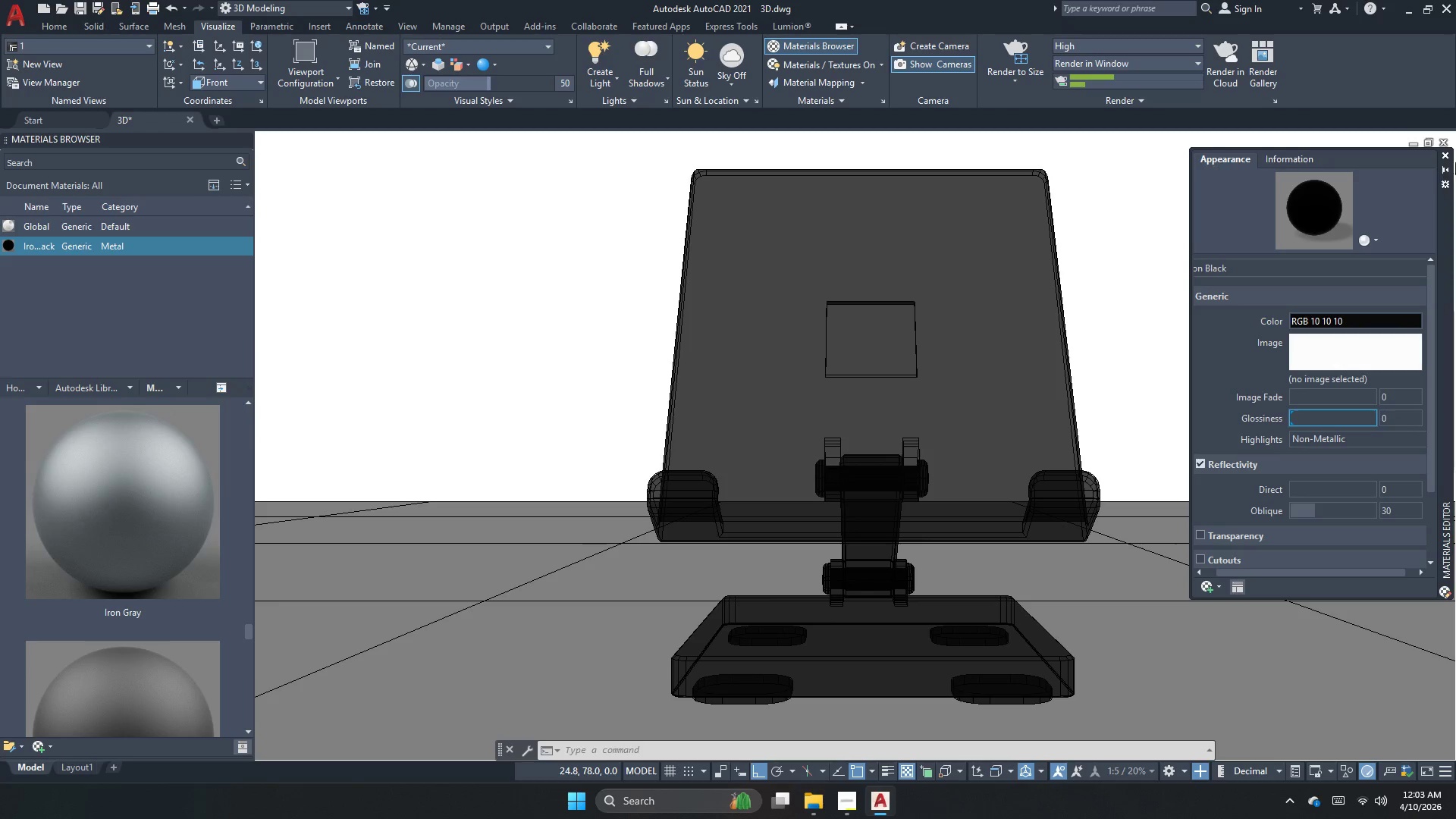 
left_click([1445, 158])
 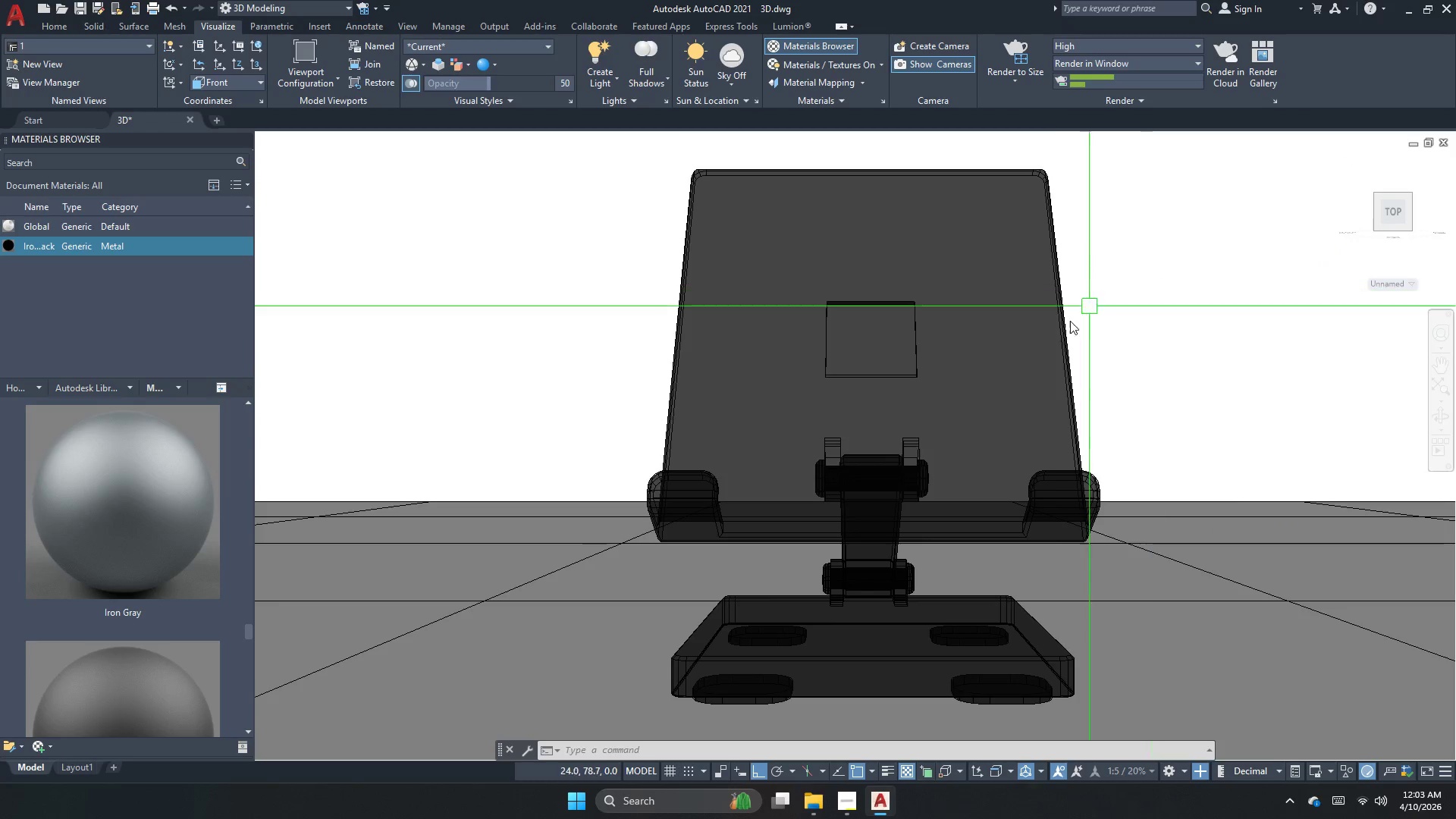 
key(Escape)
 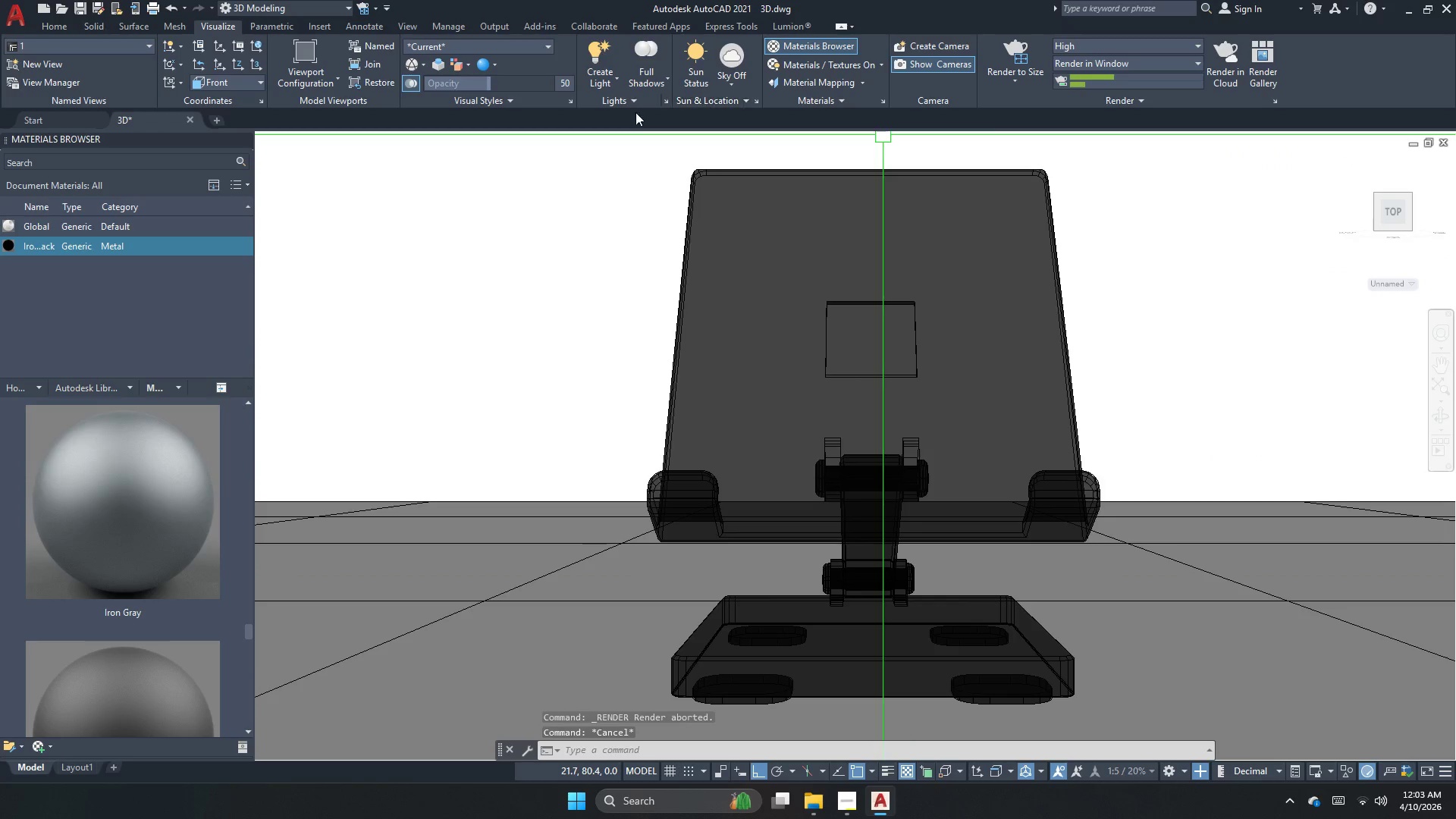 
left_click([632, 161])
 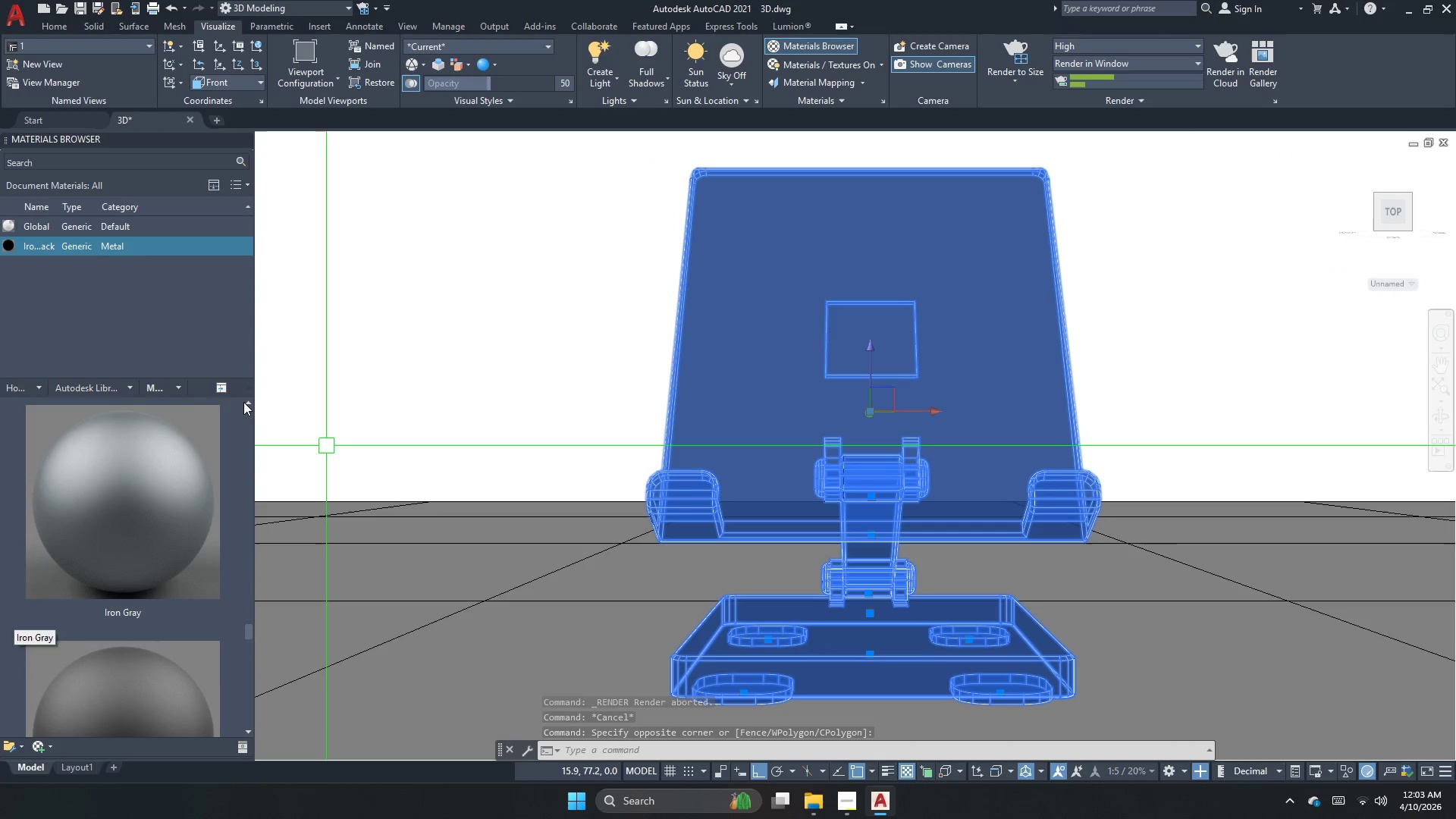 
wait(6.77)
 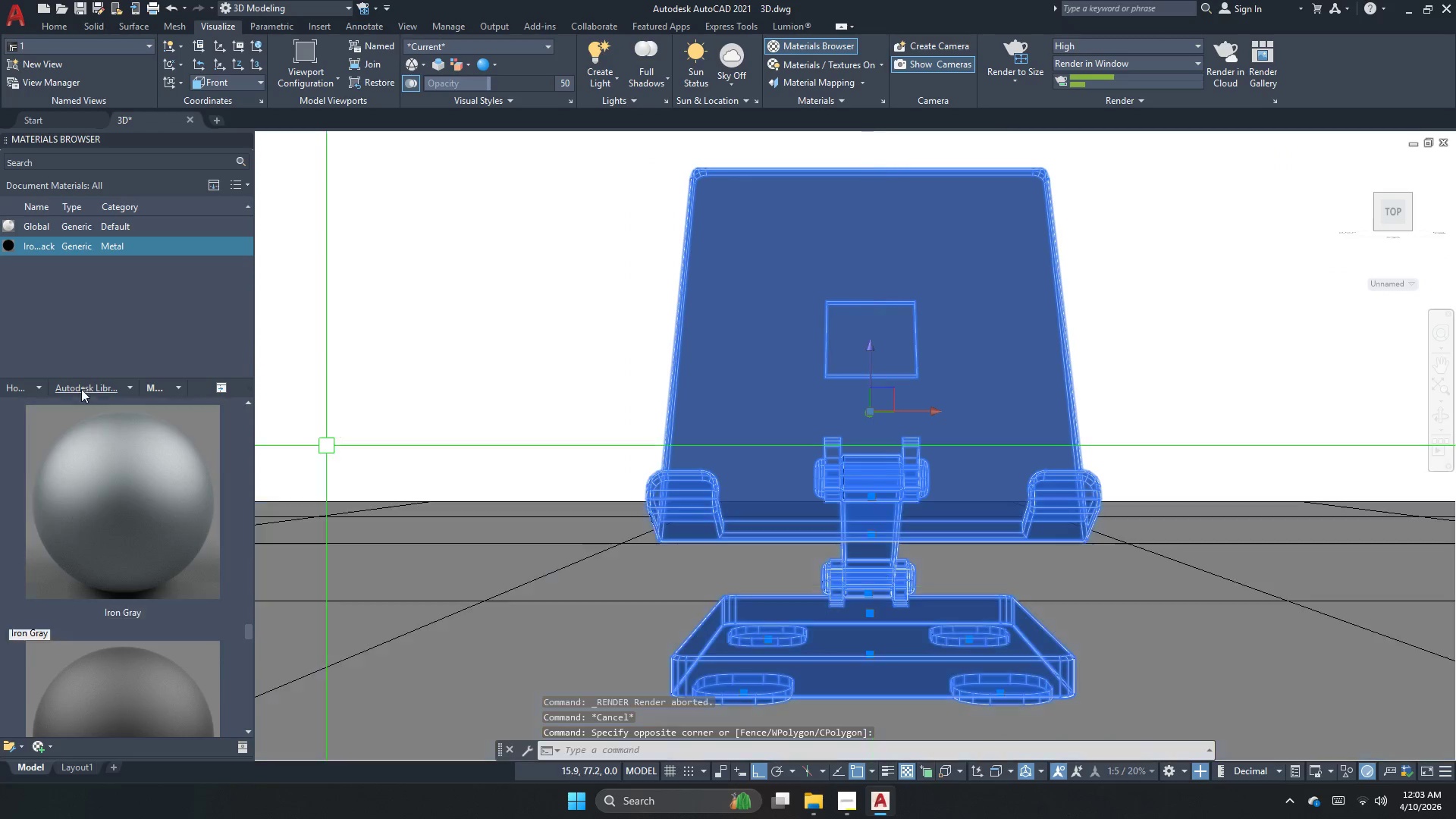 
left_click([177, 511])
 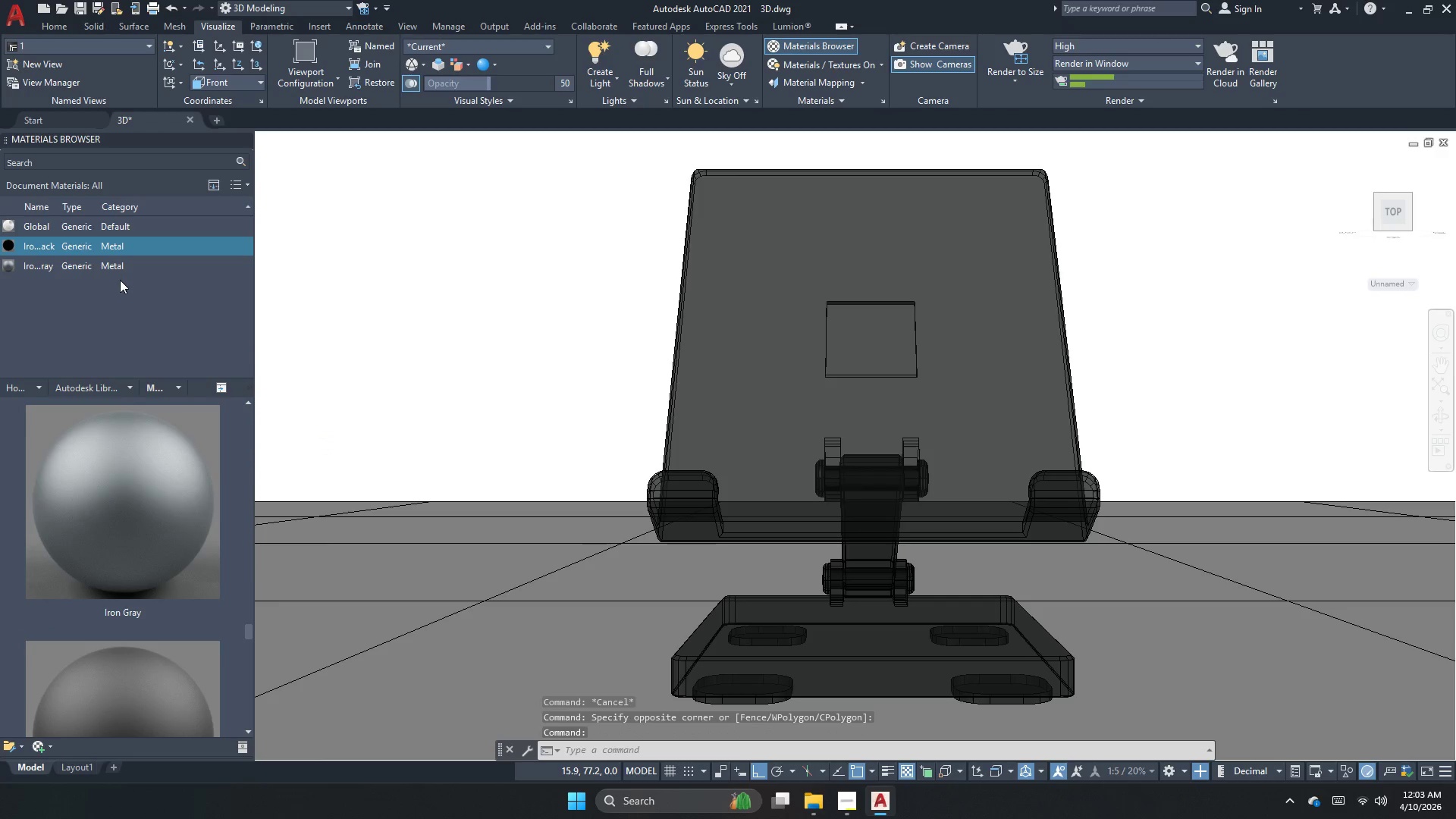 
left_click([120, 274])
 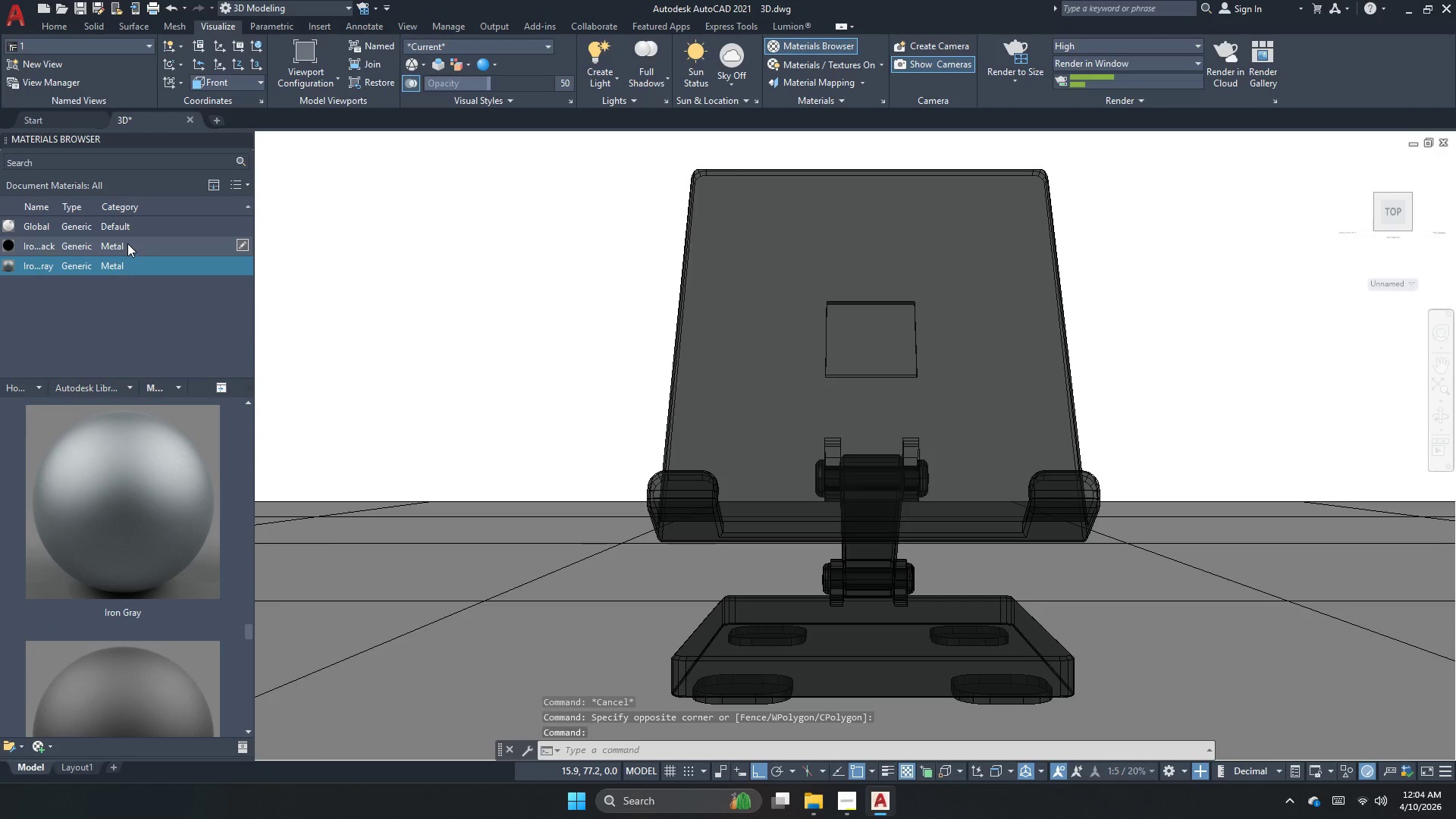 
left_click([127, 243])
 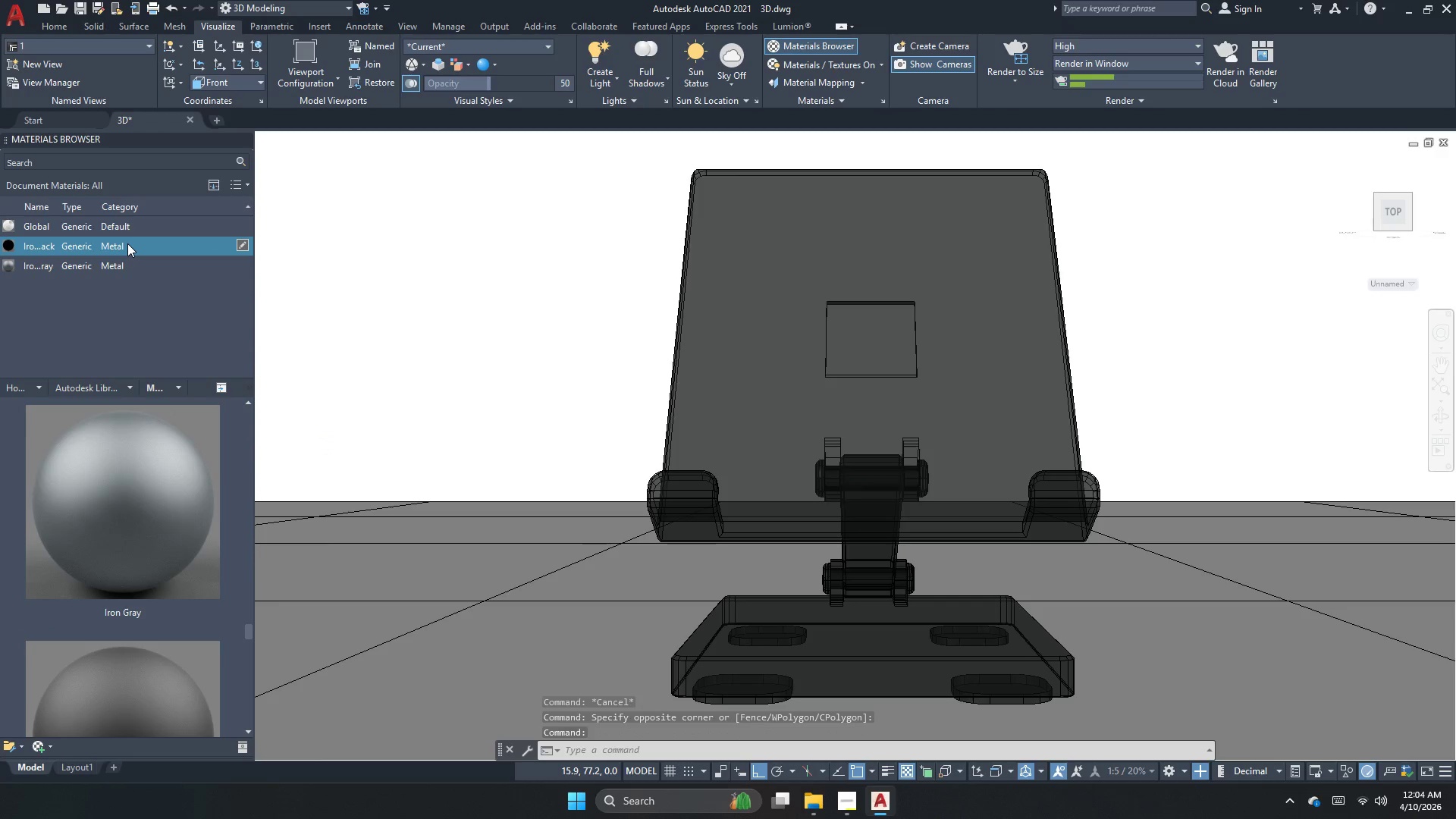 
right_click([127, 243])
 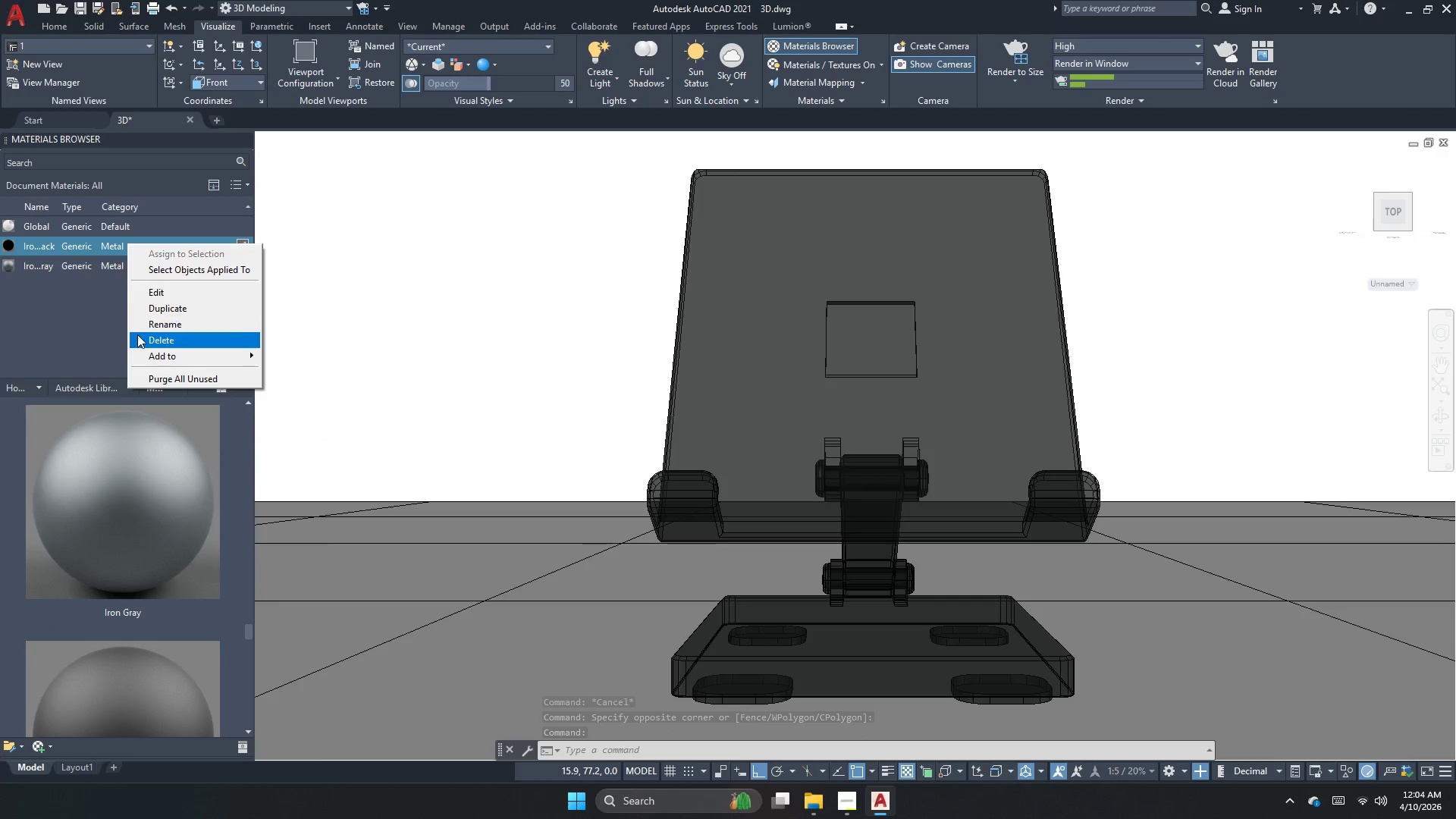 
left_click([140, 334])
 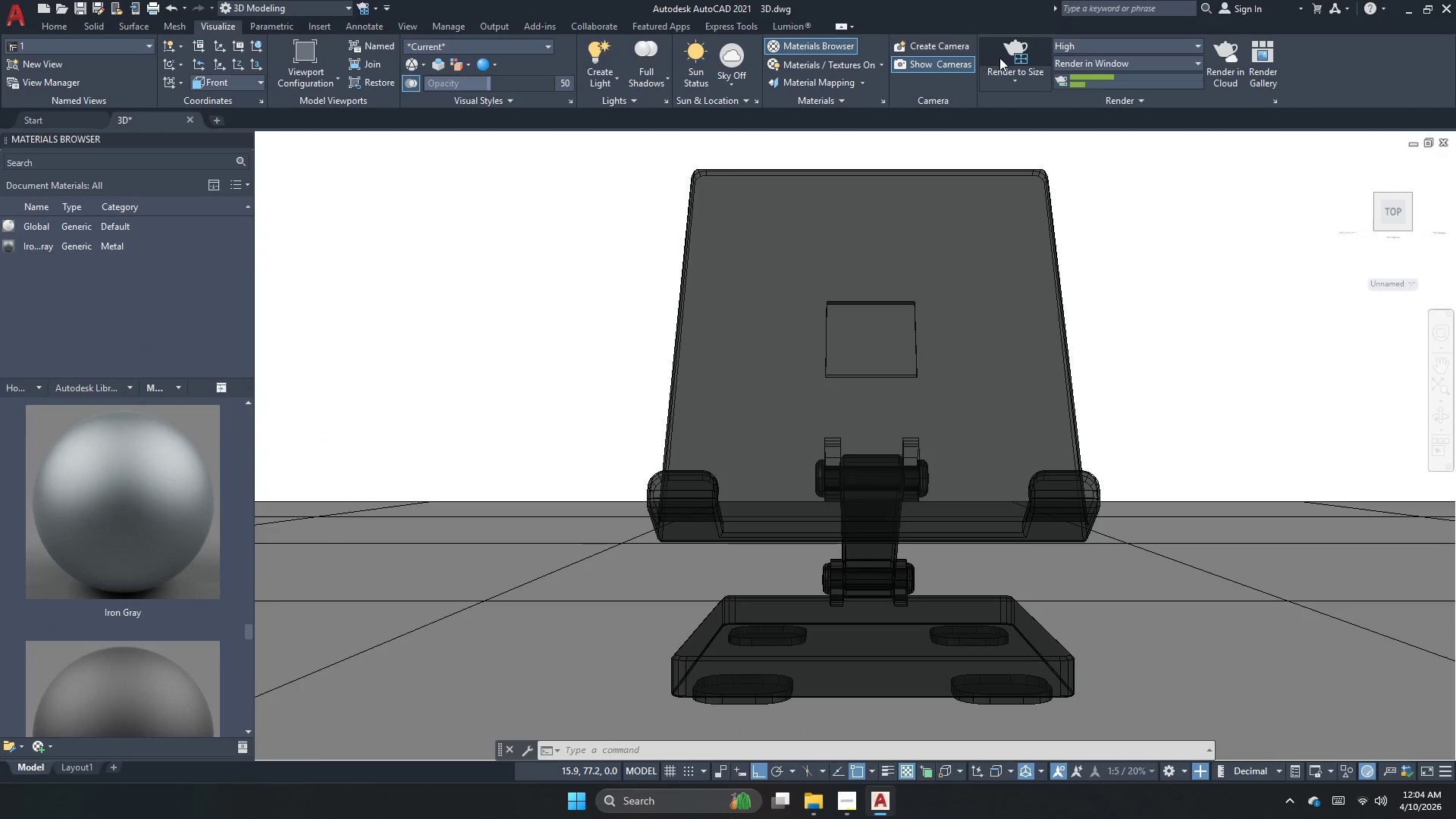 
left_click([1008, 57])
 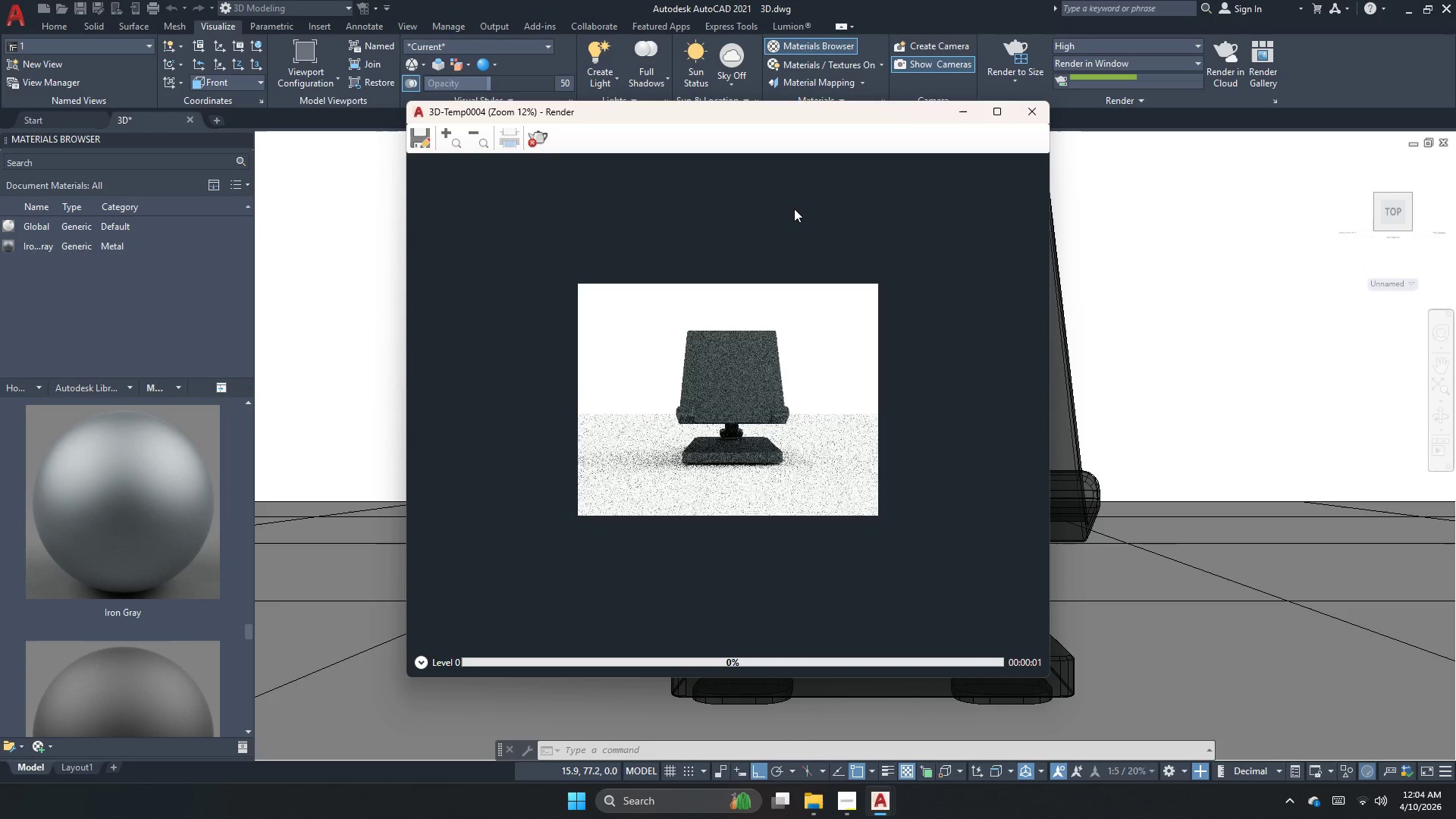 
scroll: coordinate [761, 435], scroll_direction: up, amount: 3.0
 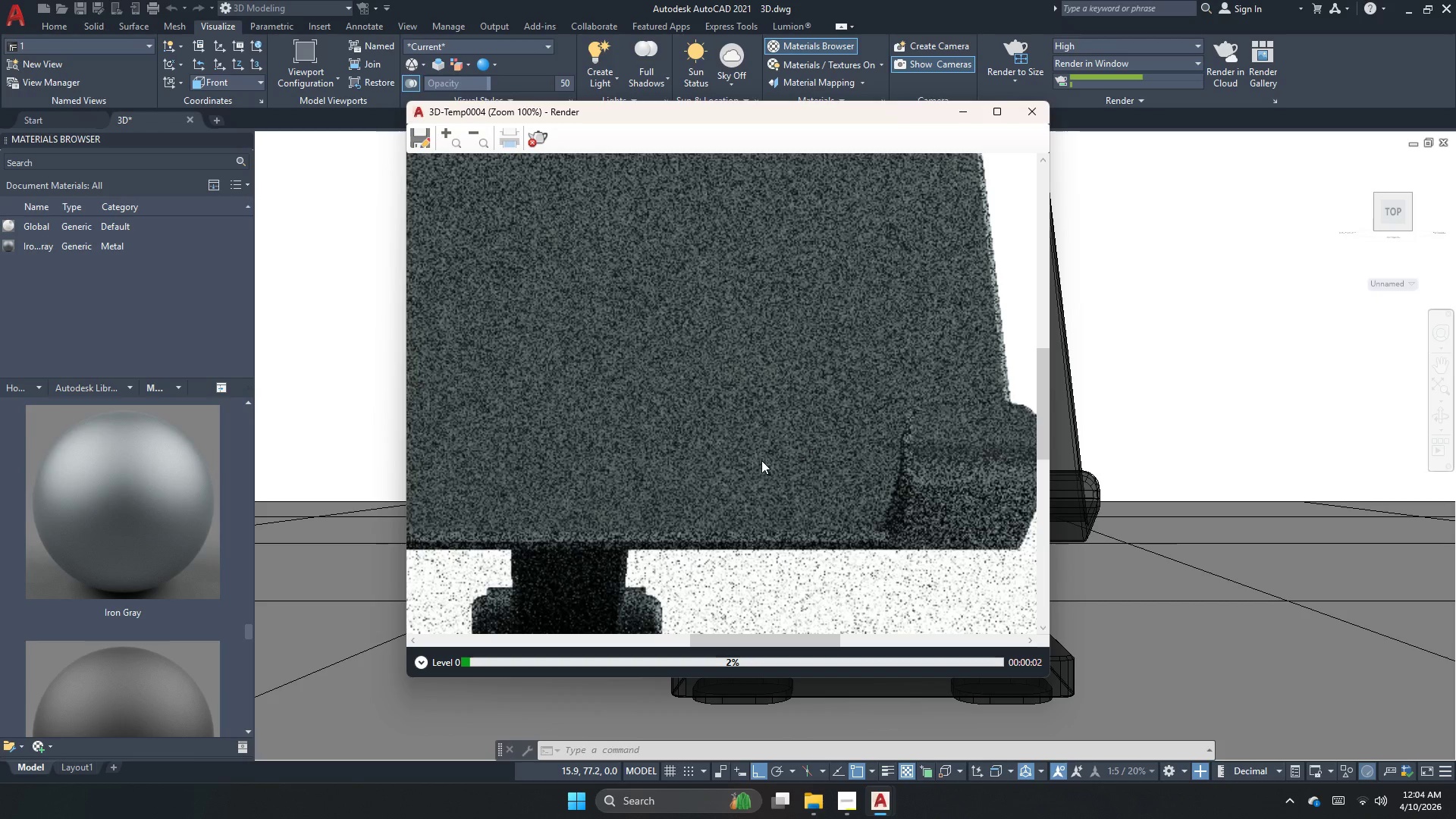 
scroll: coordinate [761, 463], scroll_direction: down, amount: 2.0
 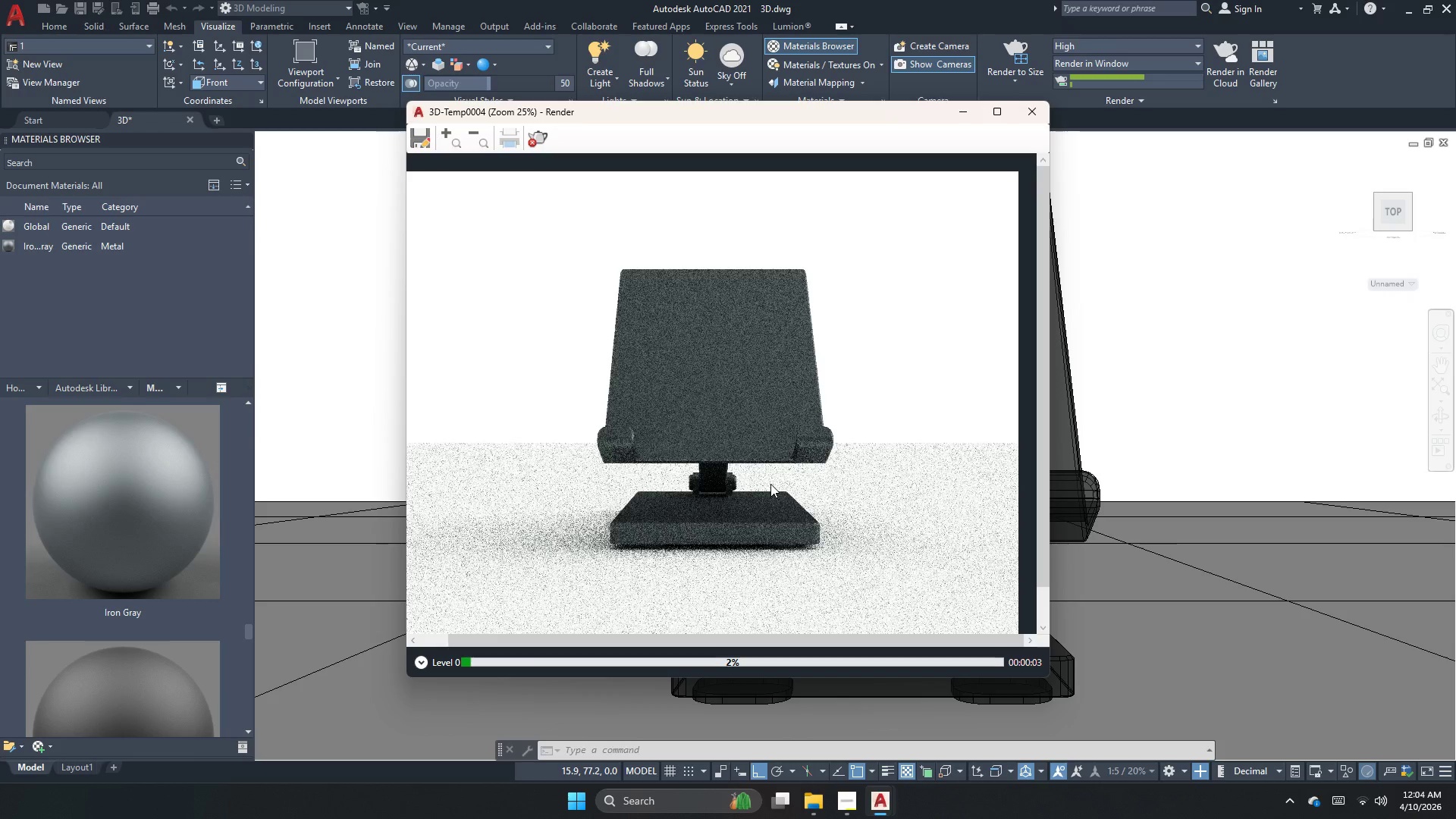 
scroll: coordinate [736, 534], scroll_direction: up, amount: 1.0
 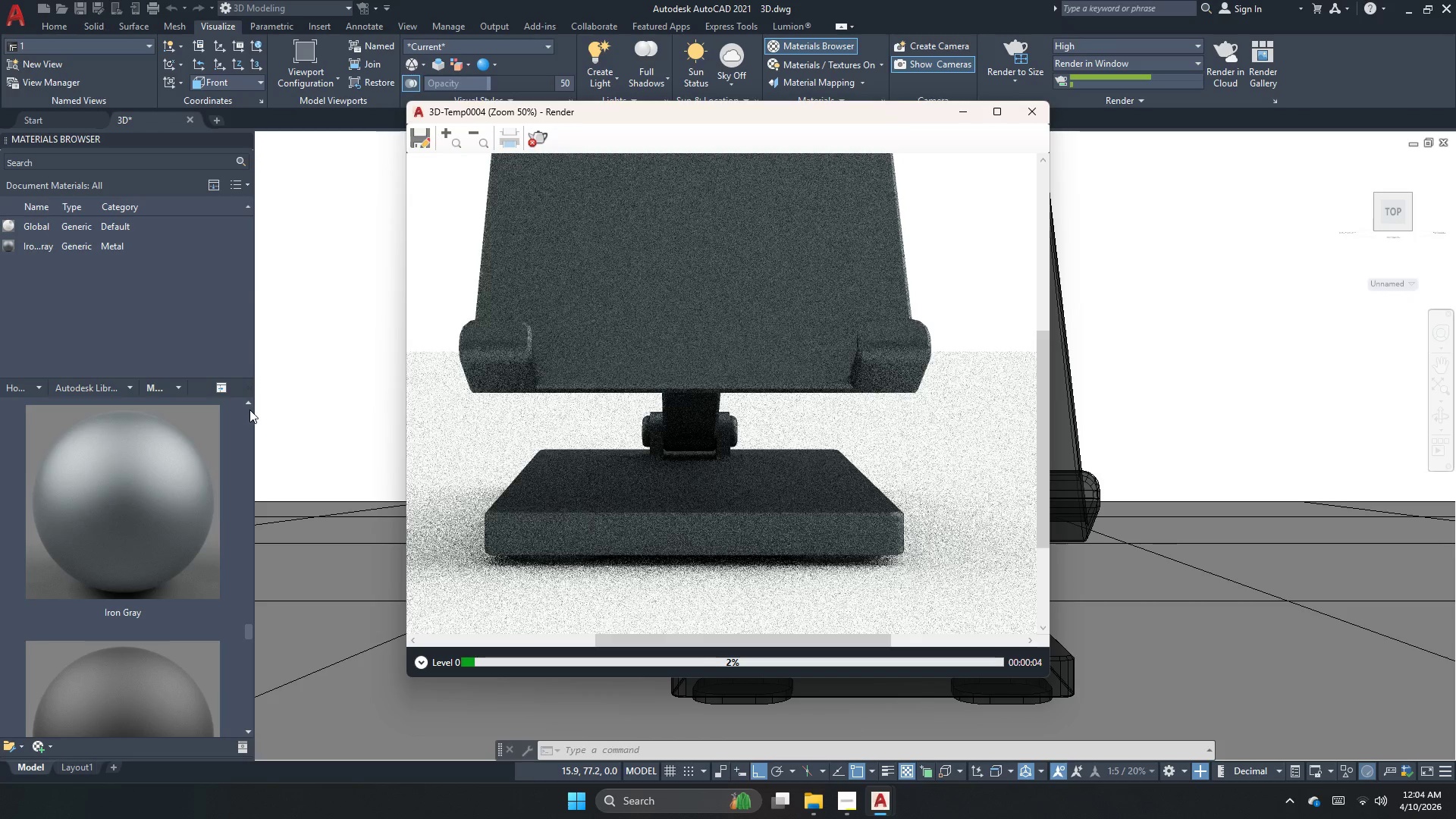 
double_click([249, 406])
 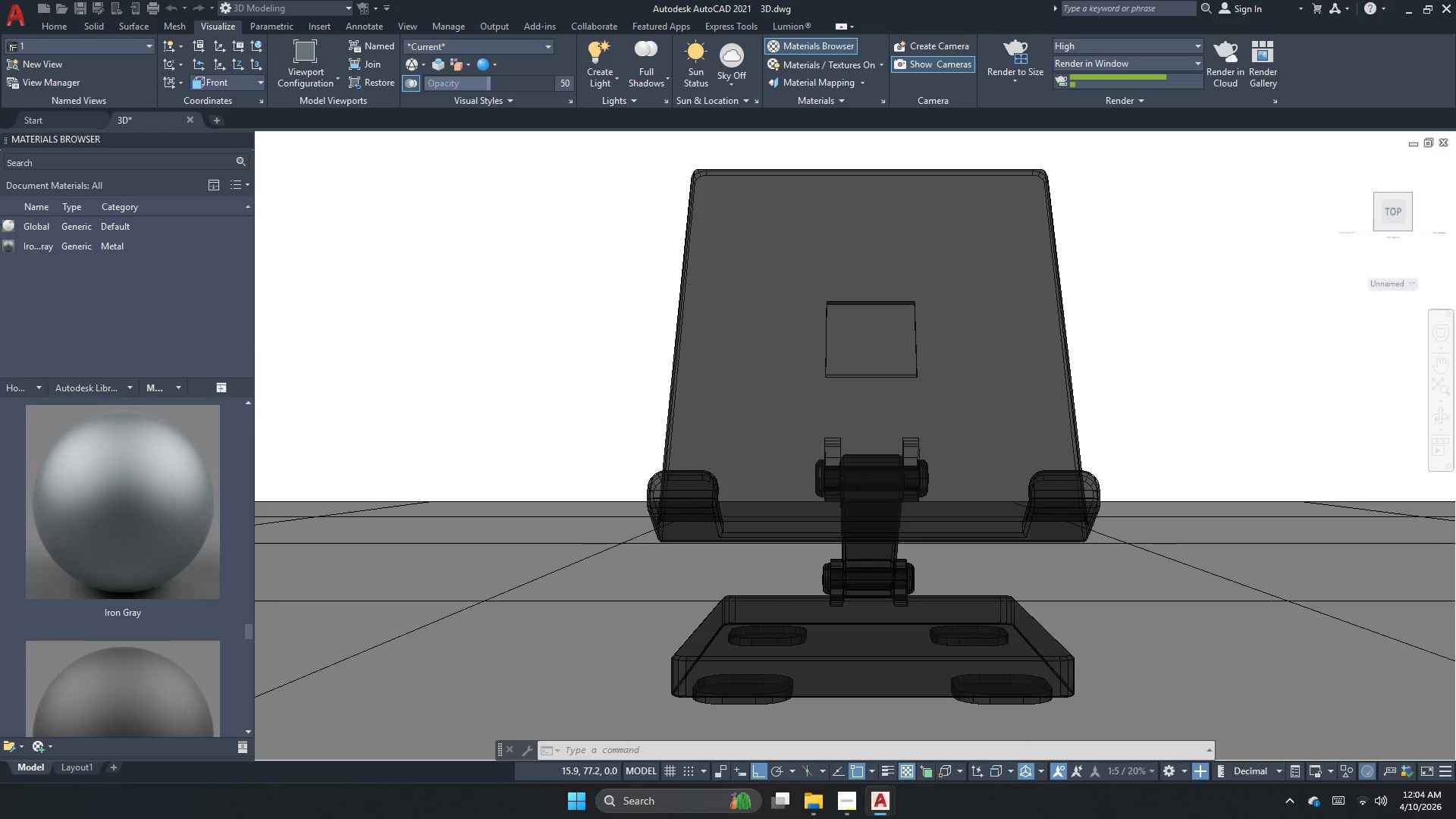 
left_click([880, 798])
 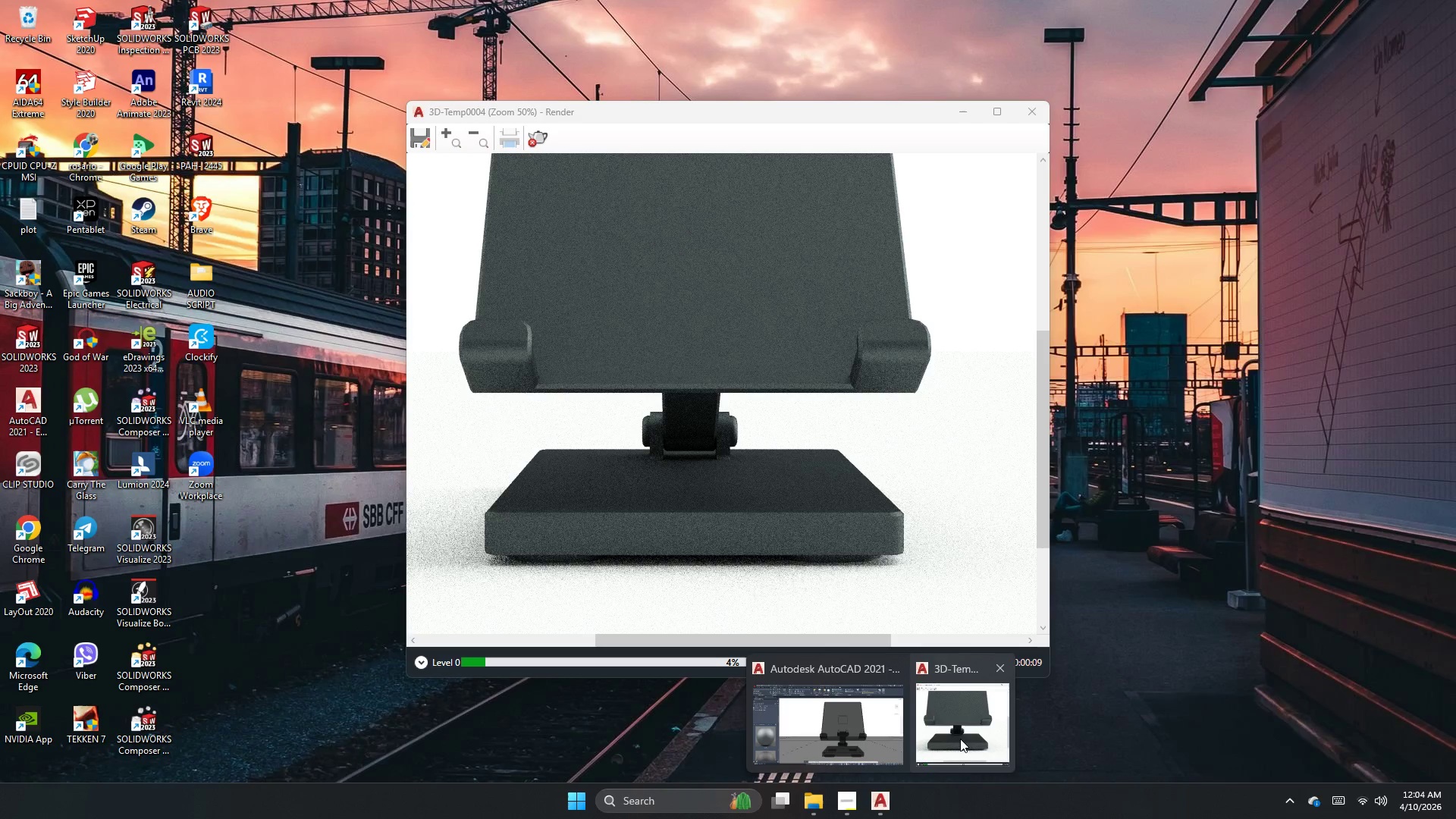 
left_click([956, 739])
 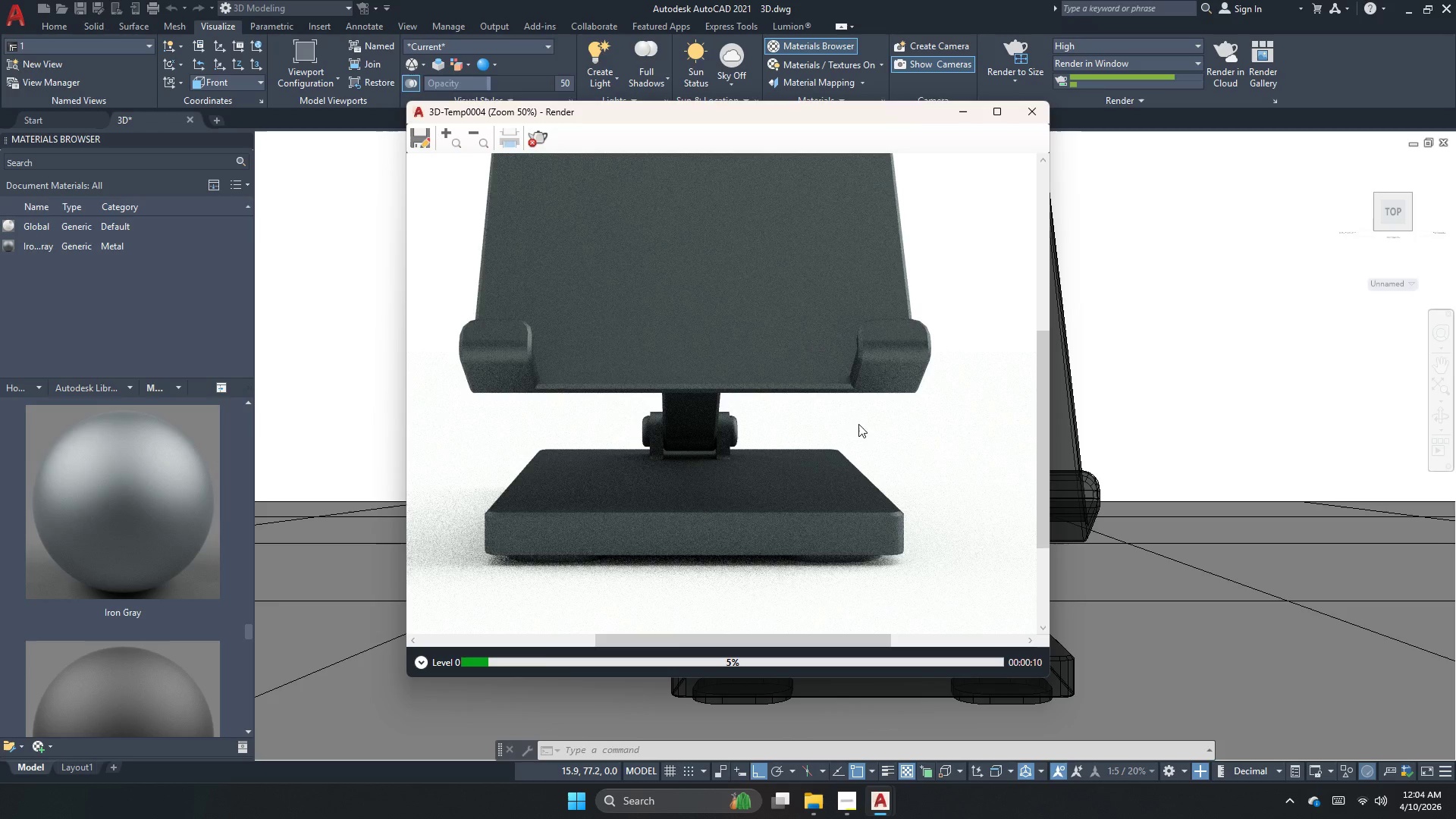 
scroll: coordinate [830, 425], scroll_direction: up, amount: 1.0
 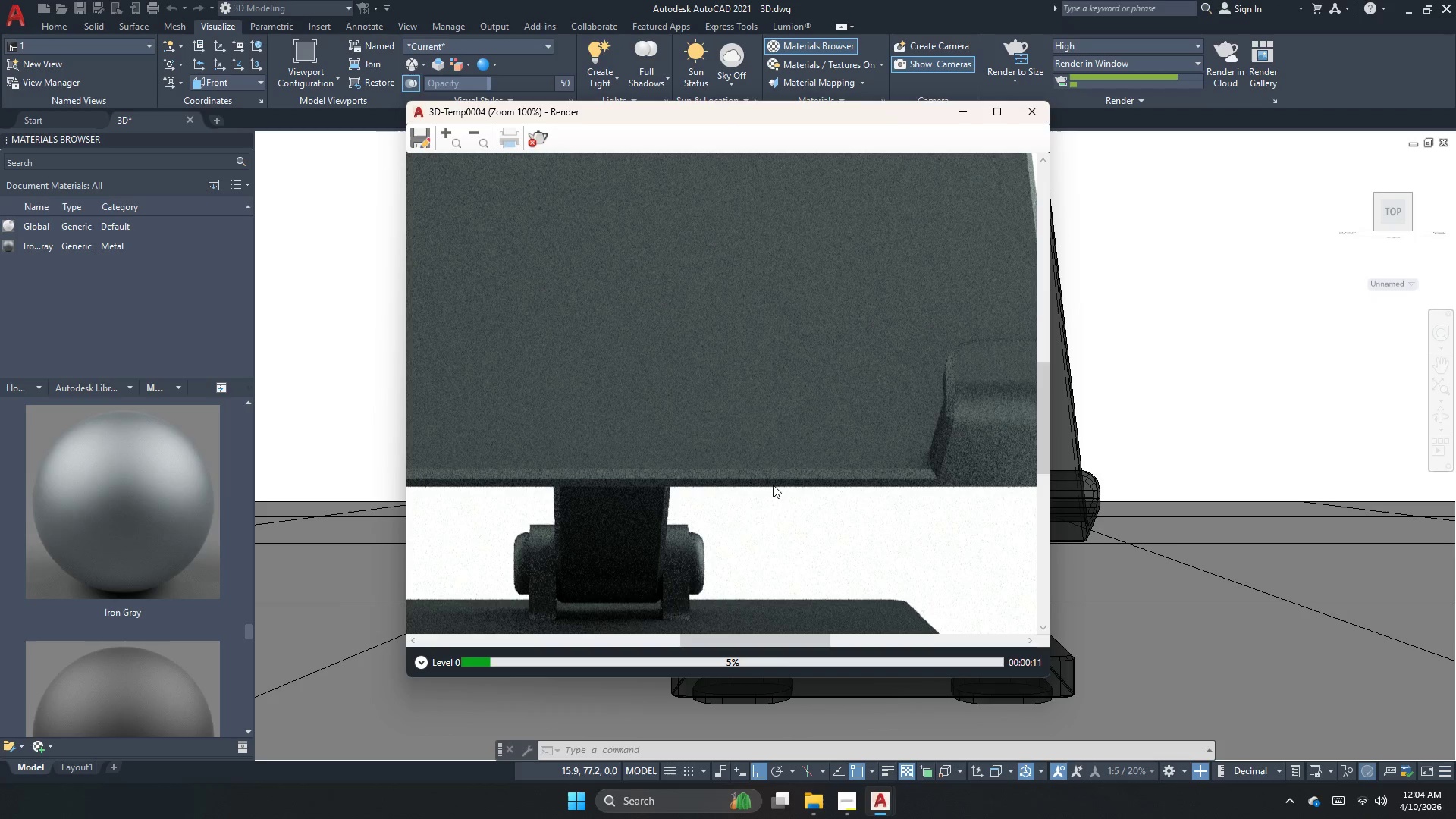 
scroll: coordinate [784, 598], scroll_direction: down, amount: 3.0
 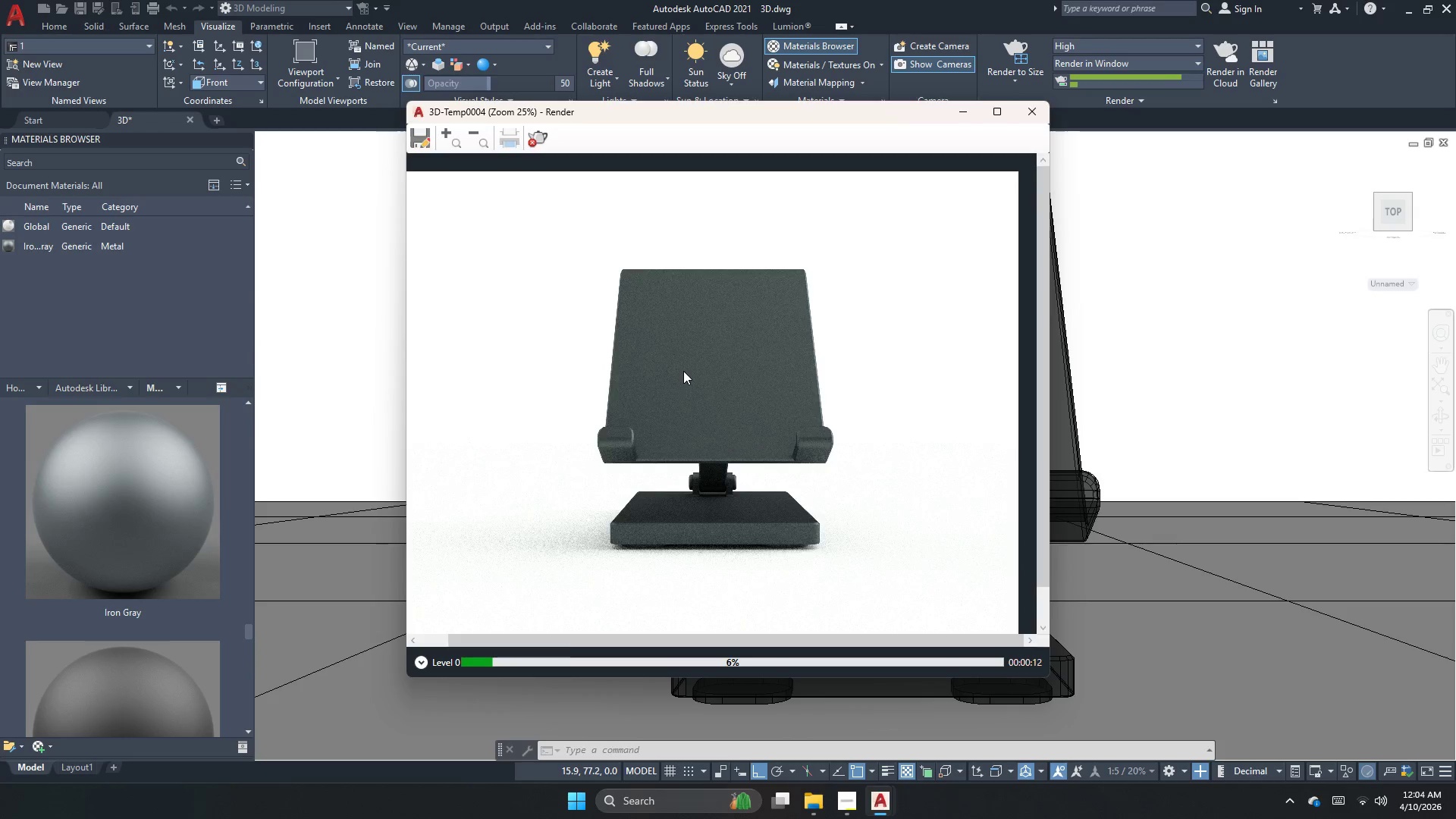 
scroll: coordinate [683, 371], scroll_direction: up, amount: 2.0
 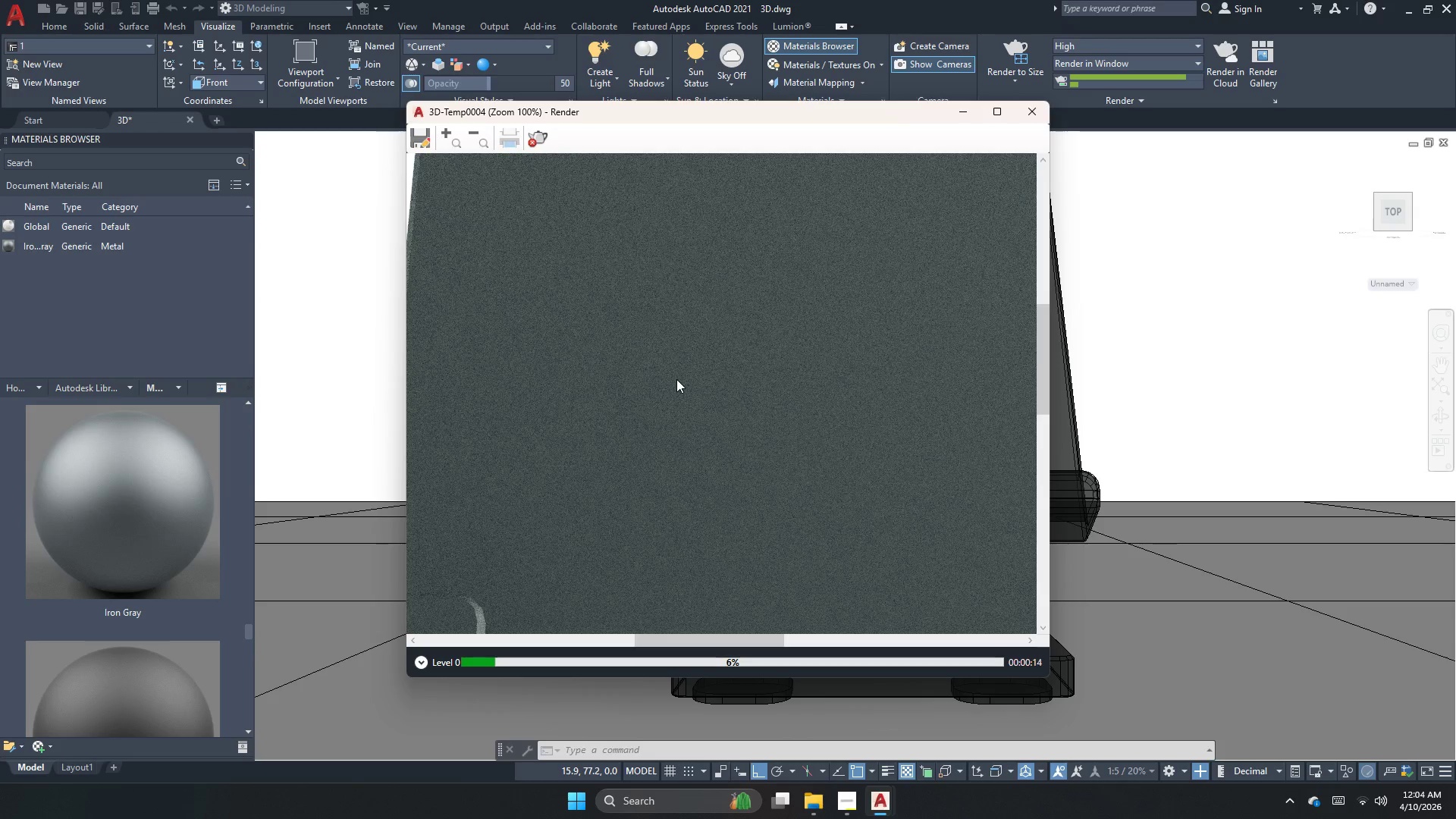 
scroll: coordinate [676, 379], scroll_direction: down, amount: 1.0
 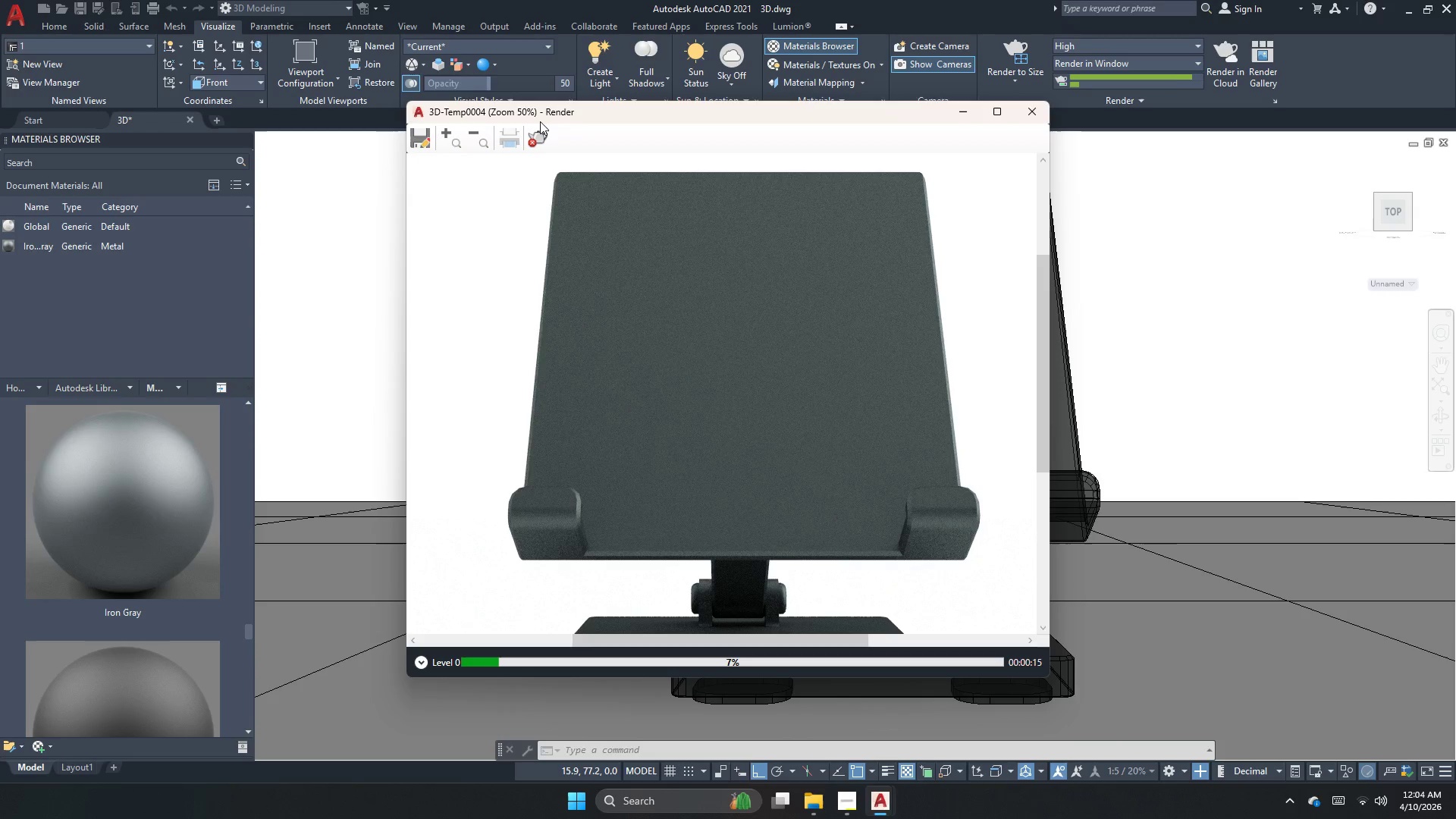 
left_click([541, 128])
 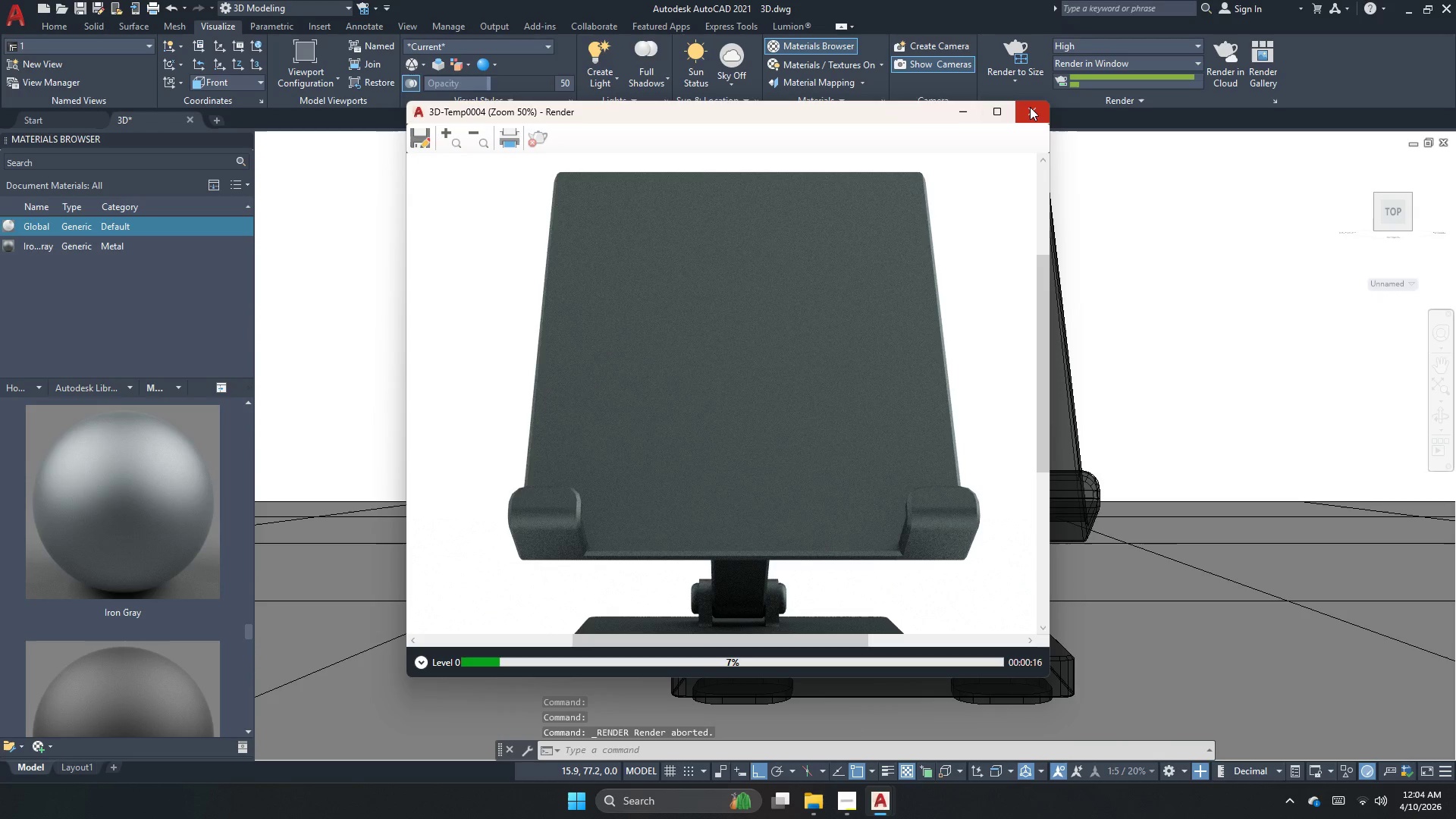 
left_click([1030, 107])
 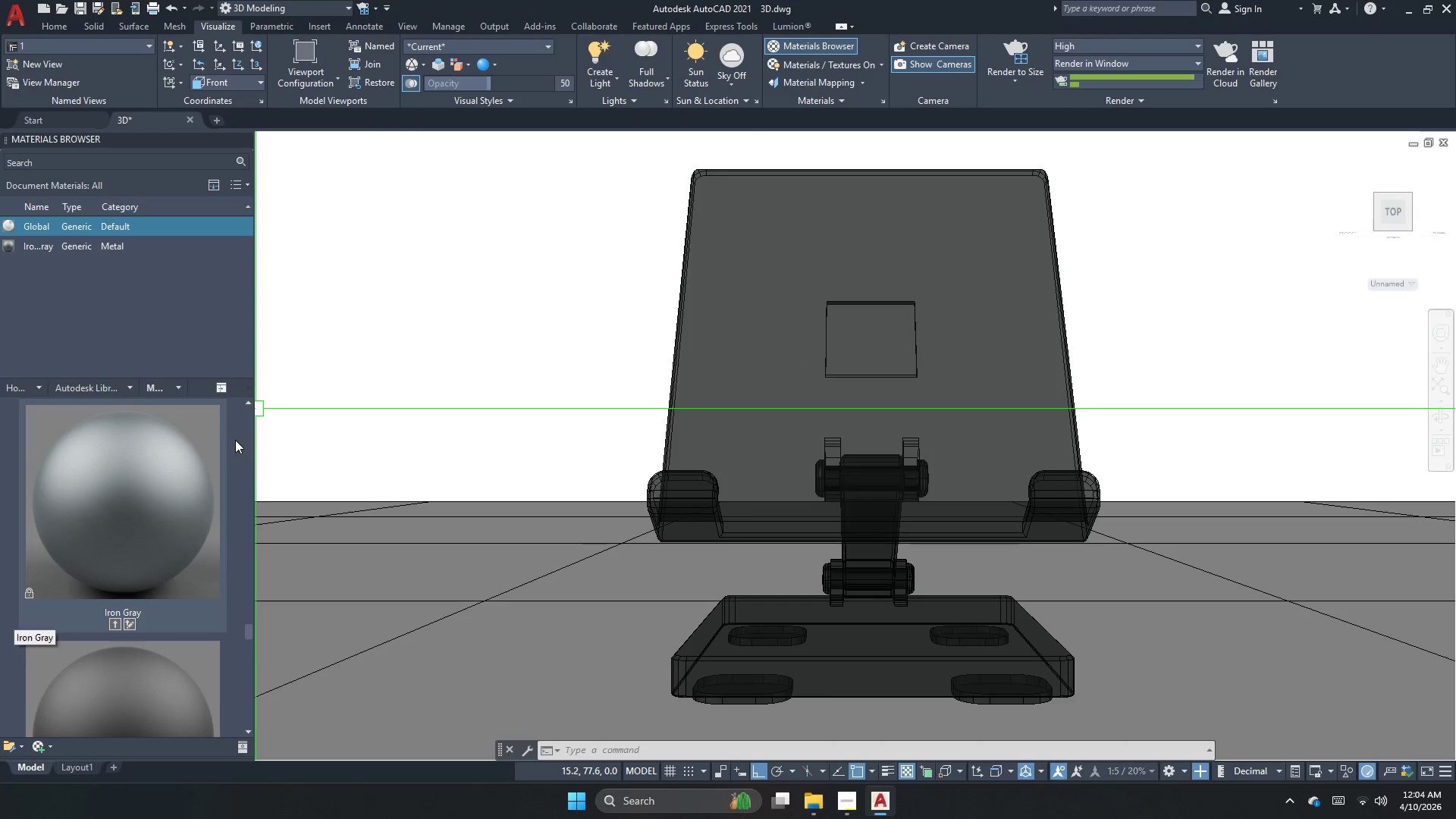 
left_click([249, 410])
 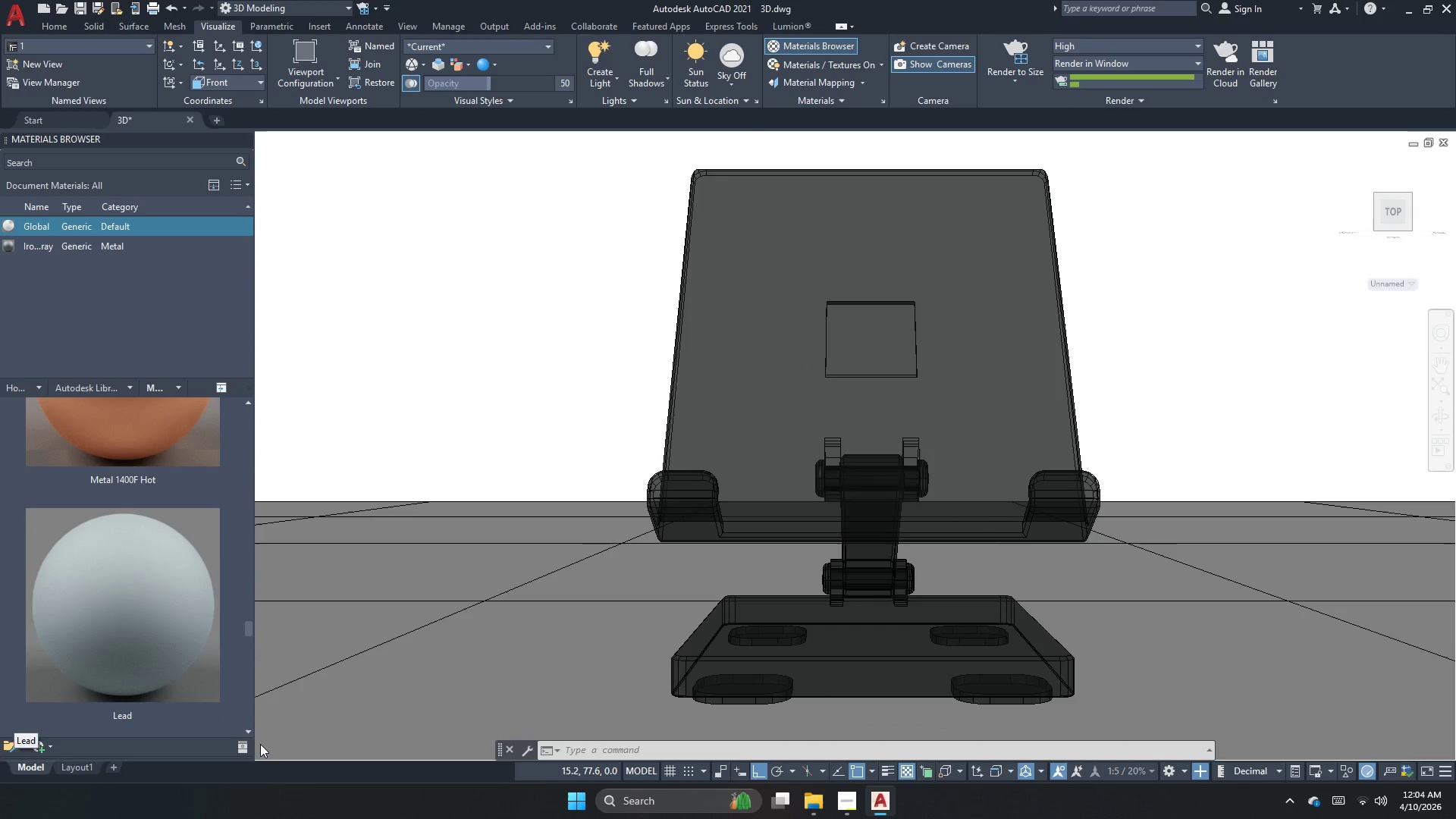 
double_click([249, 731])
 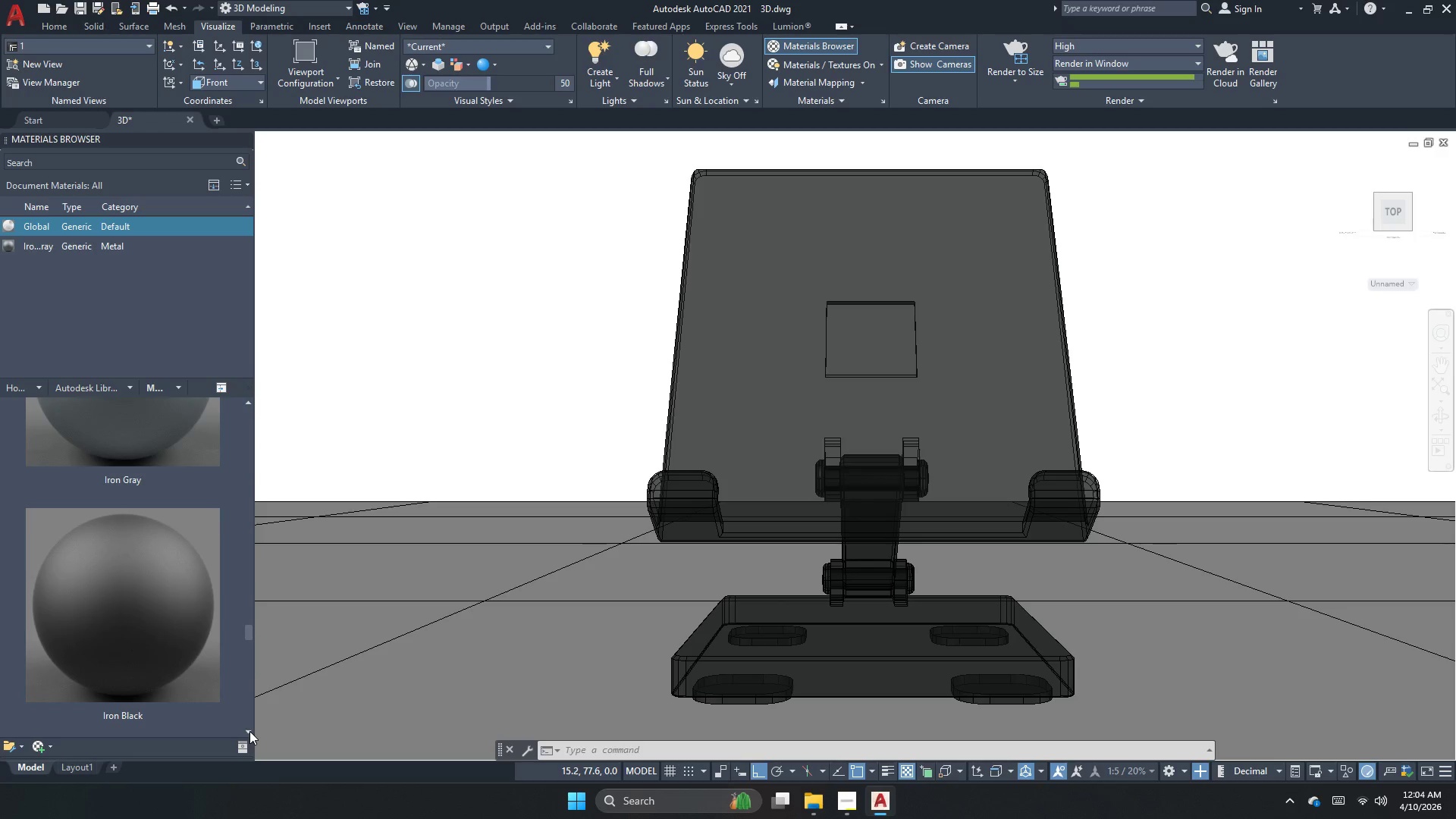 
triple_click([249, 731])
 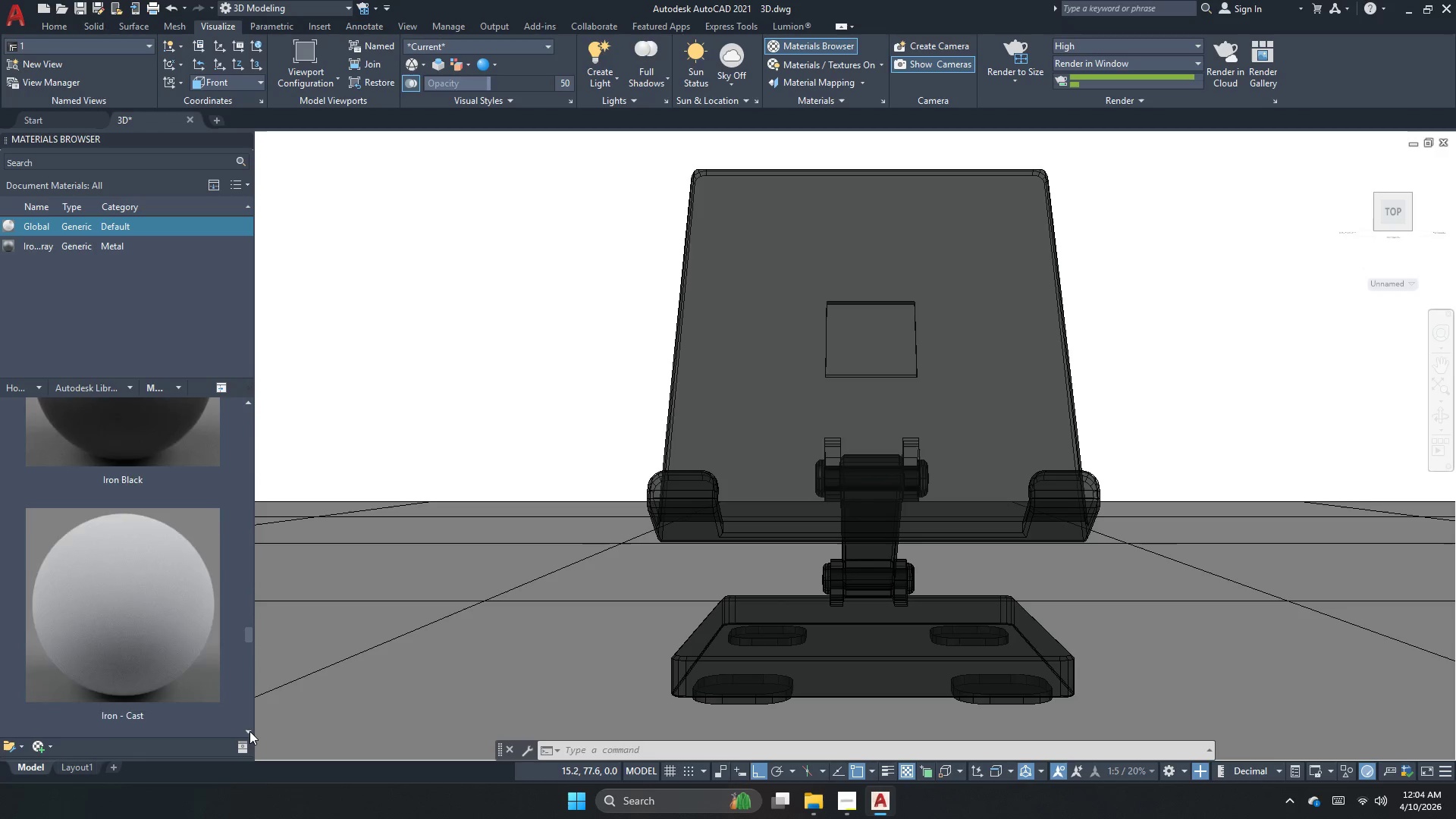 
triple_click([249, 731])
 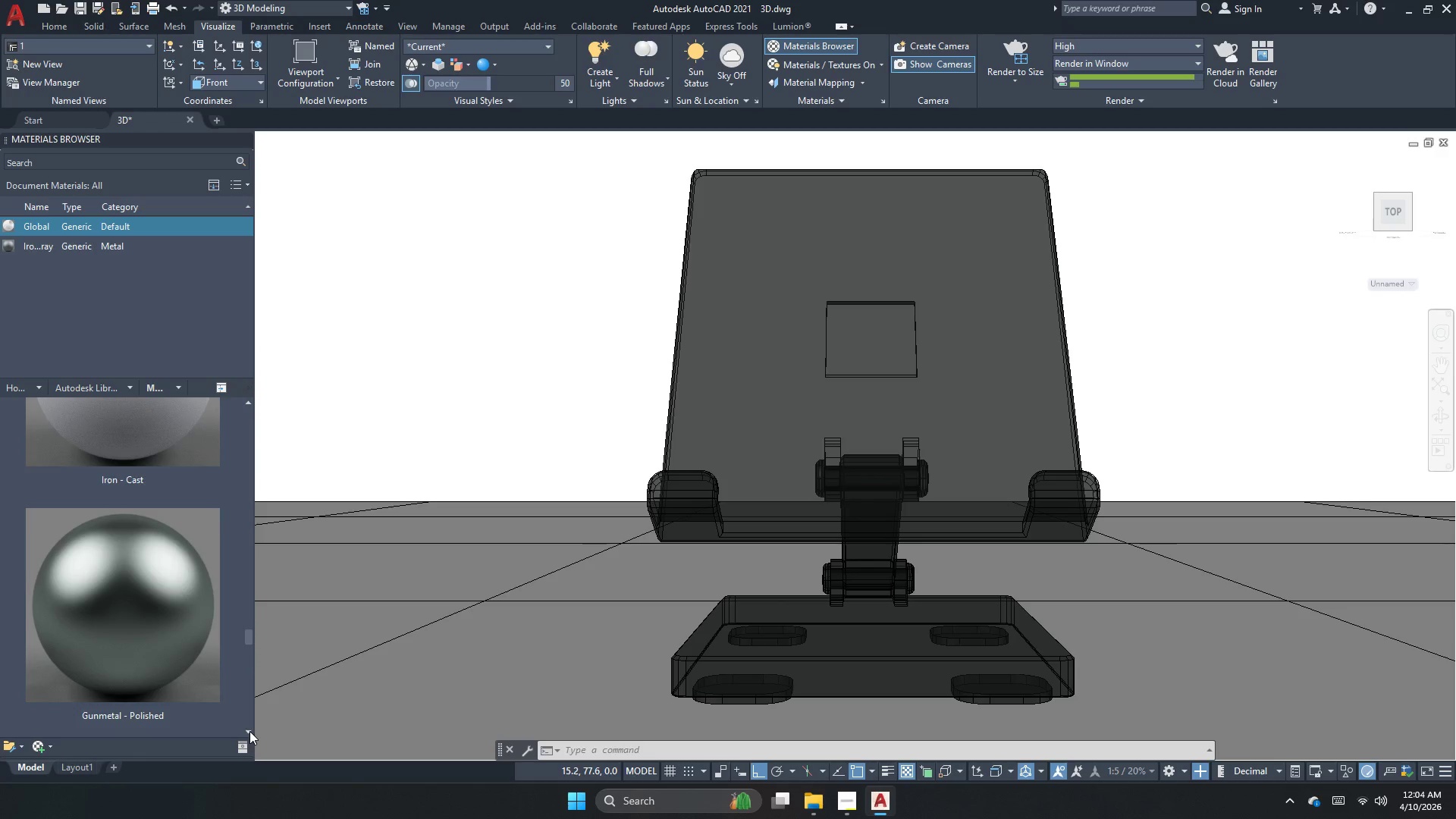 
left_click([249, 731])
 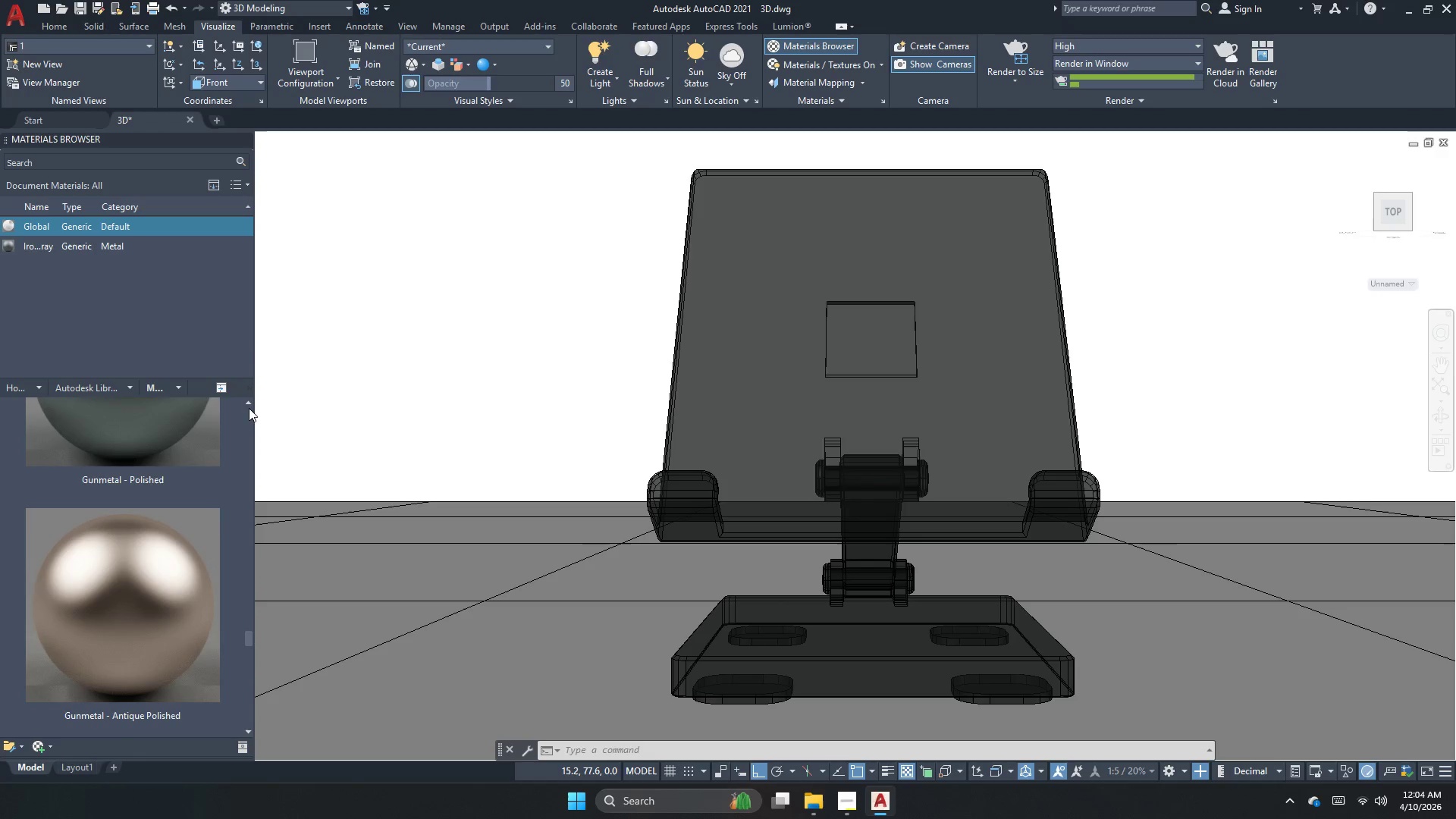 
double_click([249, 405])
 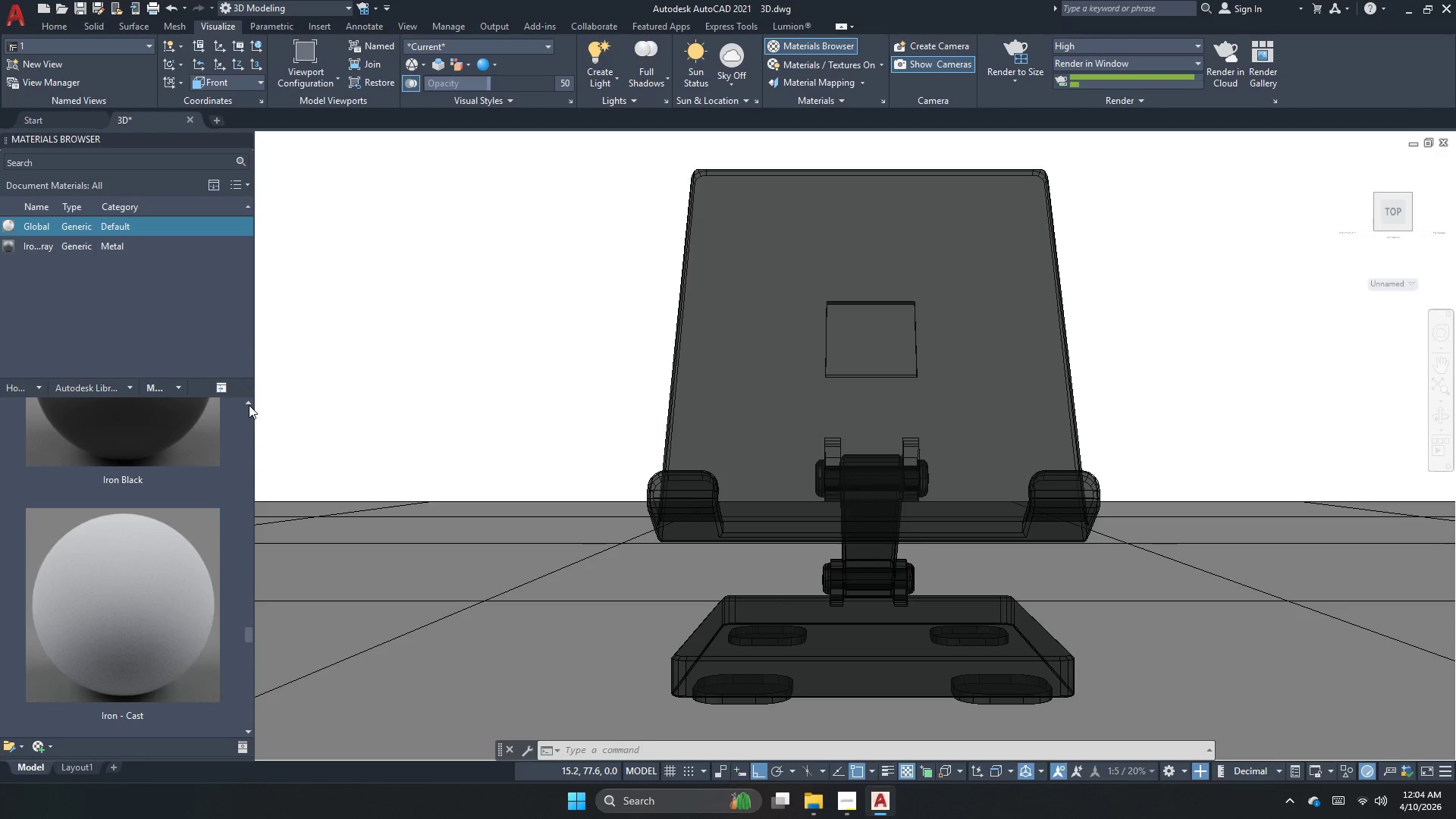 
triple_click([249, 405])
 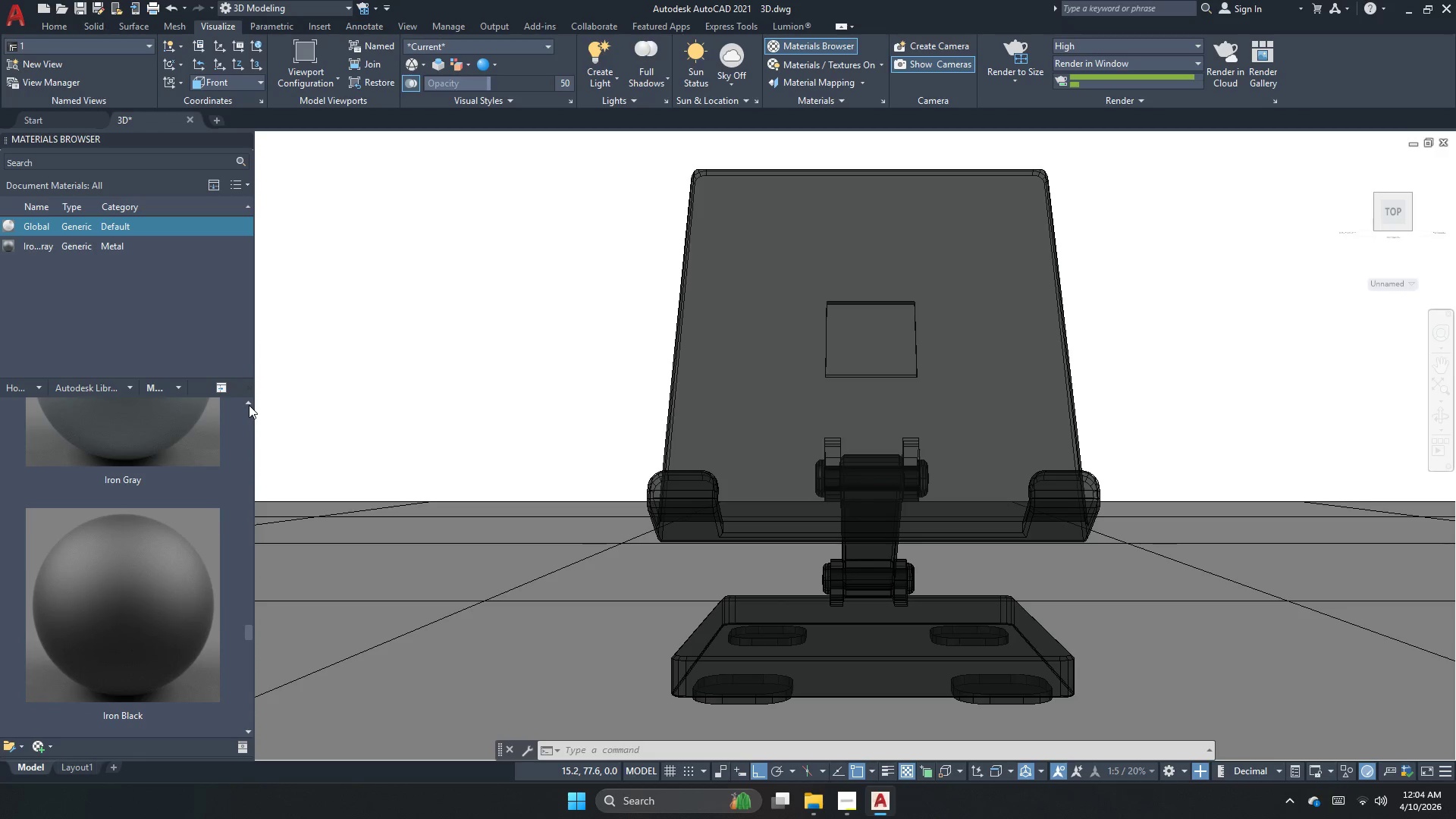 
triple_click([249, 405])
 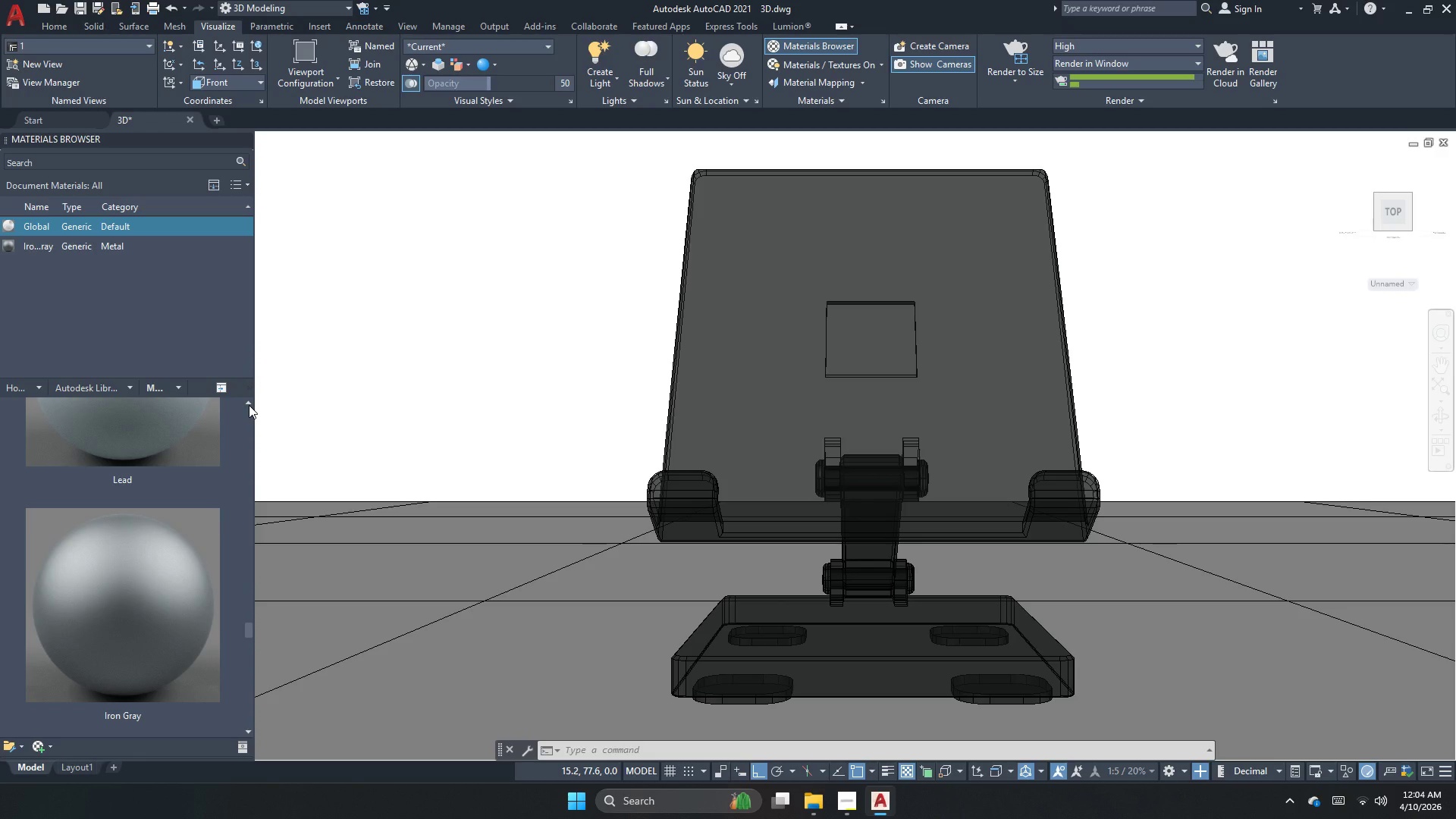 
left_click([249, 405])
 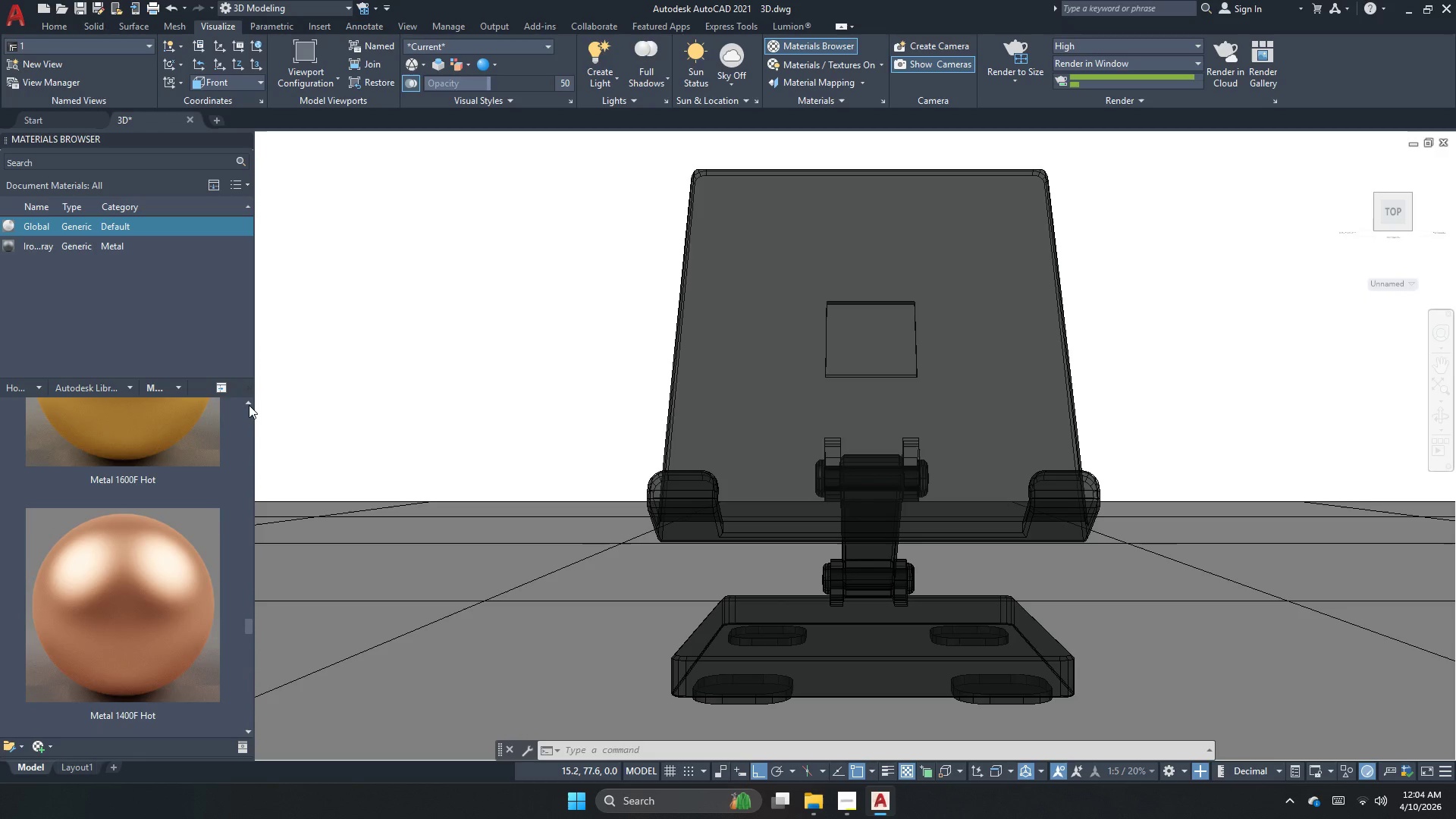 
double_click([249, 405])
 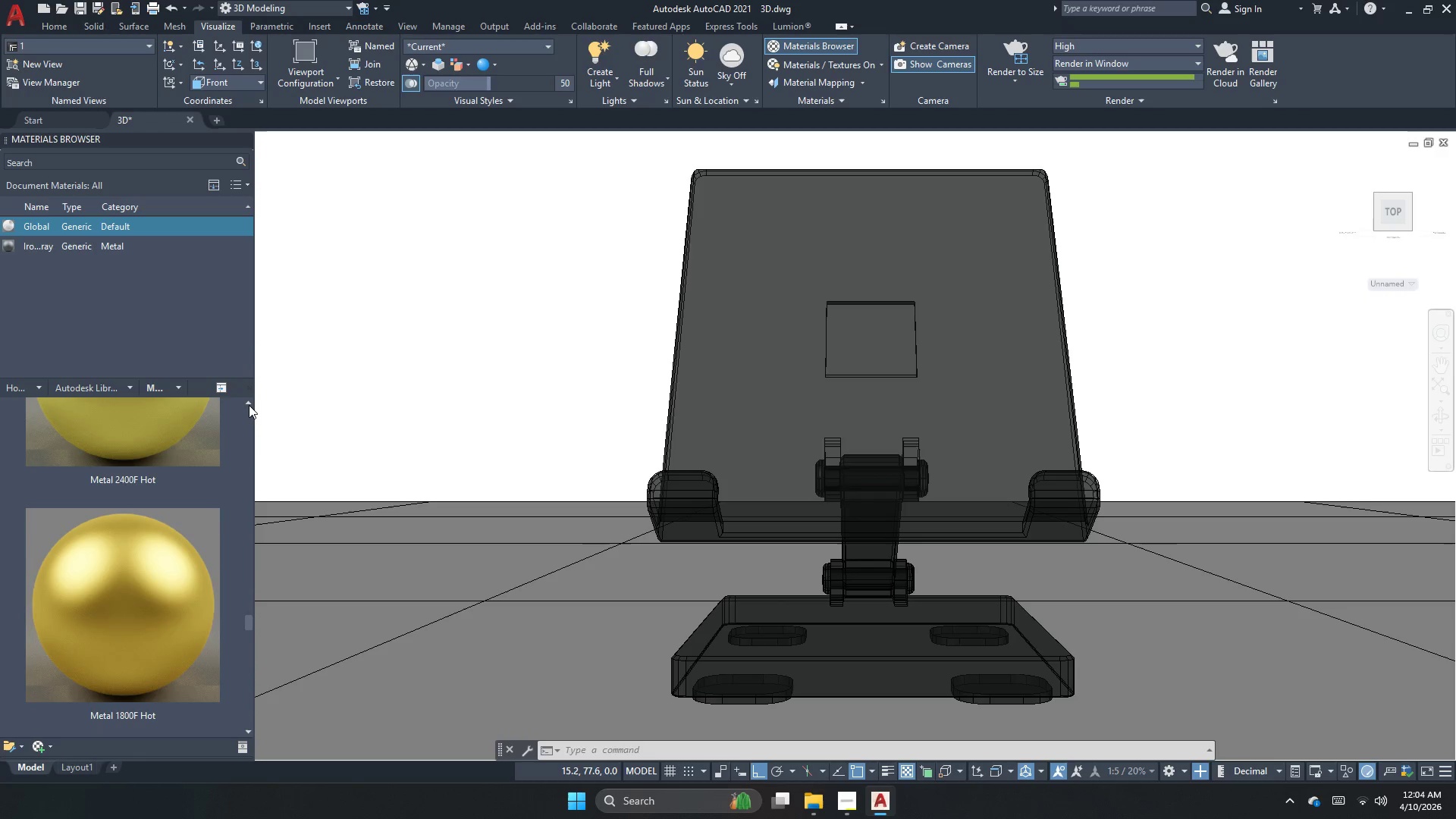 
triple_click([249, 405])
 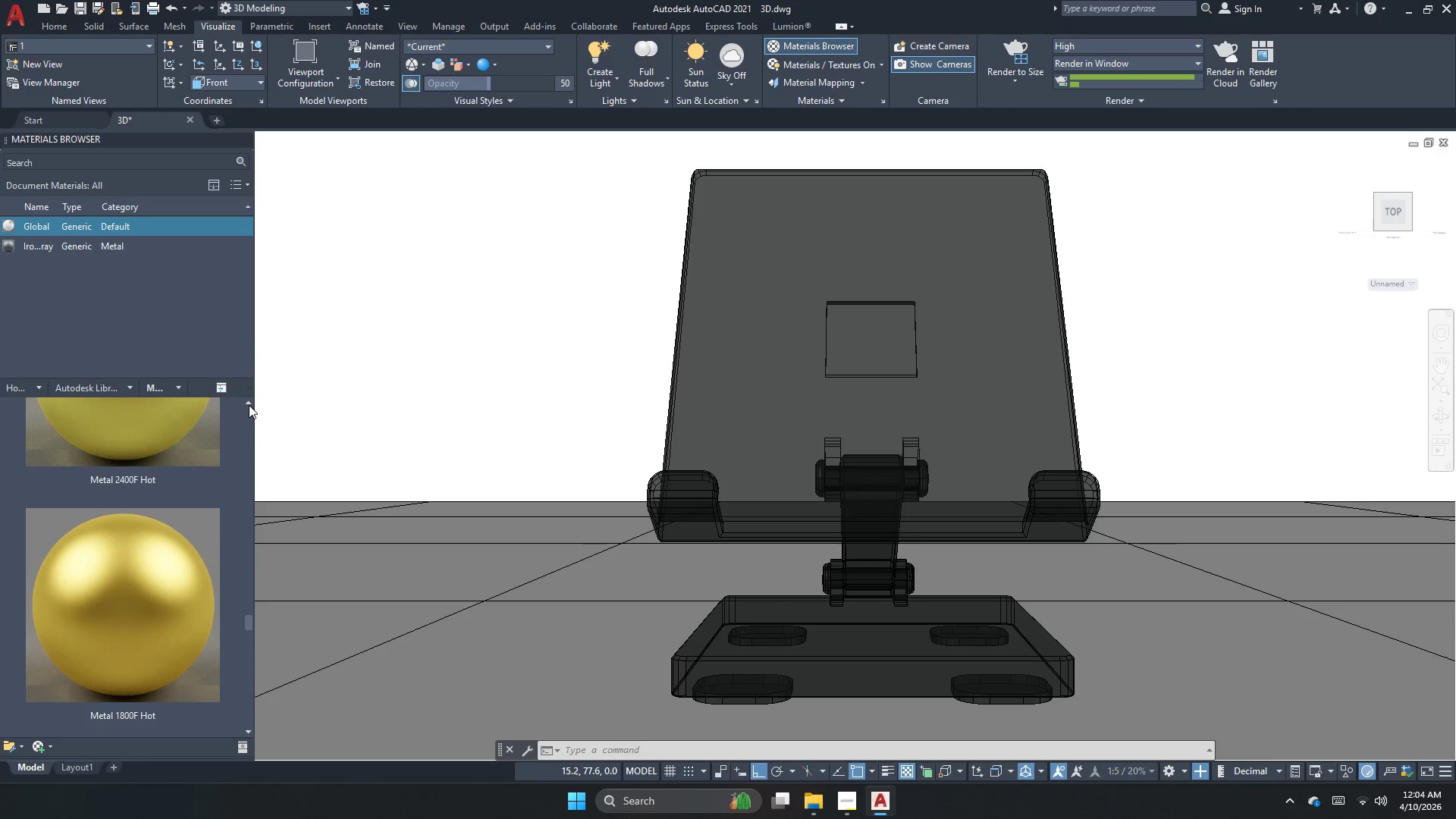 
triple_click([249, 405])
 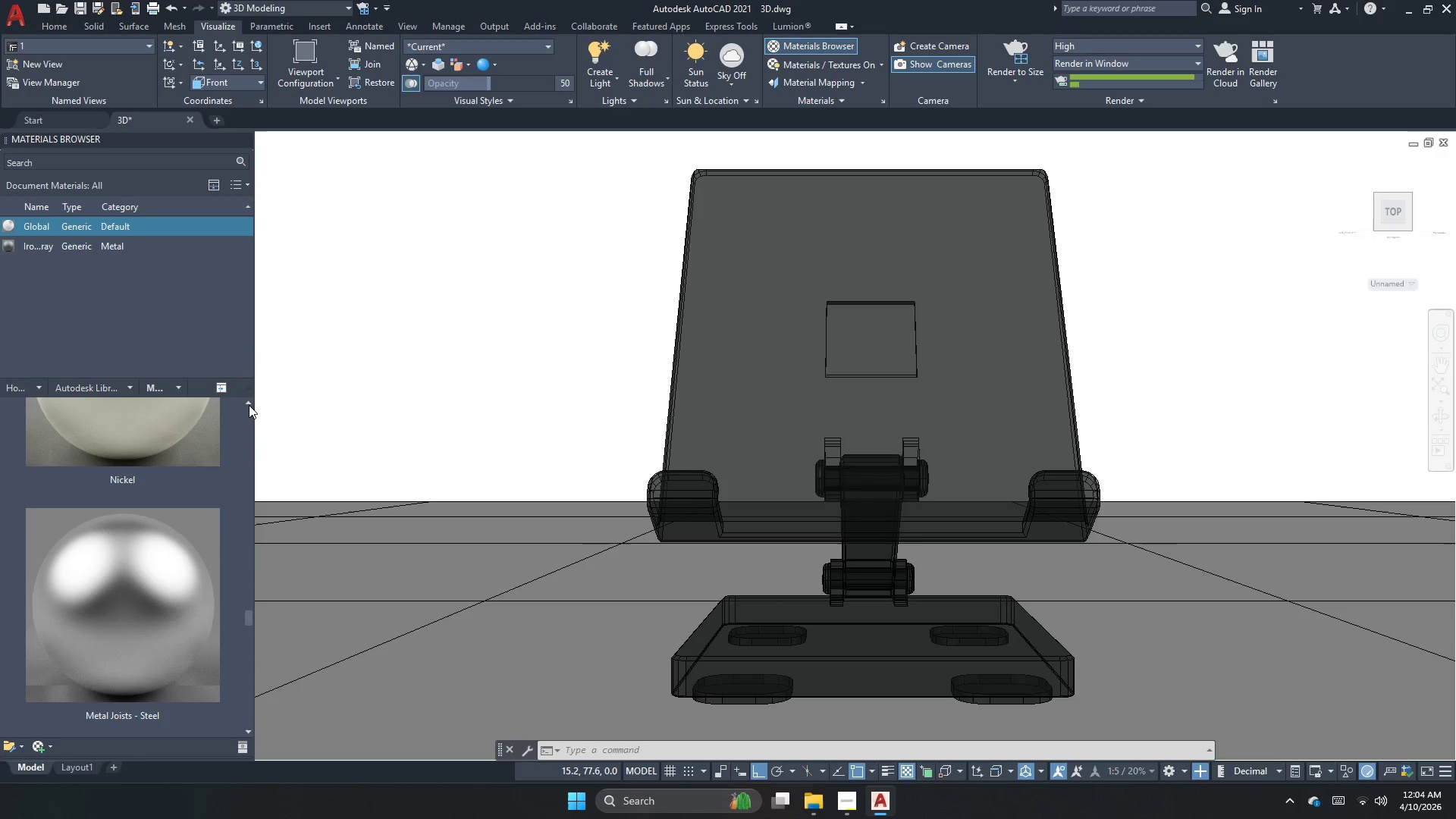 
triple_click([249, 405])
 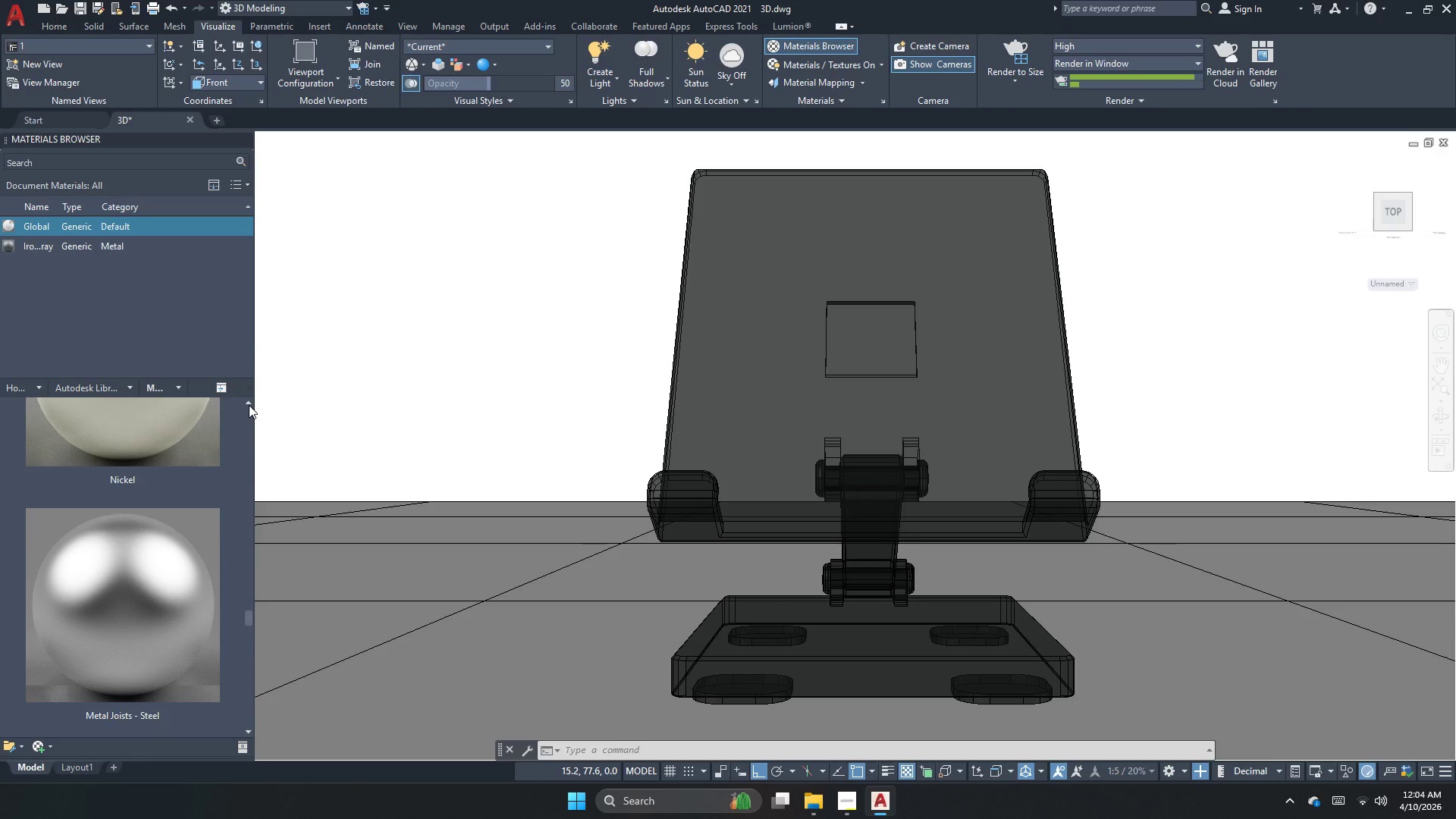 
left_click([249, 405])
 